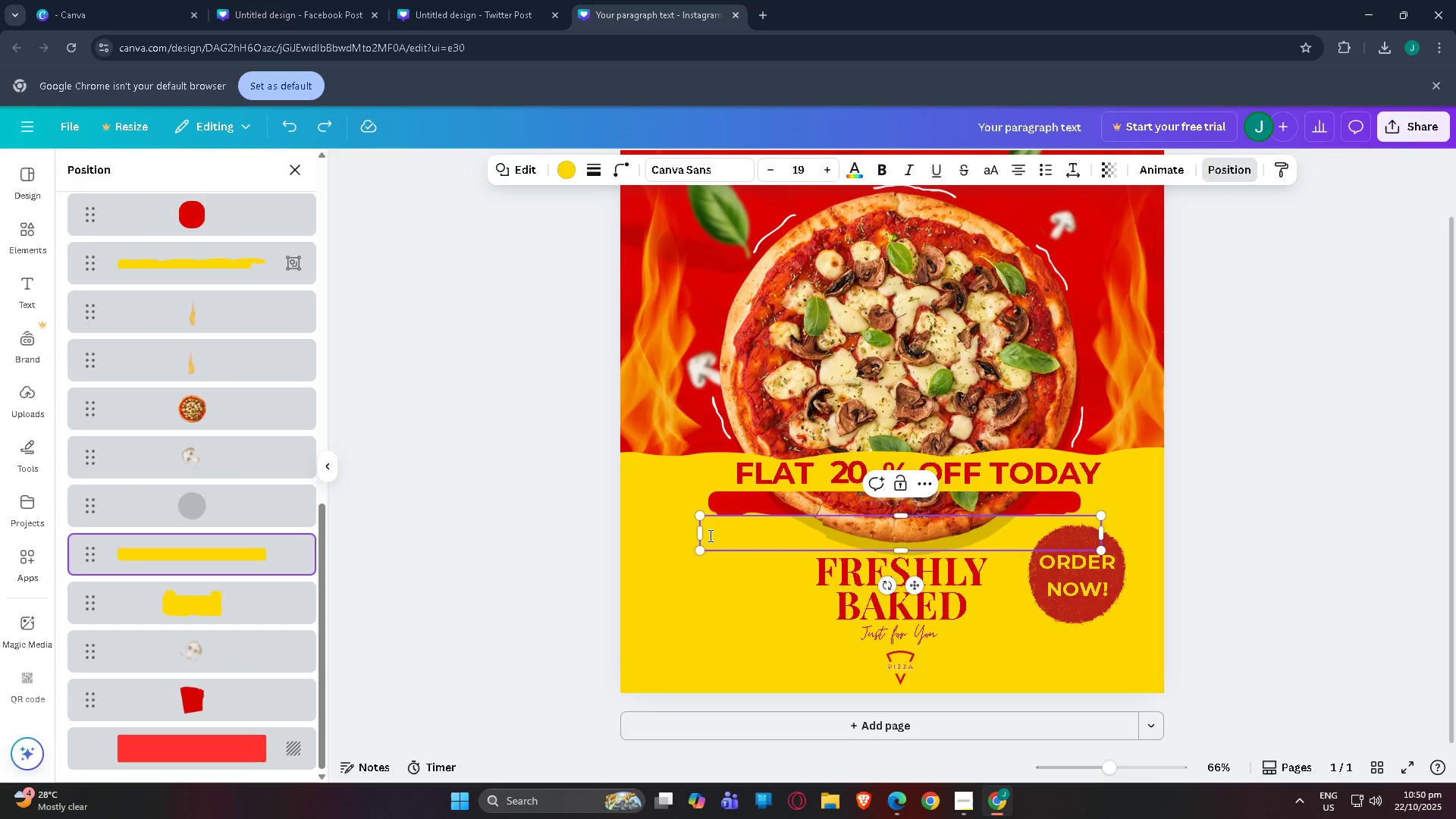 
key(Control+Z)
 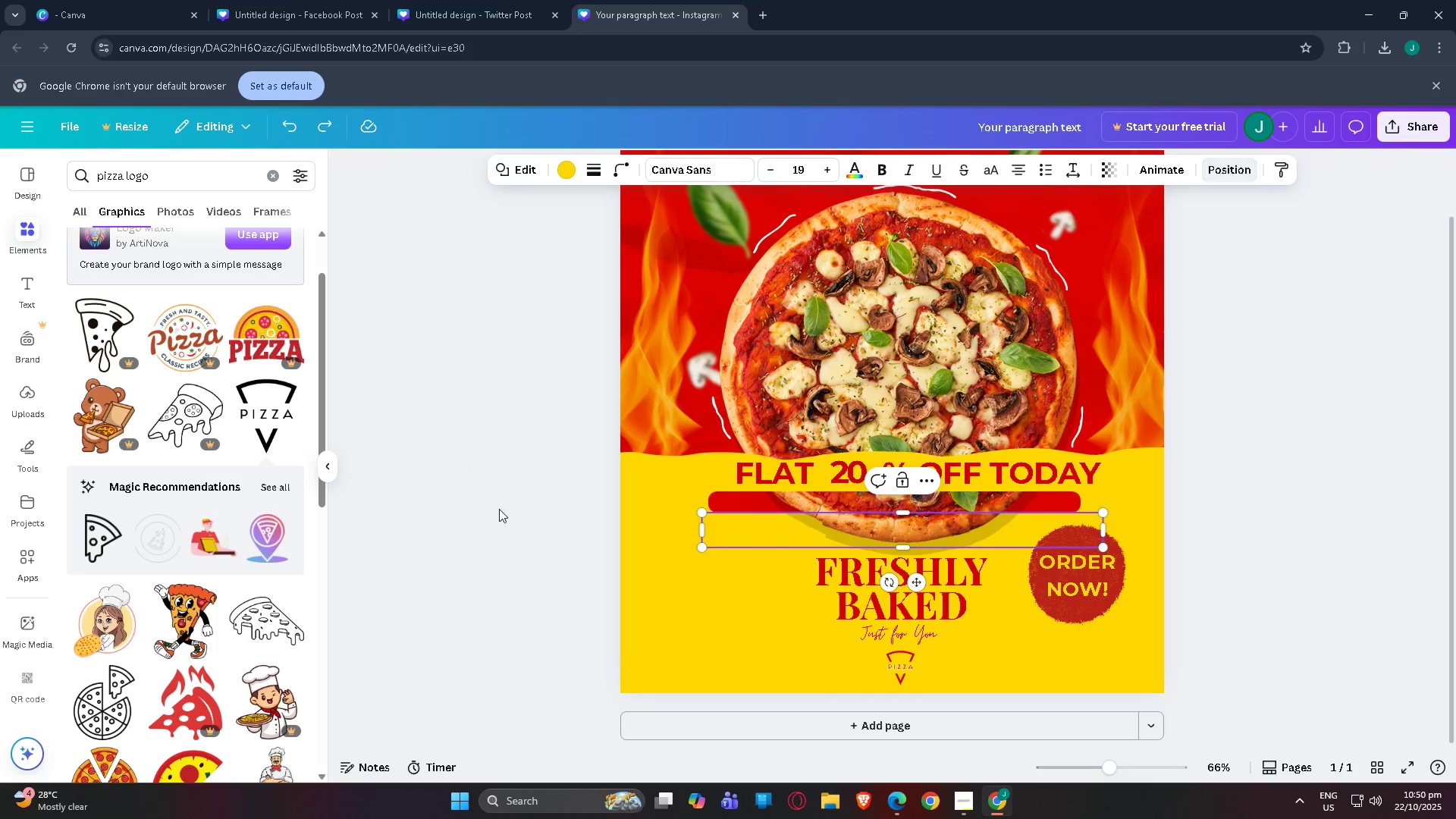 
double_click([359, 509])
 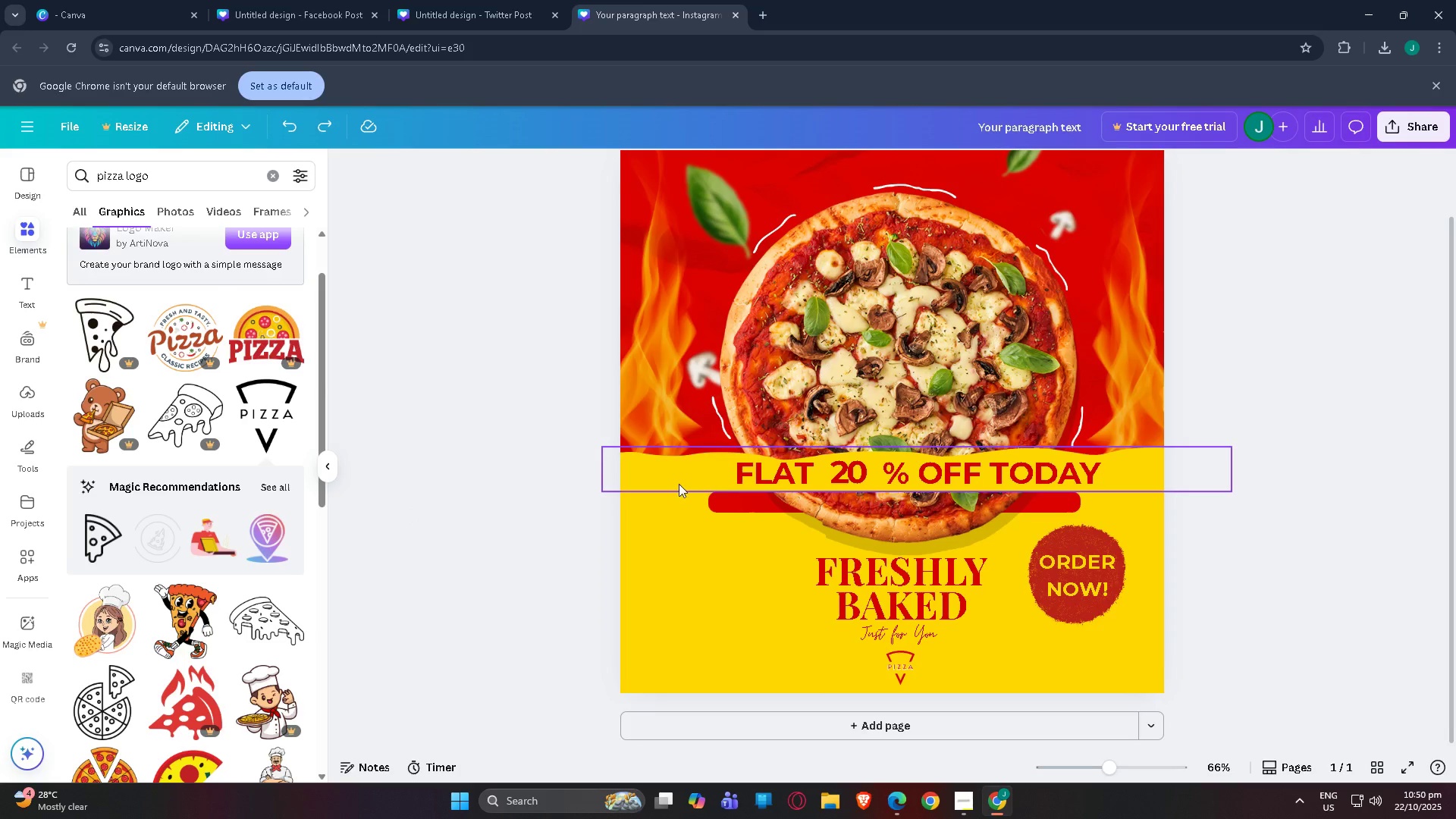 
left_click([675, 484])
 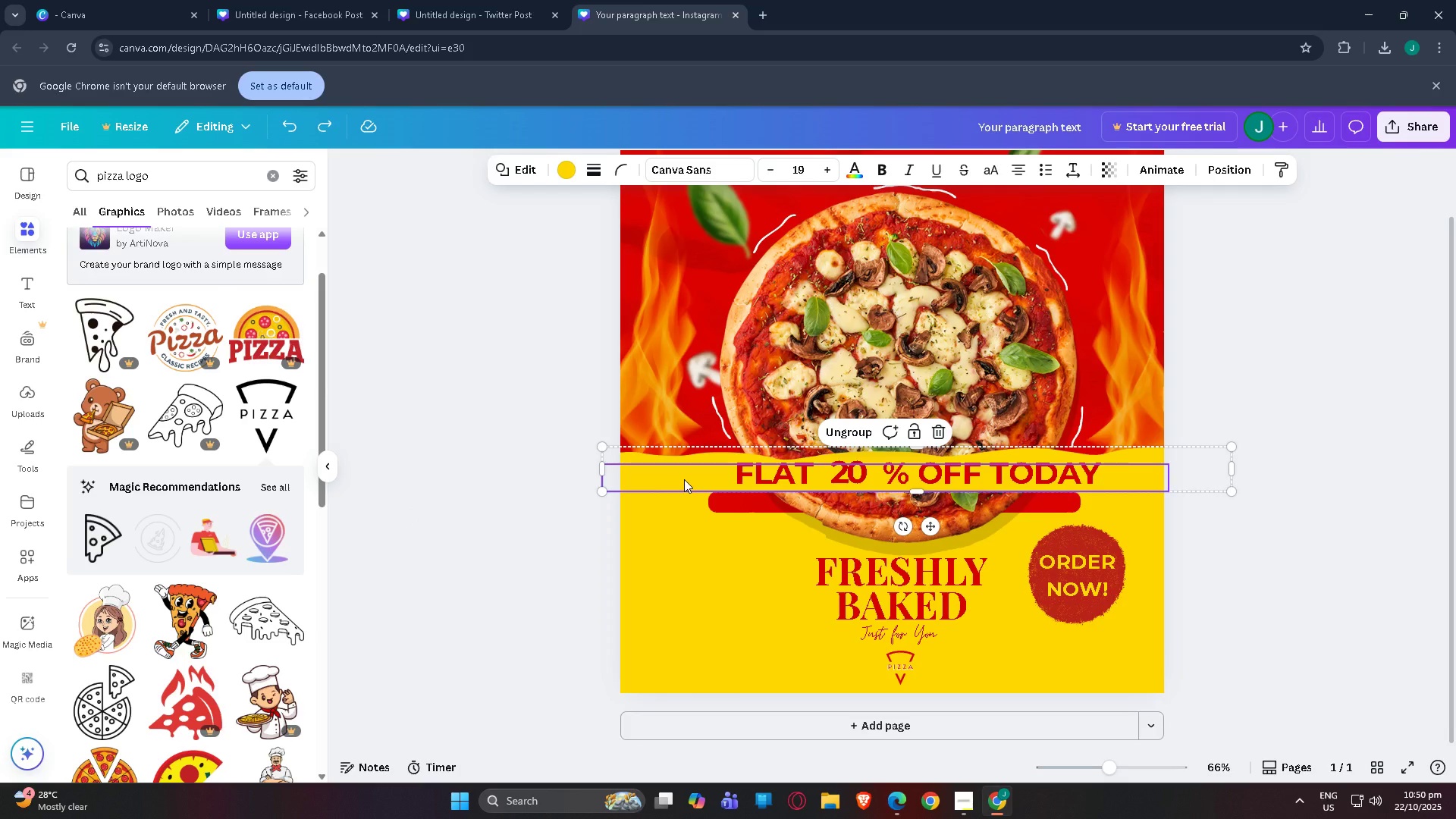 
key(Control+C)
 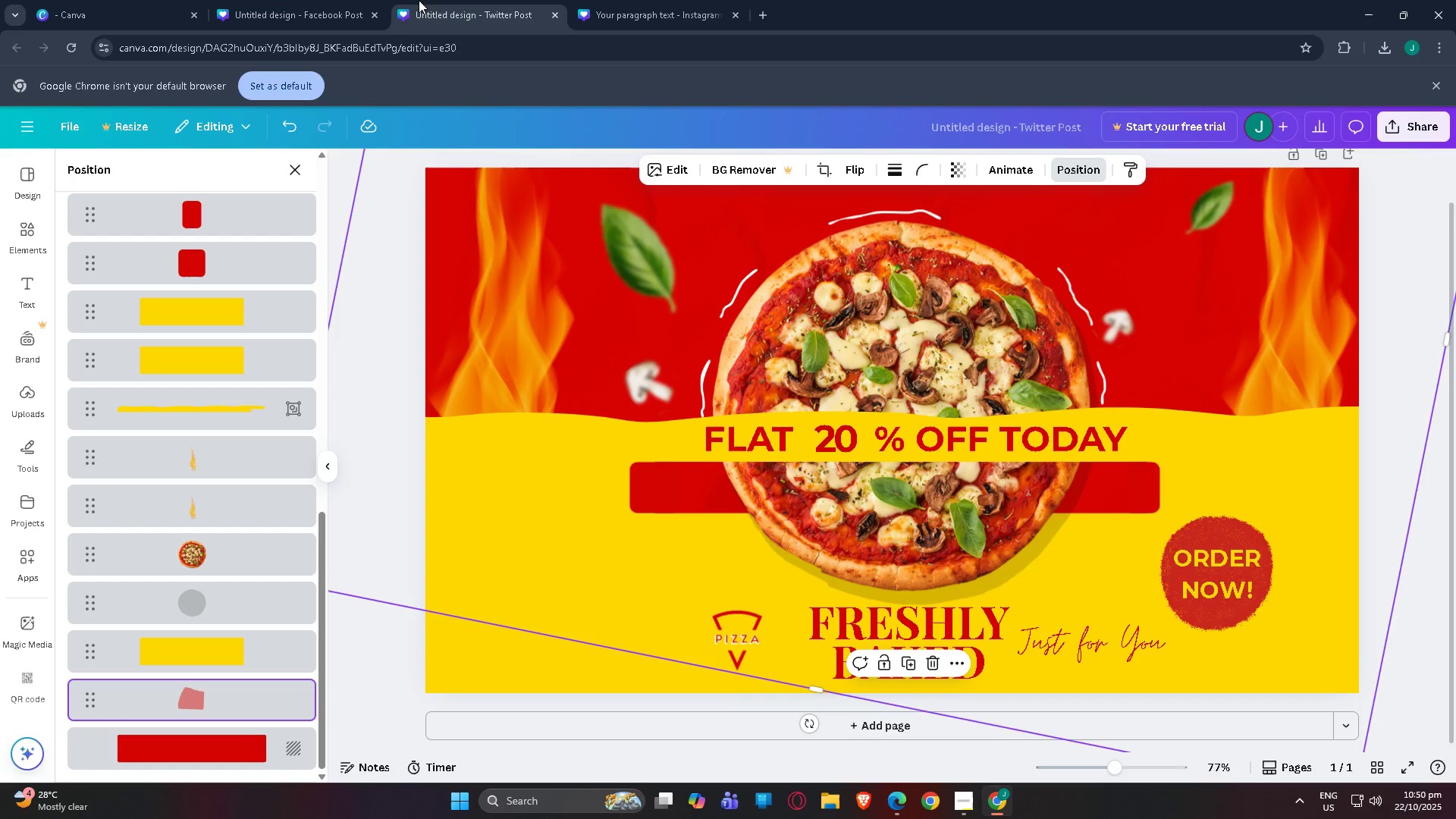 
left_click([419, 0])
 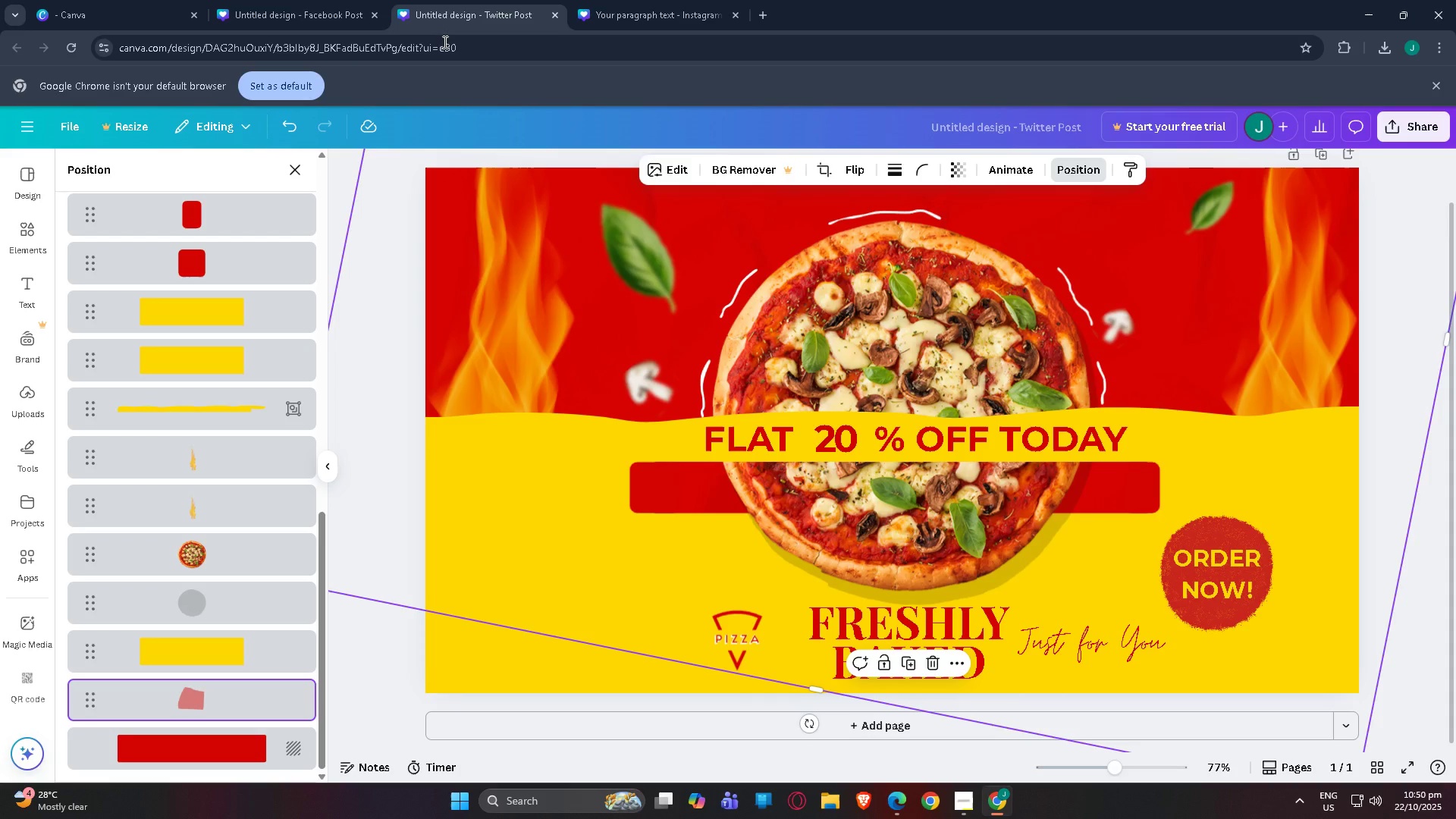 
key(Control+ControlLeft)
 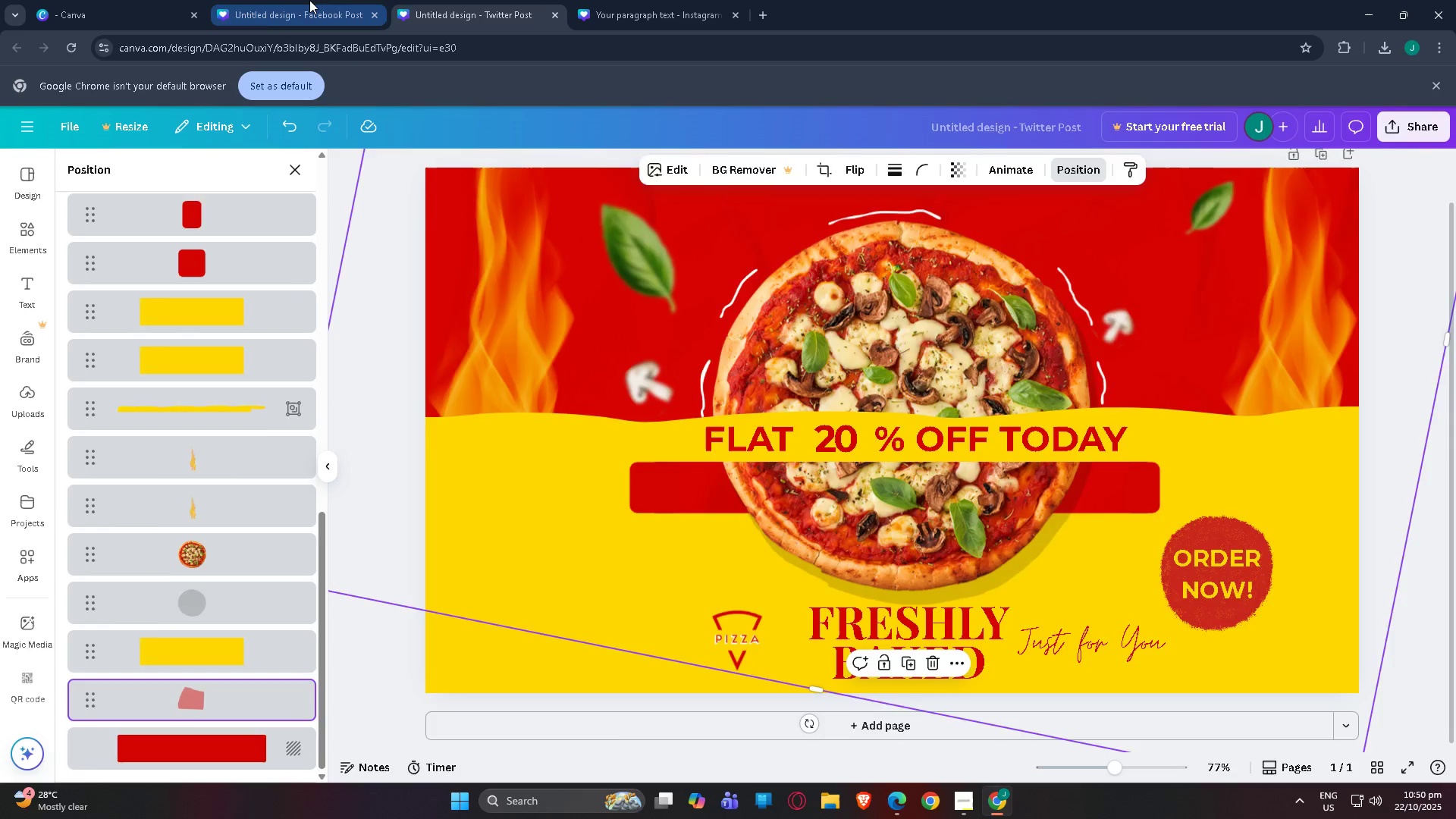 
left_click([309, 0])
 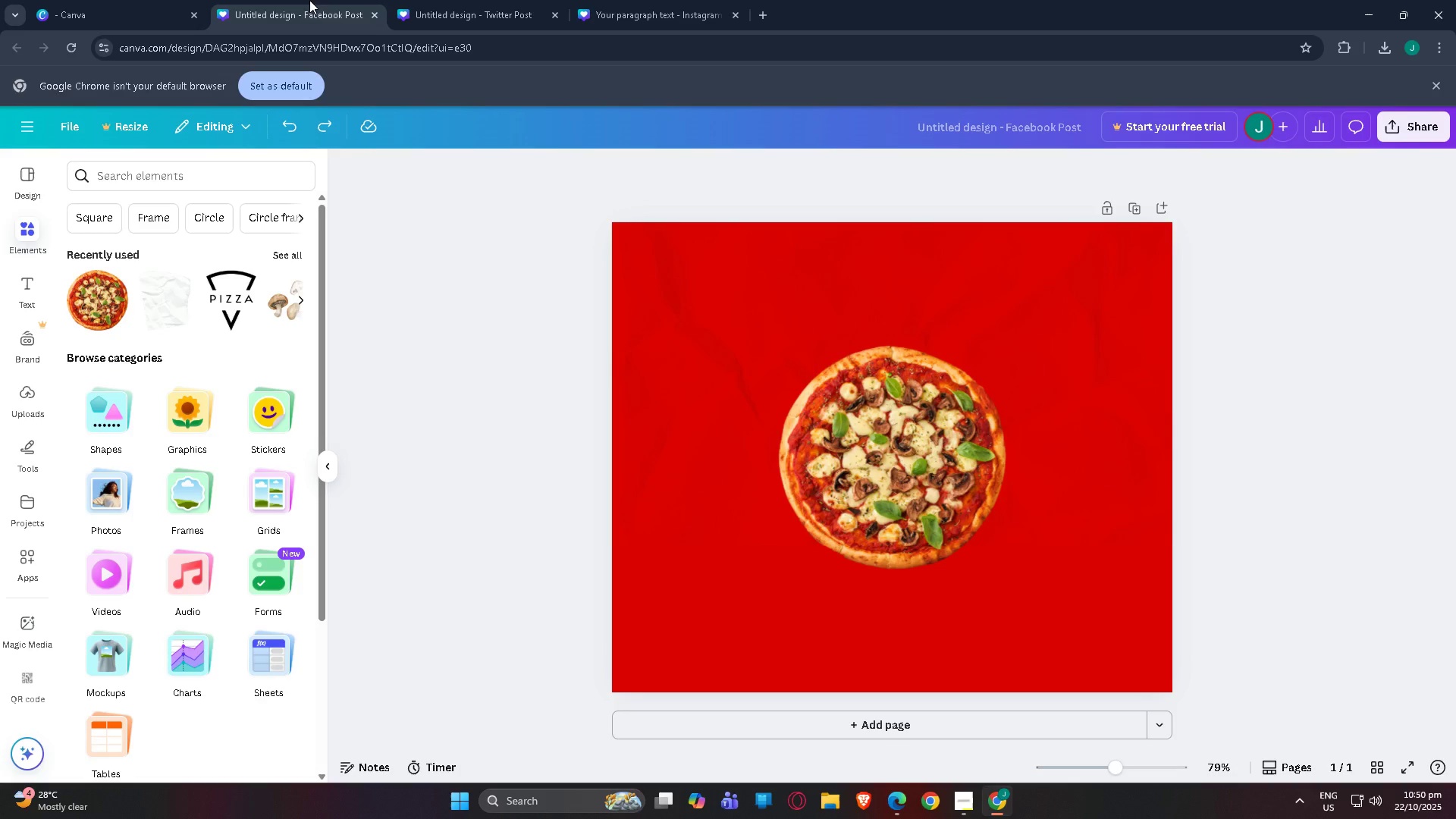 
key(Control+V)
 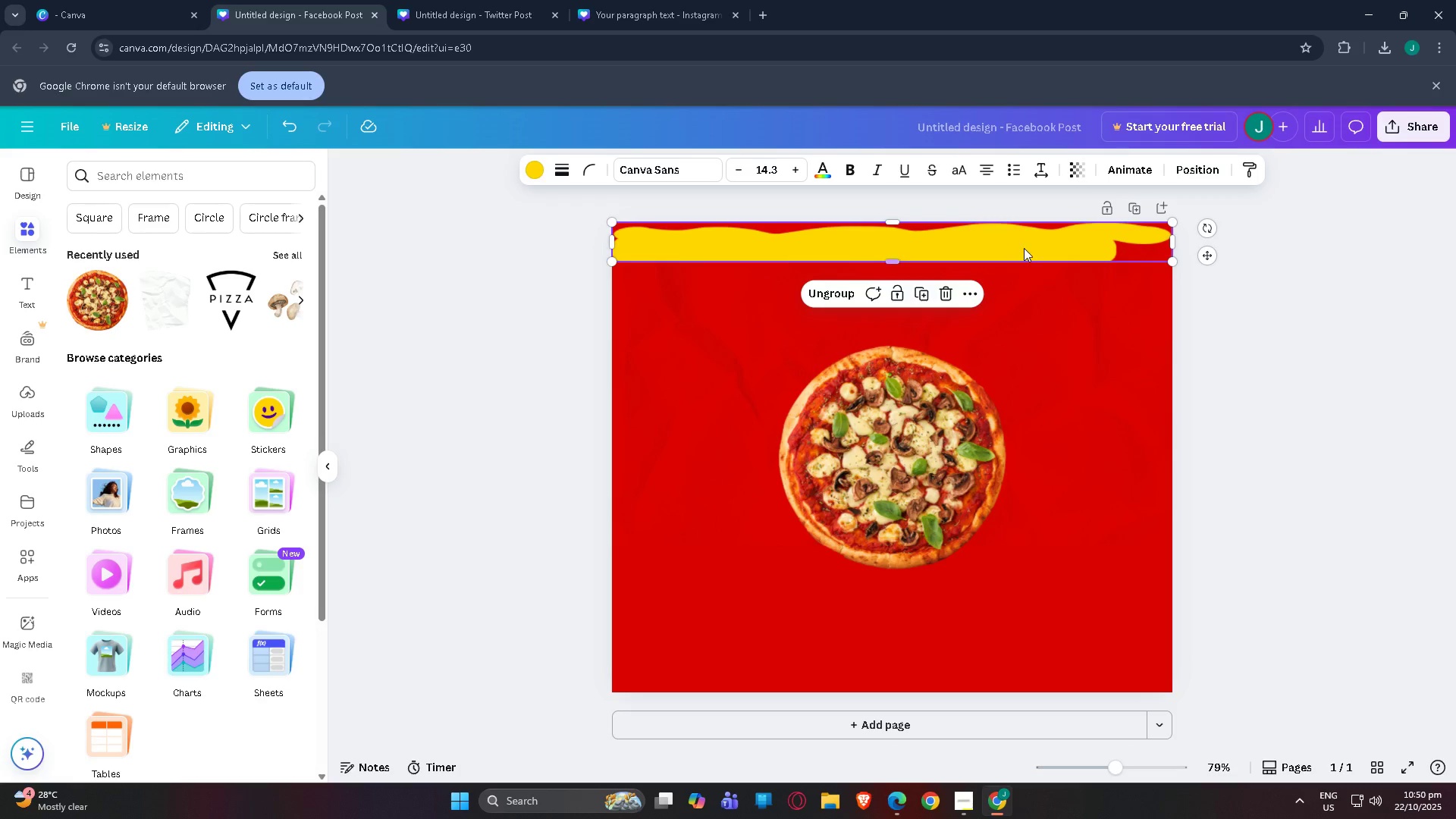 
left_click_drag(start_coordinate=[1025, 246], to_coordinate=[1071, 570])
 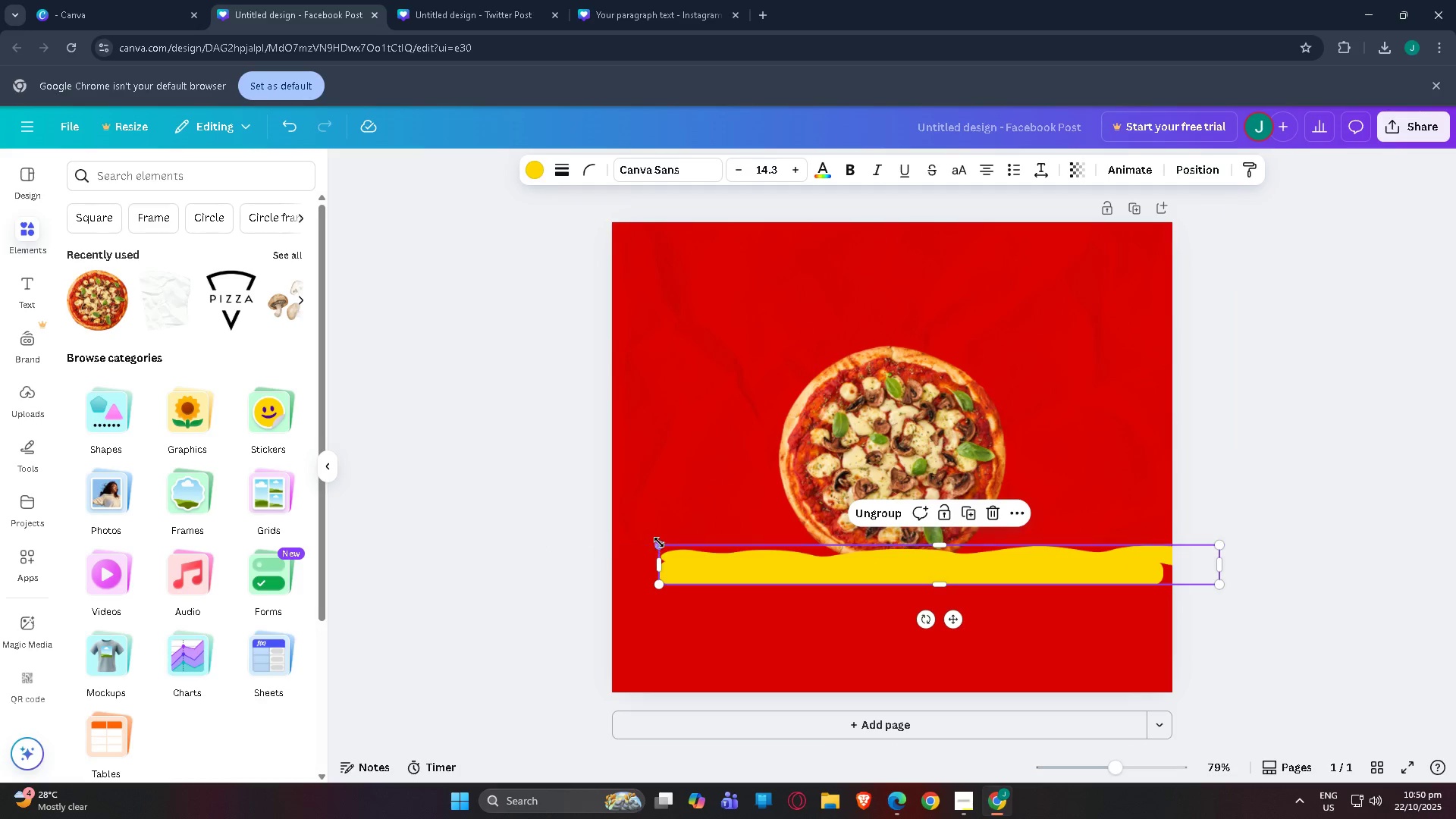 
left_click_drag(start_coordinate=[661, 543], to_coordinate=[543, 527])
 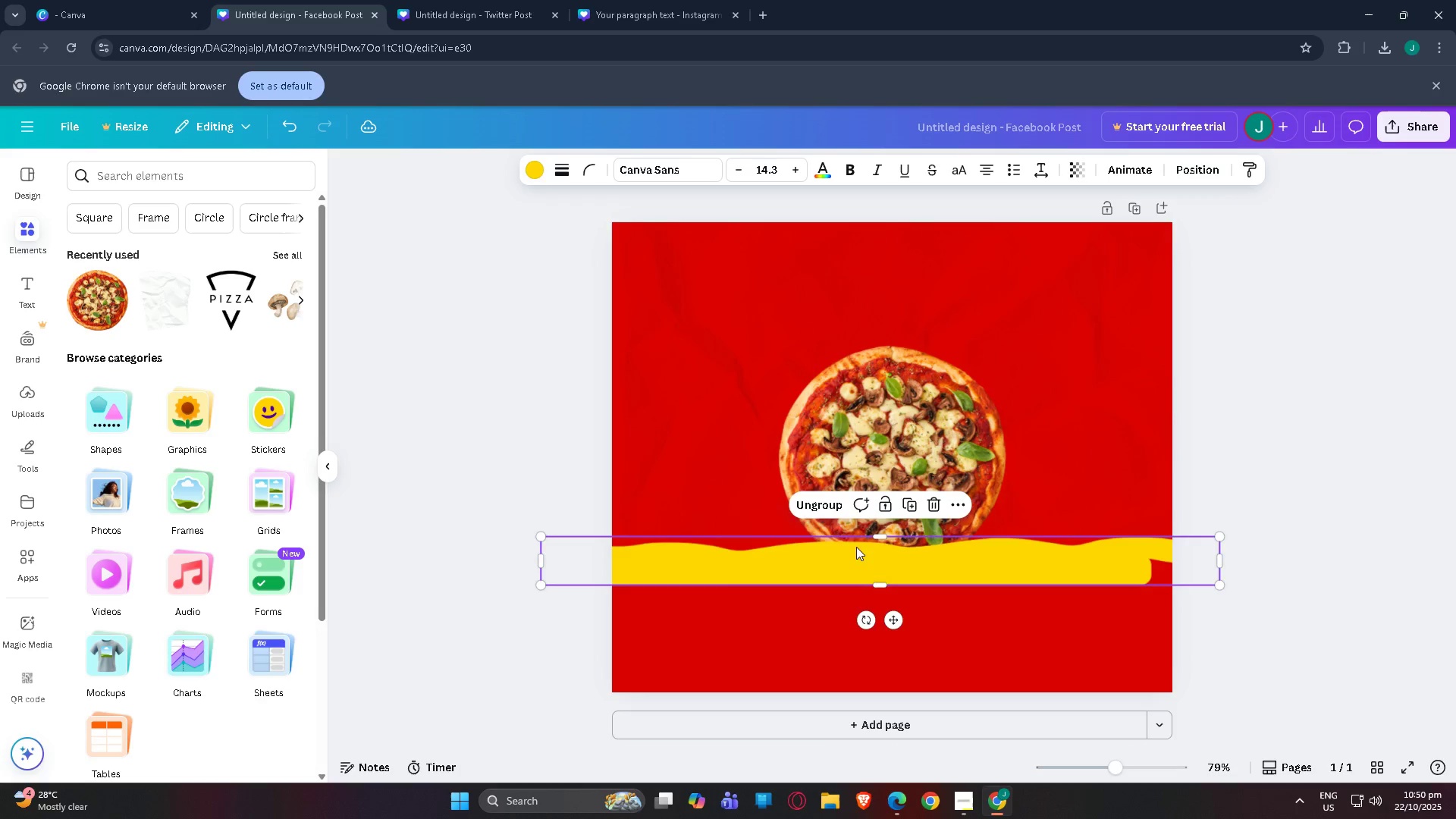 
left_click_drag(start_coordinate=[857, 547], to_coordinate=[883, 550])
 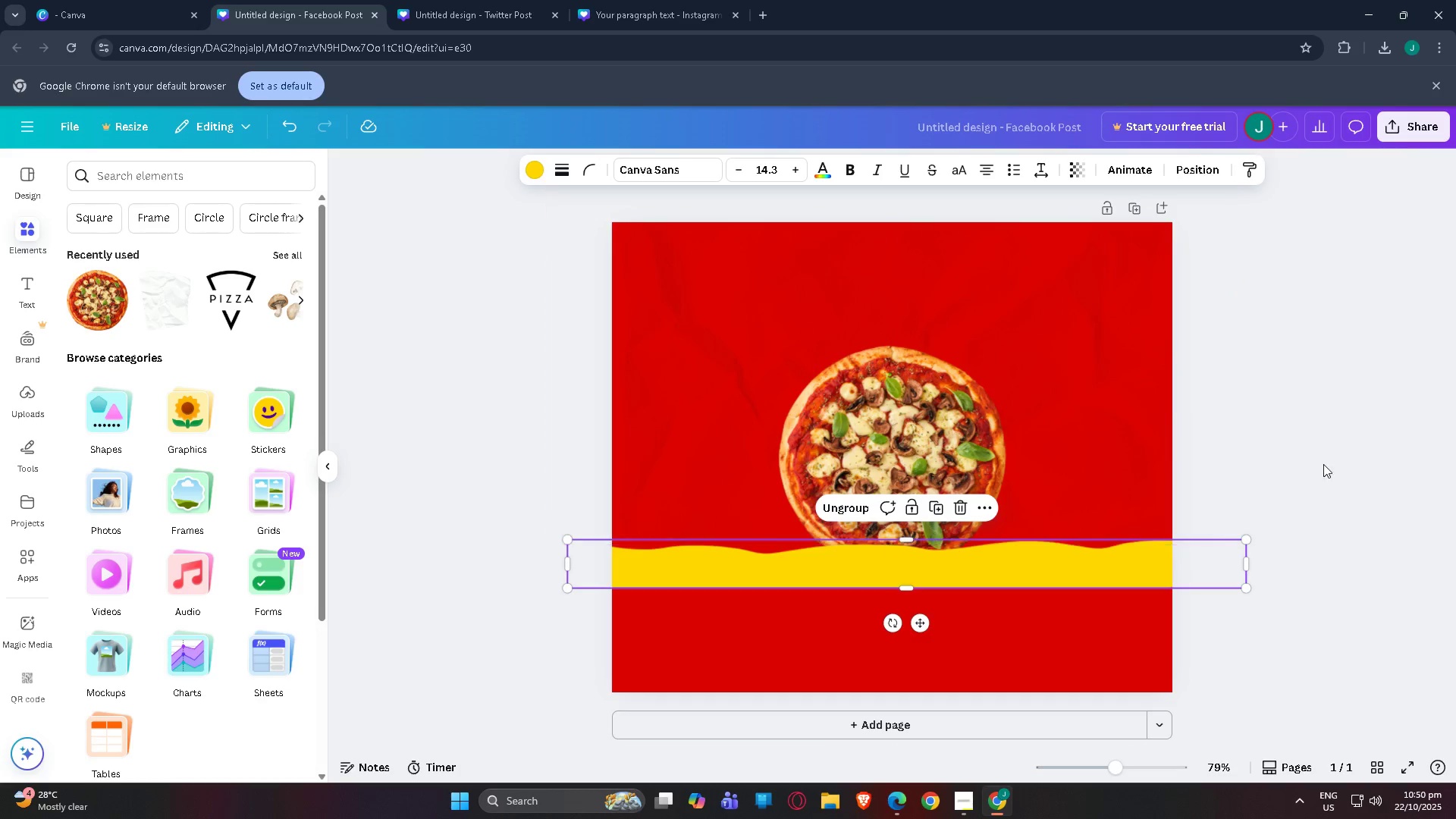 
left_click([1323, 464])
 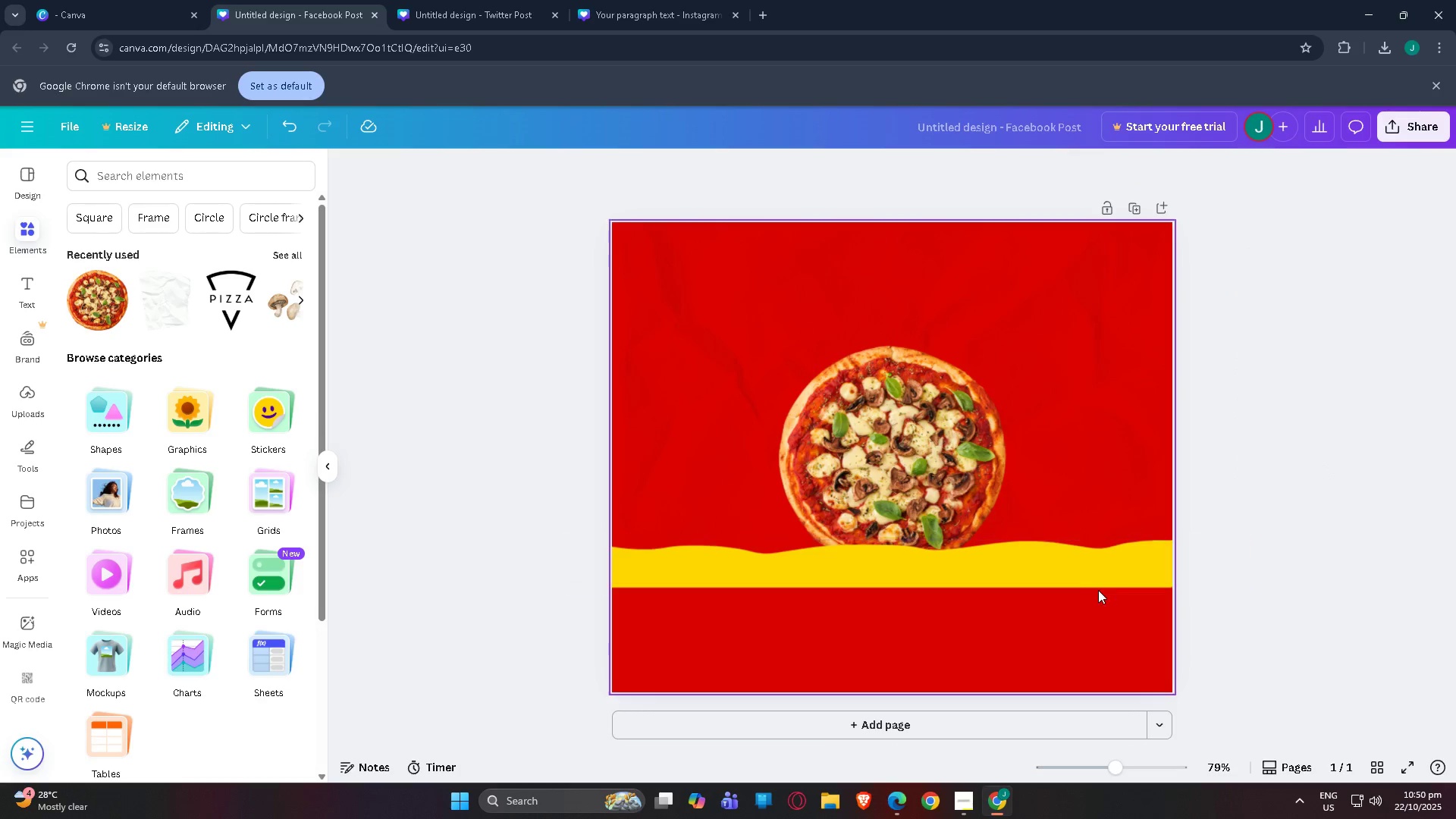 
left_click_drag(start_coordinate=[1090, 589], to_coordinate=[1081, 548])
 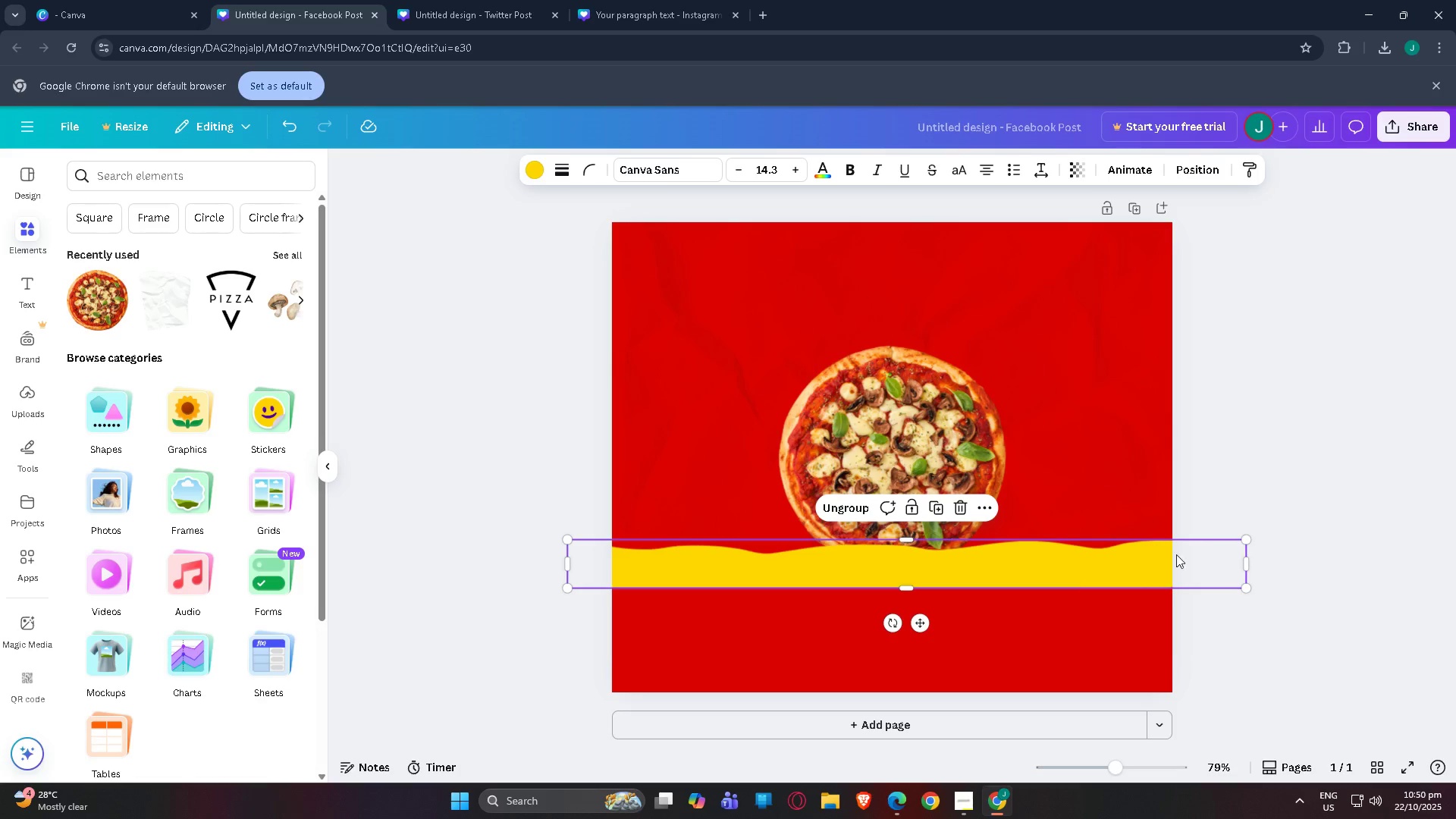 
left_click_drag(start_coordinate=[1180, 562], to_coordinate=[1177, 474])
 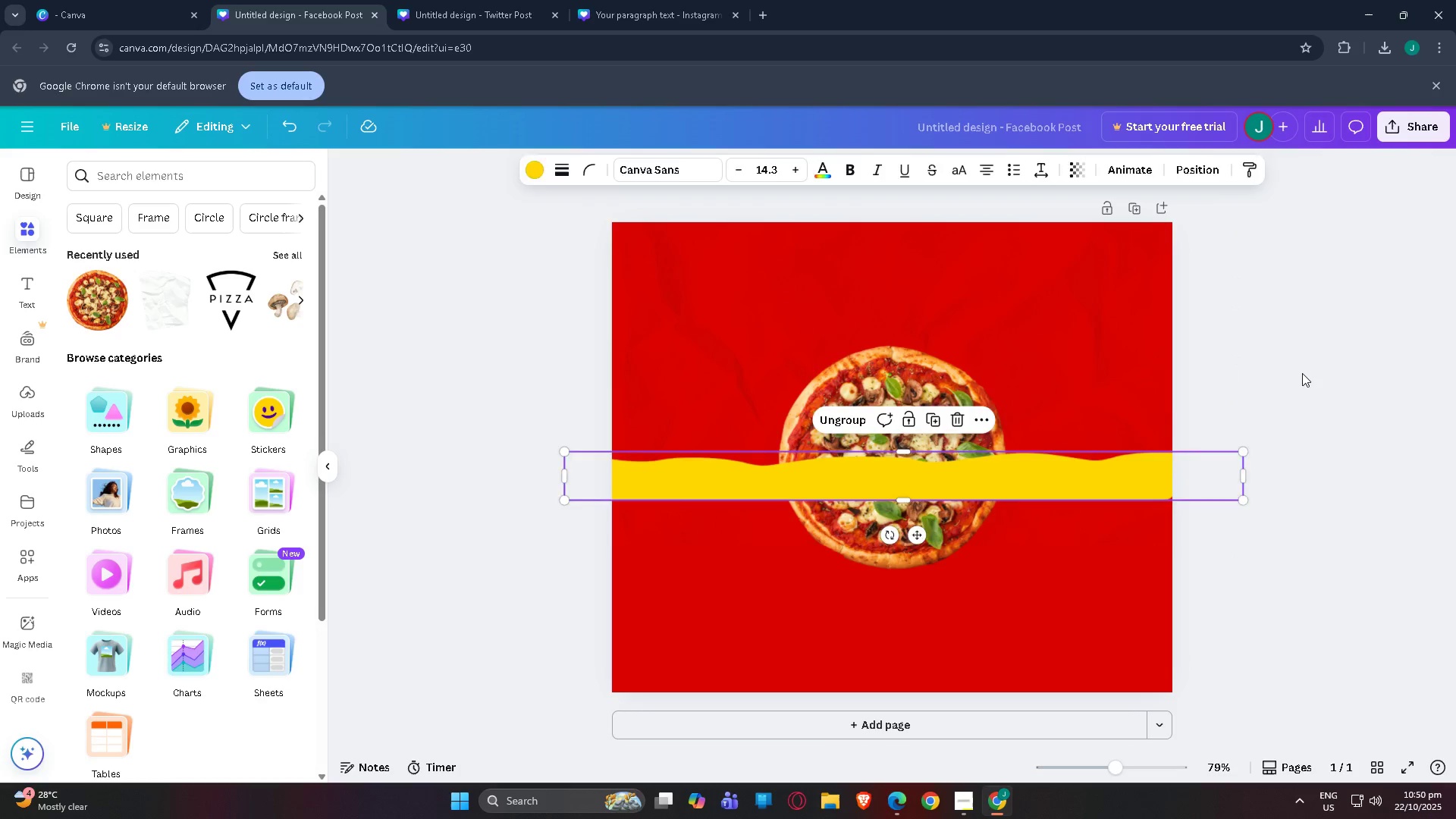 
left_click([1302, 373])
 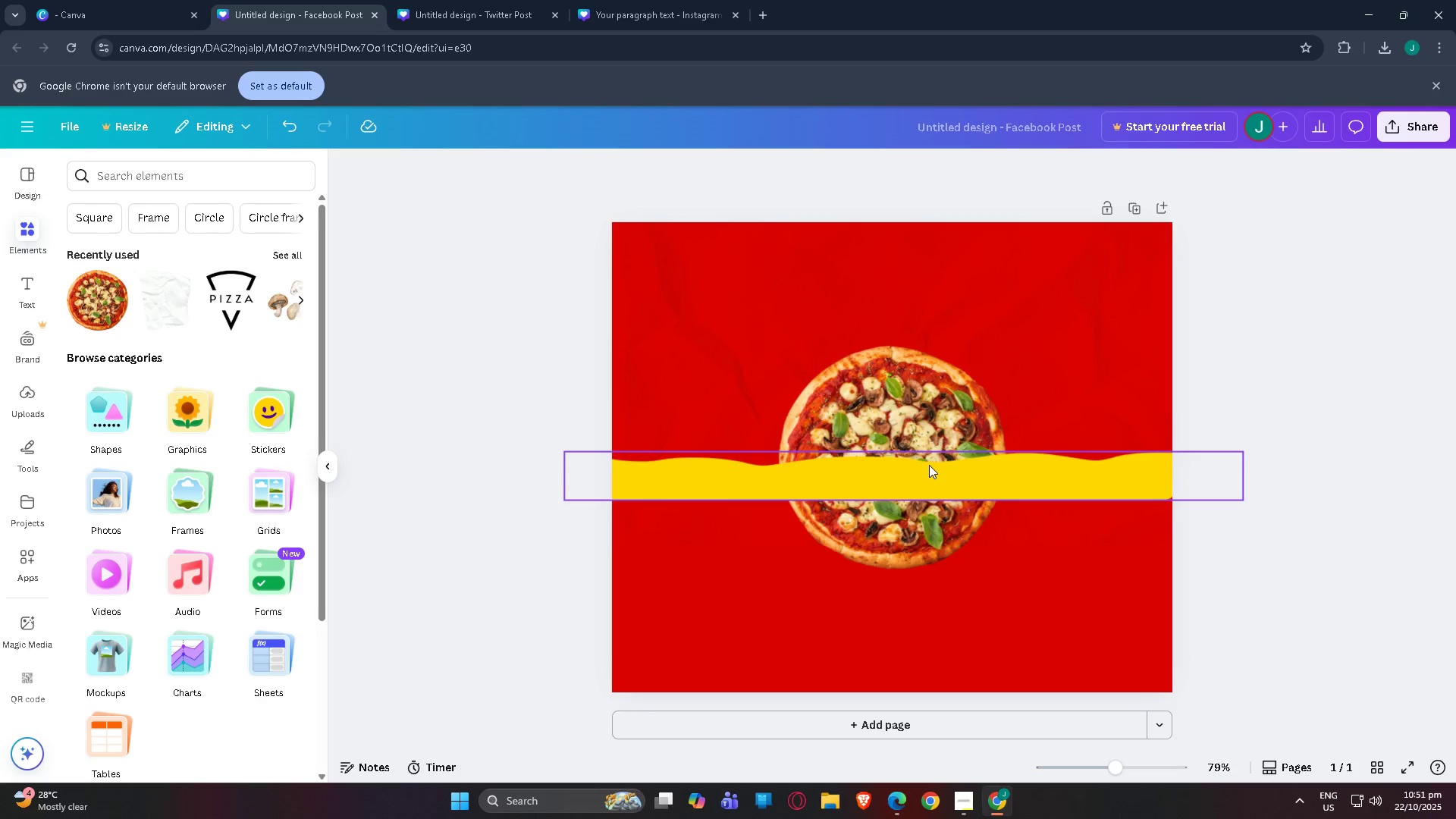 
left_click_drag(start_coordinate=[935, 479], to_coordinate=[937, 464])
 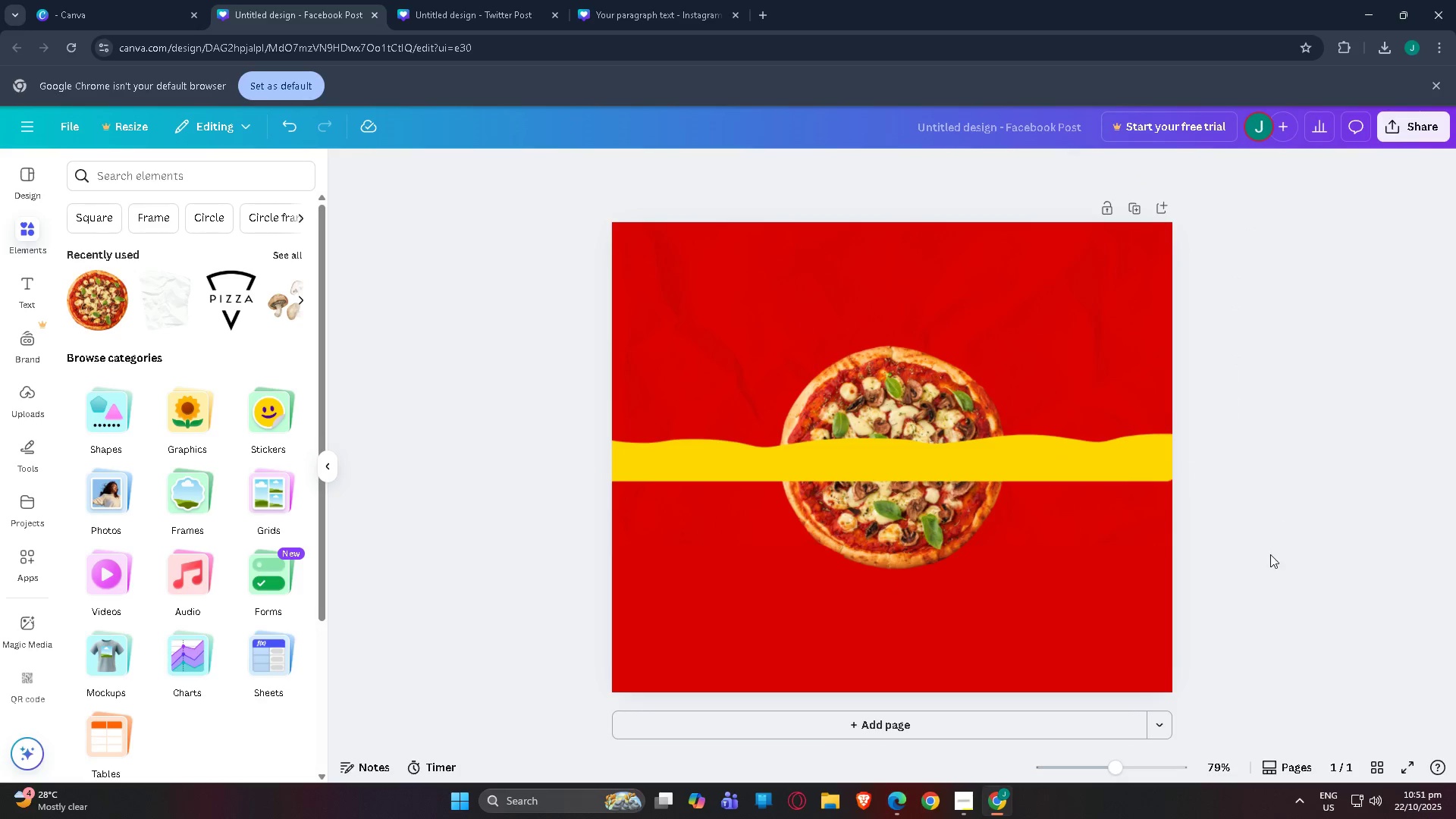 
scroll: coordinate [1264, 561], scroll_direction: up, amount: 1.0
 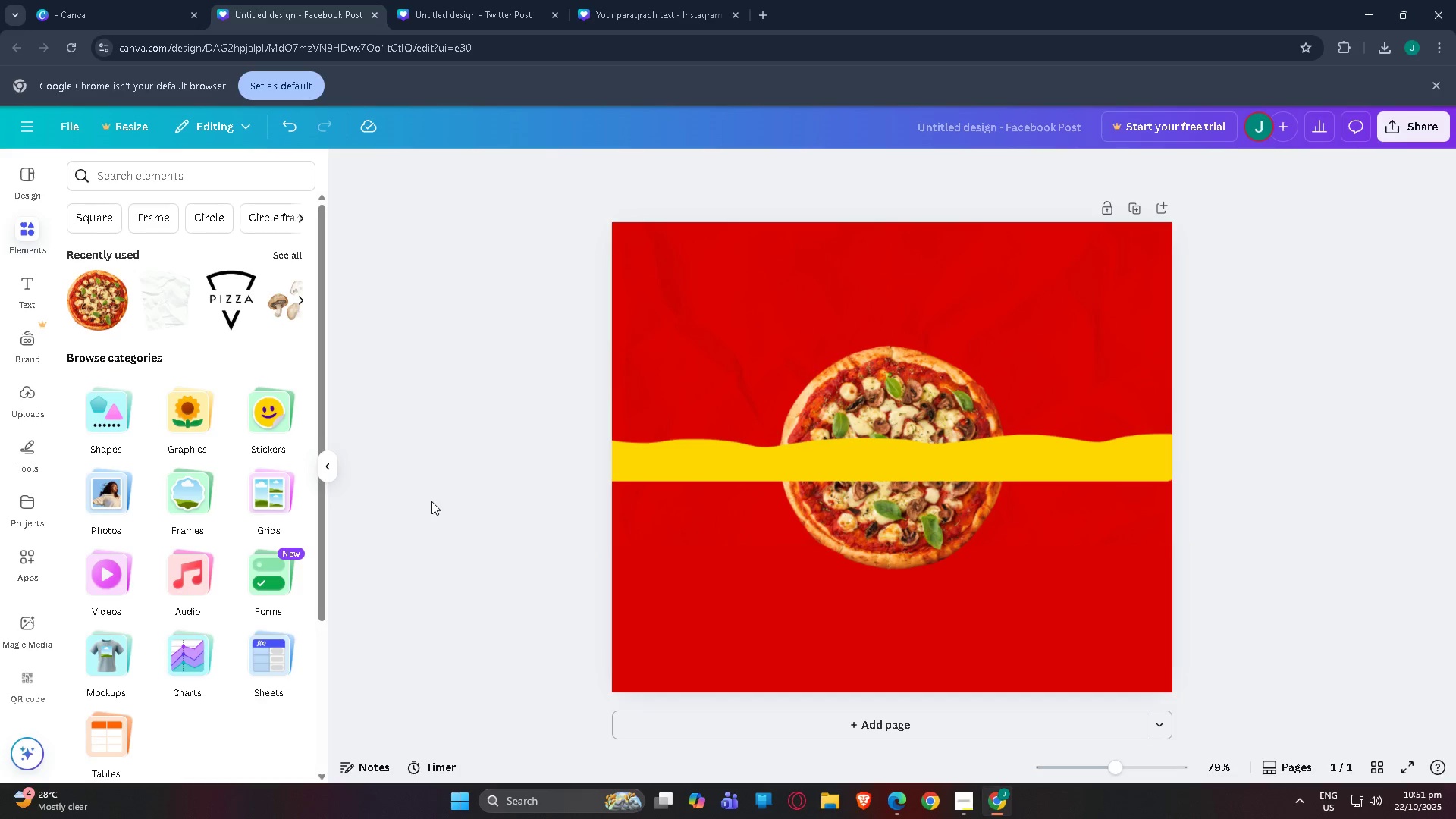 
wait(5.22)
 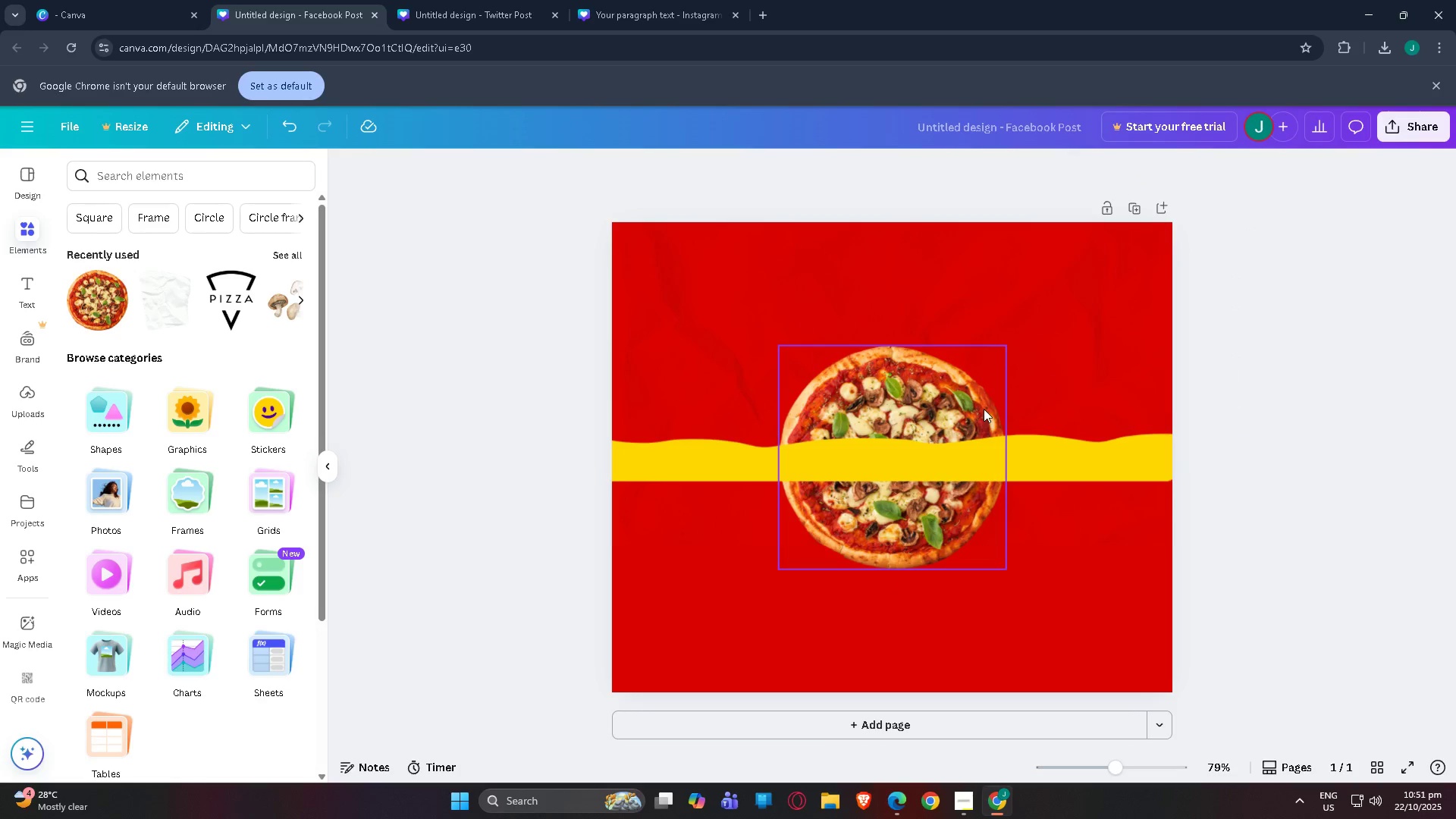 
left_click([581, 0])
 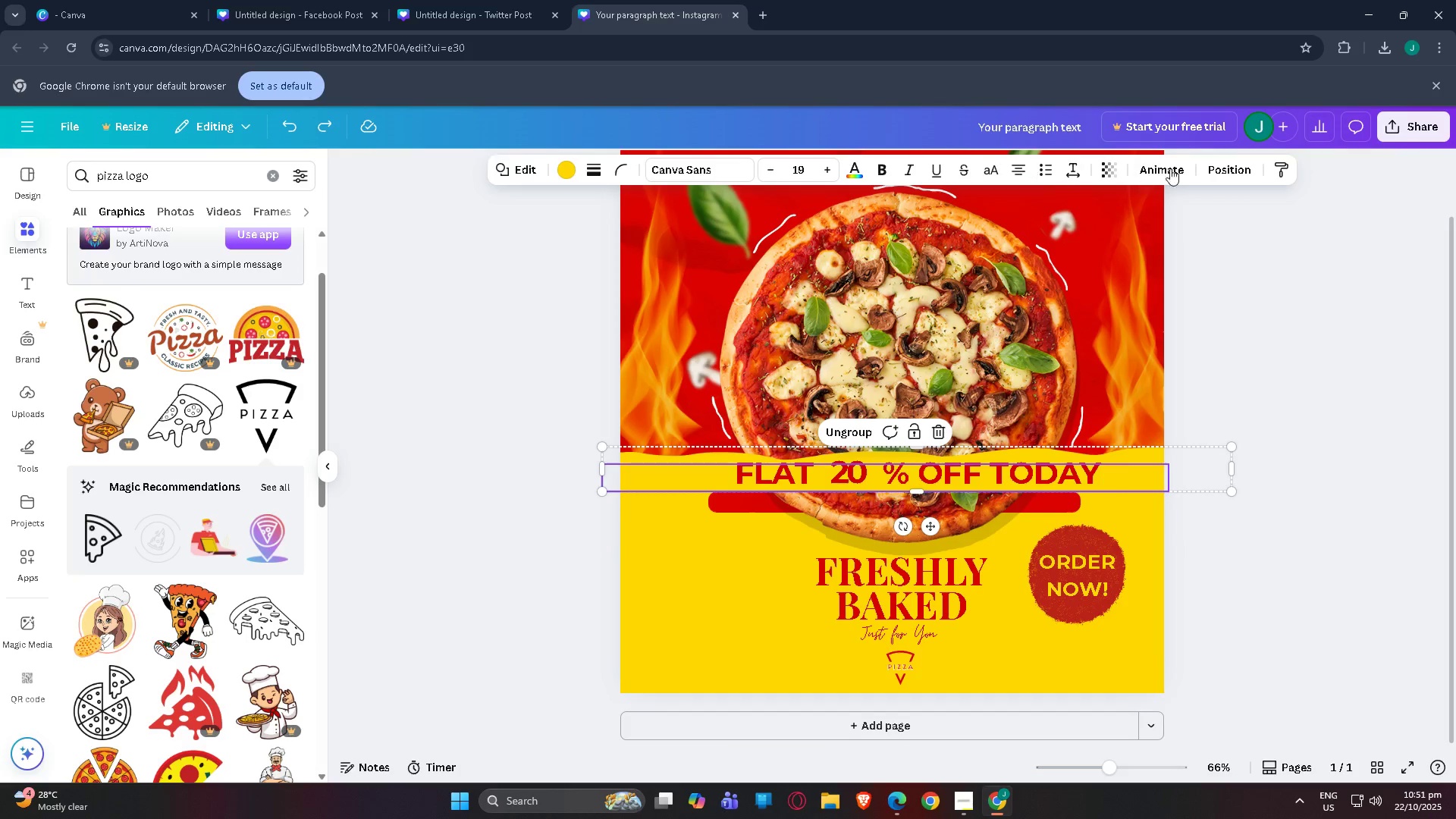 
left_click([1210, 164])
 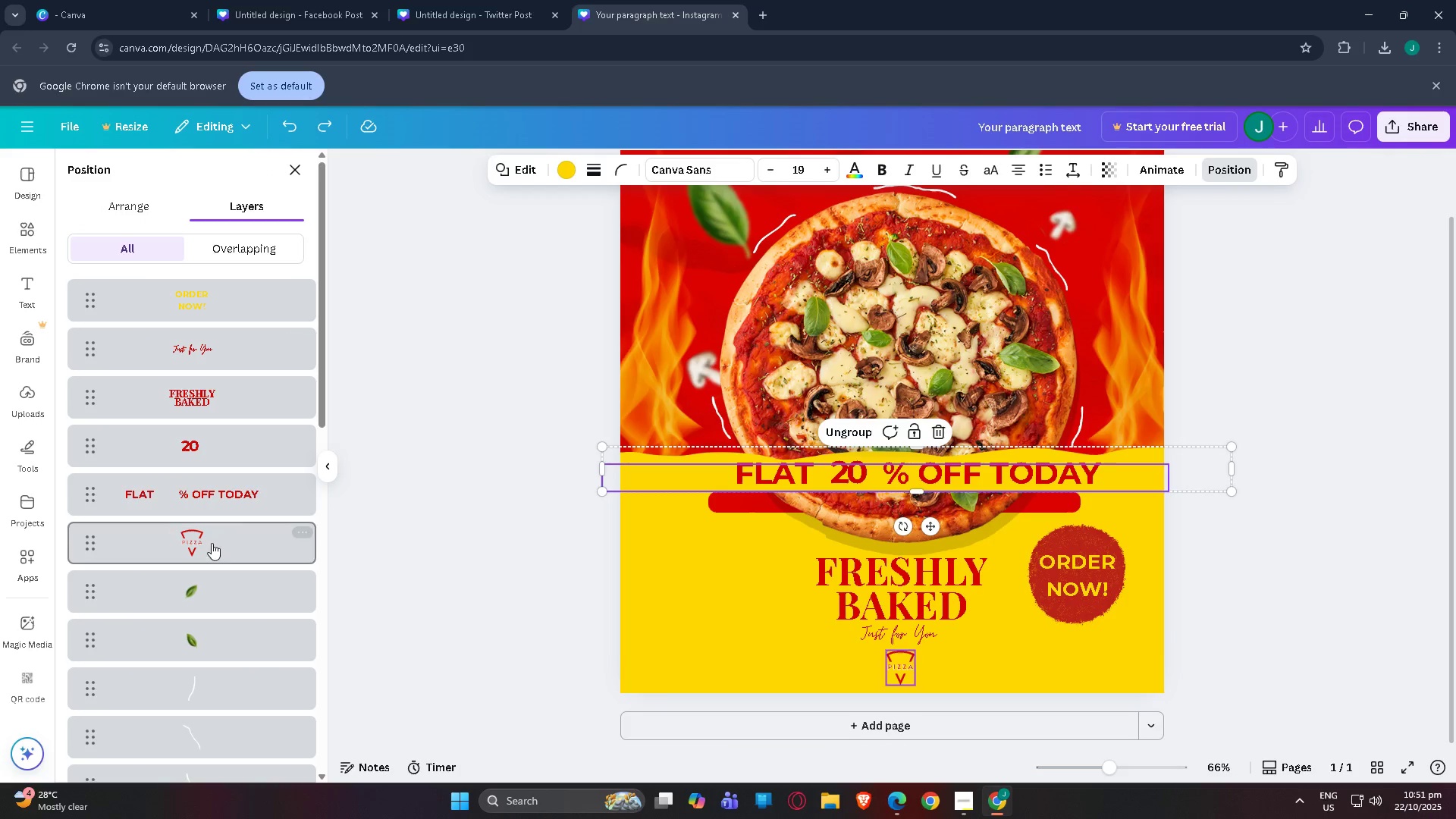 
scroll: coordinate [222, 635], scroll_direction: down, amount: 13.0
 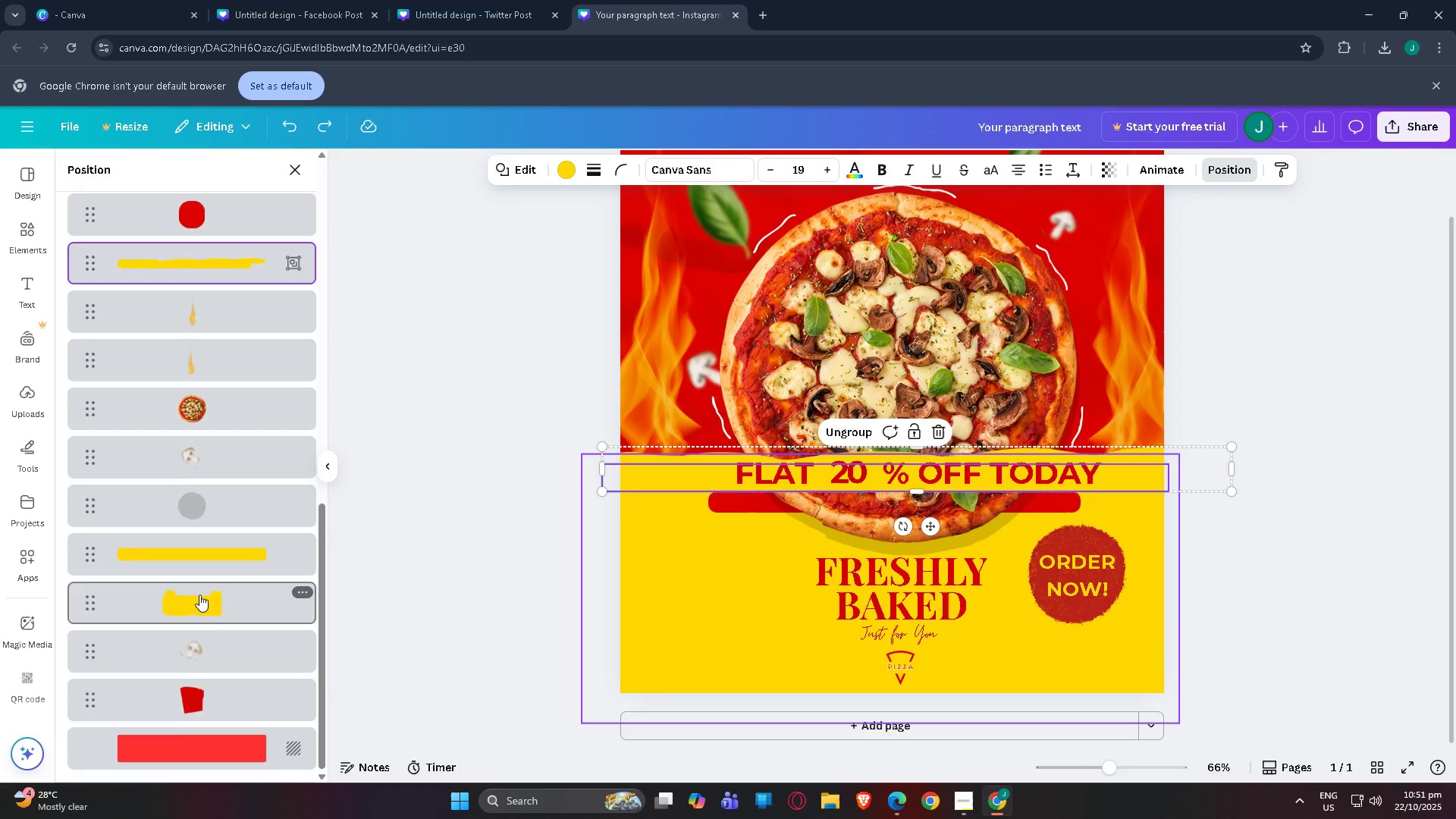 
scroll: coordinate [214, 448], scroll_direction: up, amount: 11.0
 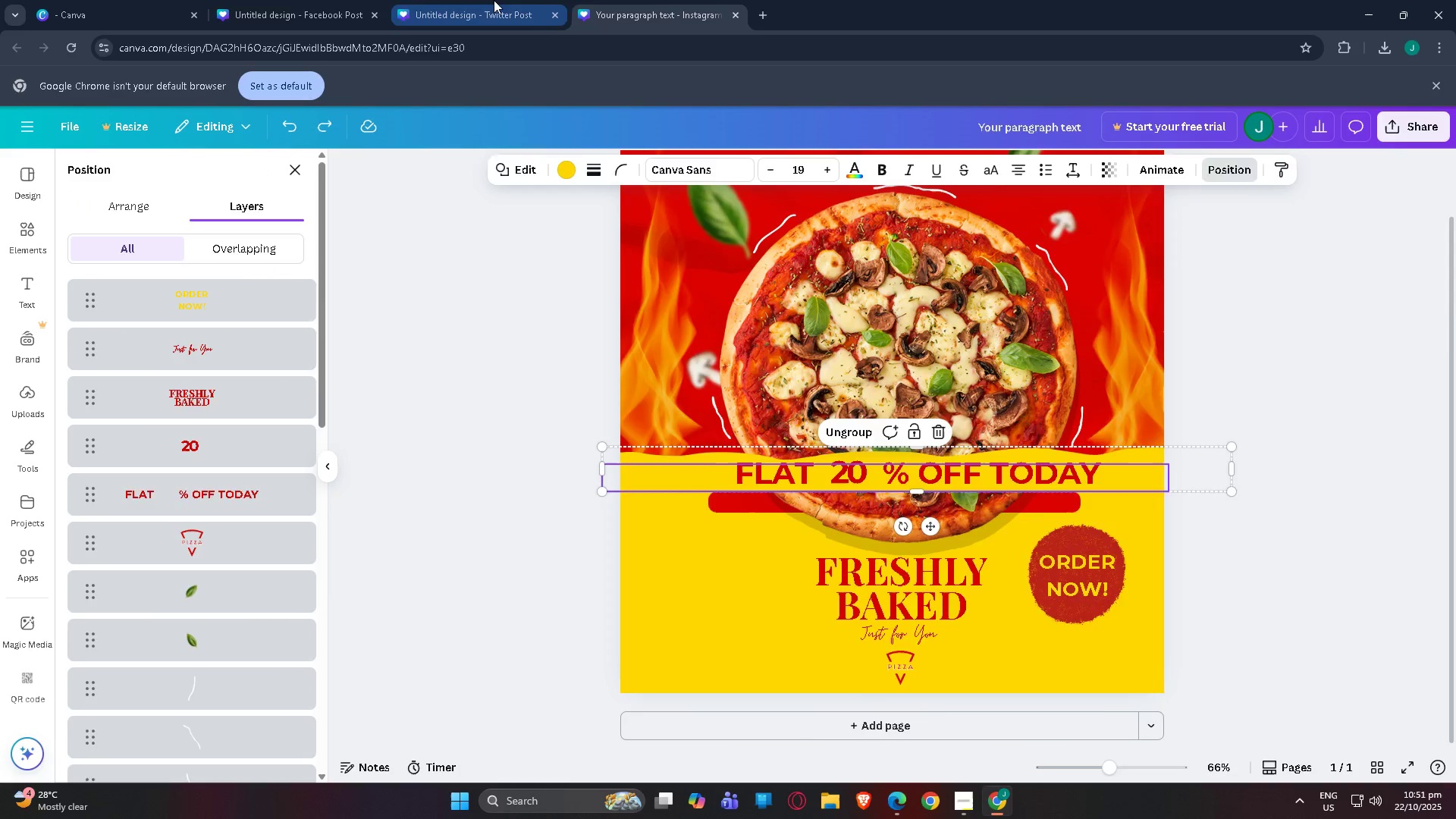 
left_click([494, 0])
 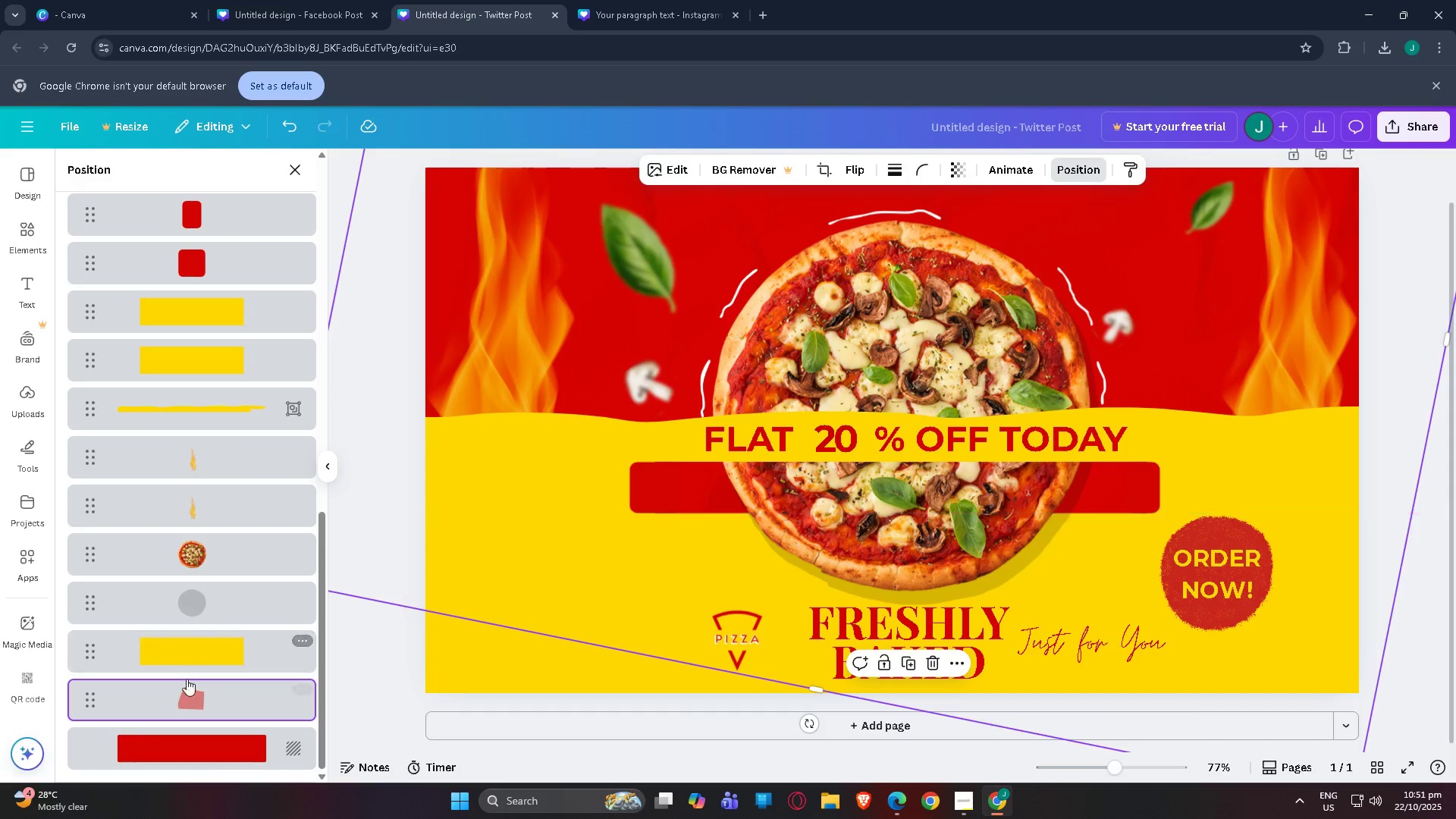 
left_click([190, 645])
 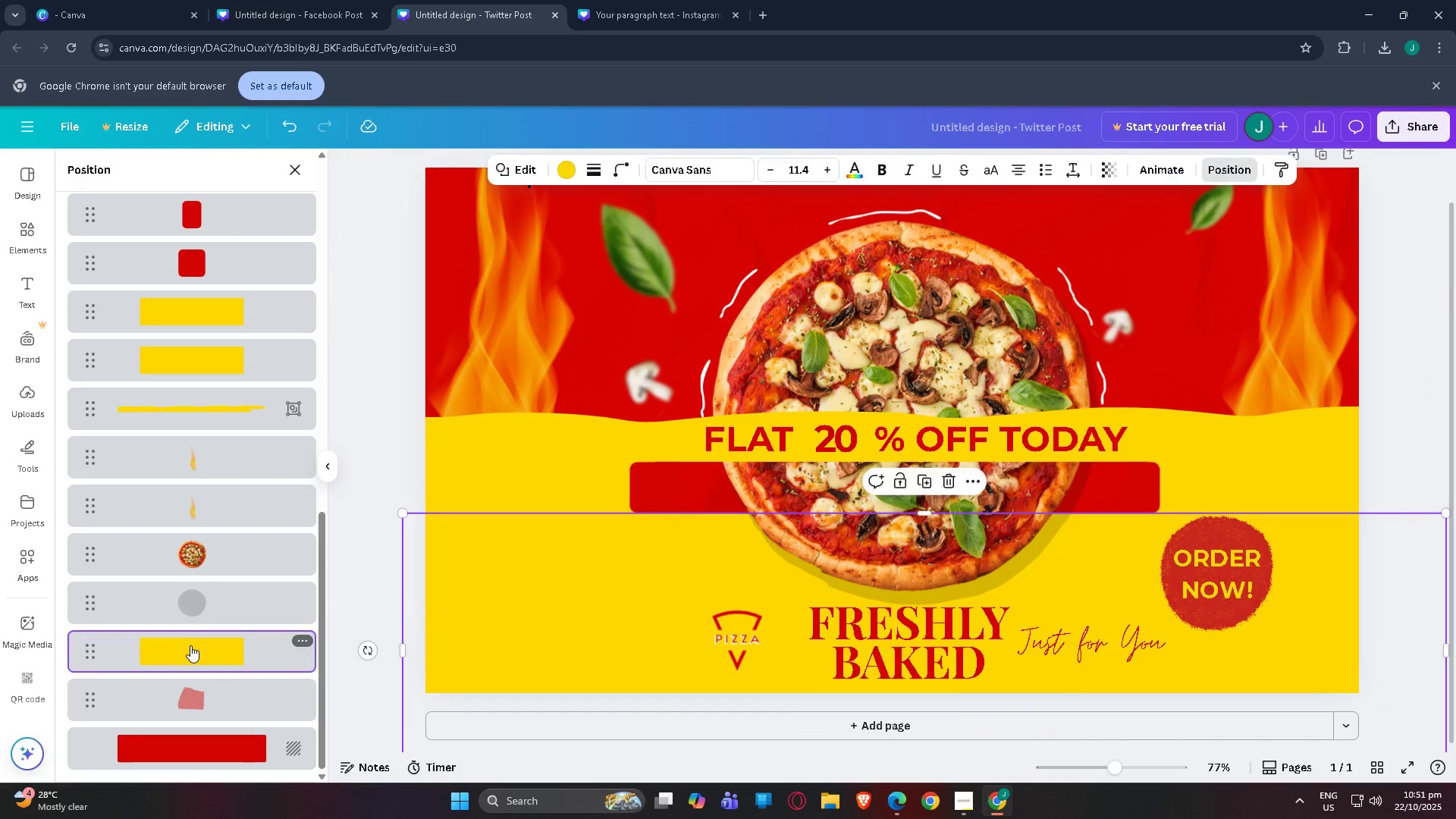 
key(Control+C)
 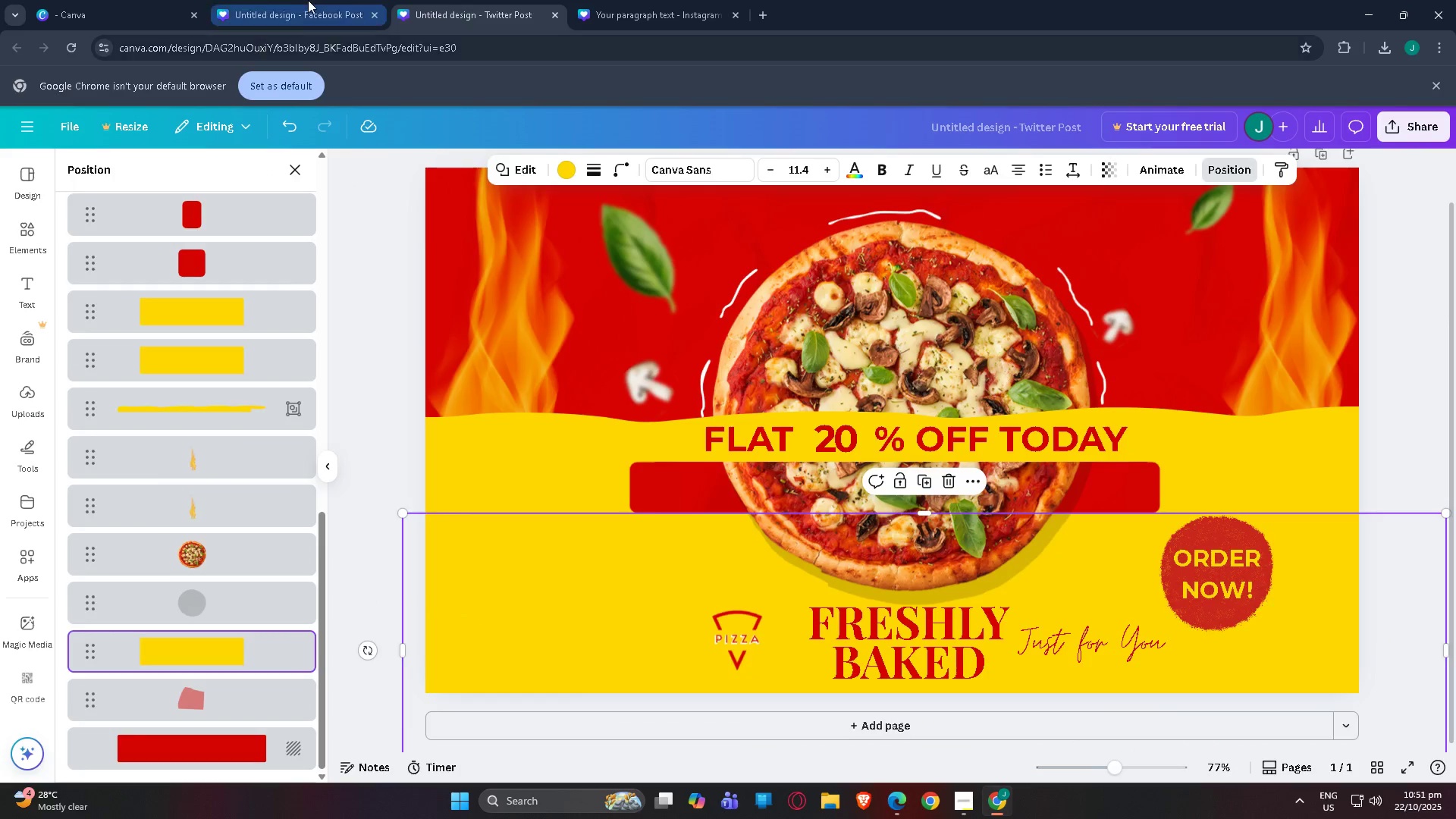 
left_click([310, 0])
 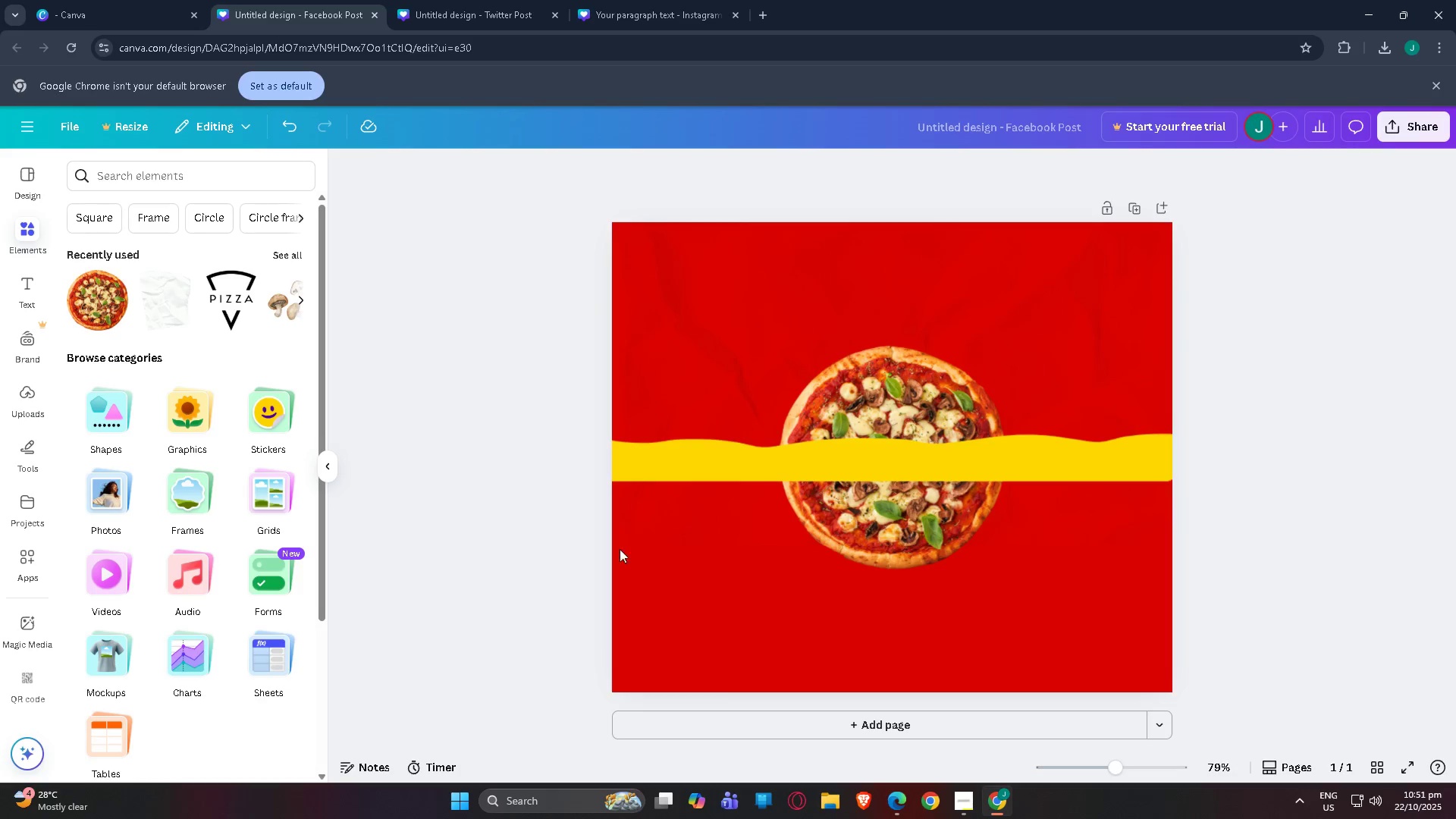 
key(Control+V)
 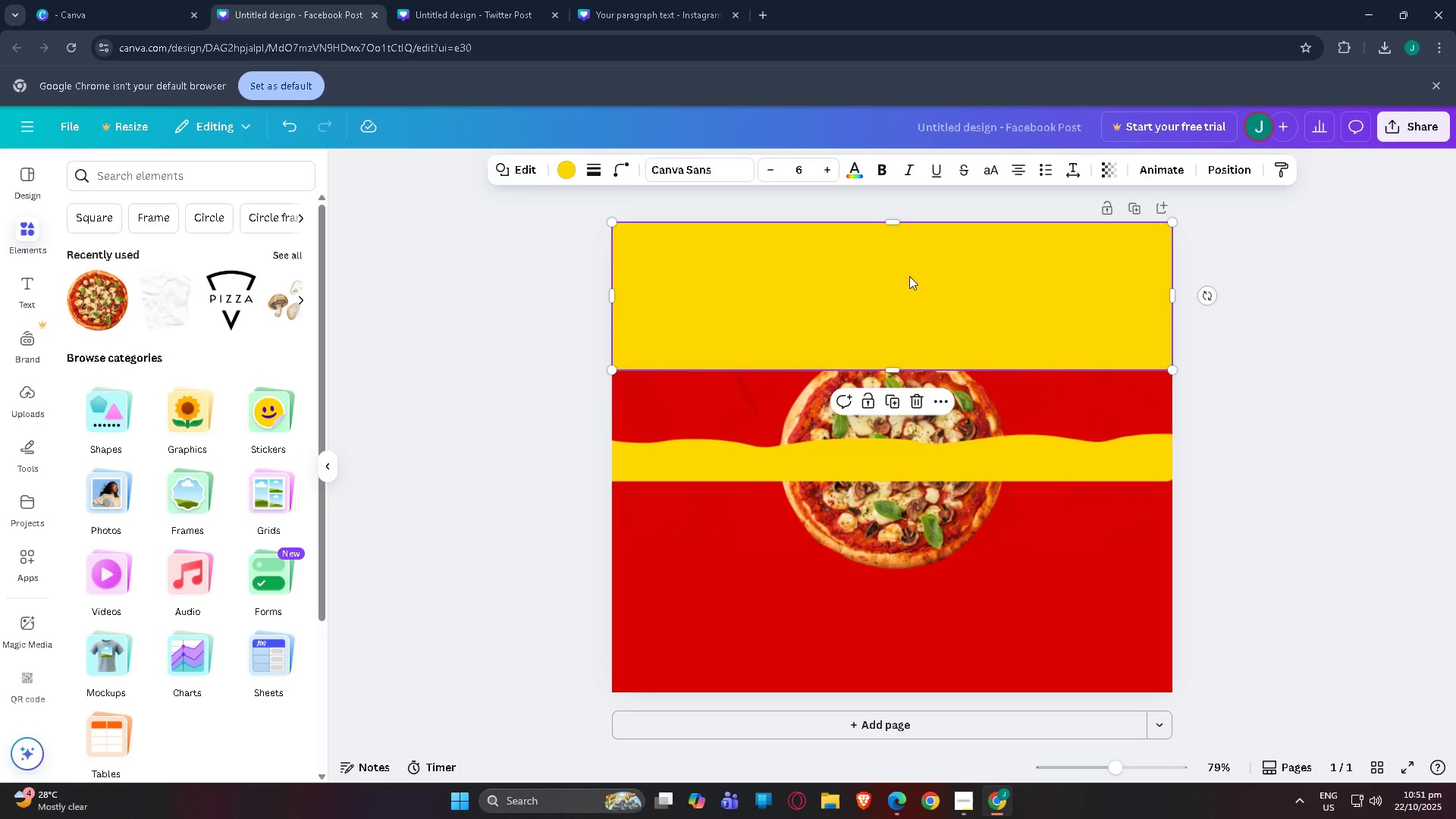 
left_click_drag(start_coordinate=[910, 277], to_coordinate=[908, 541])
 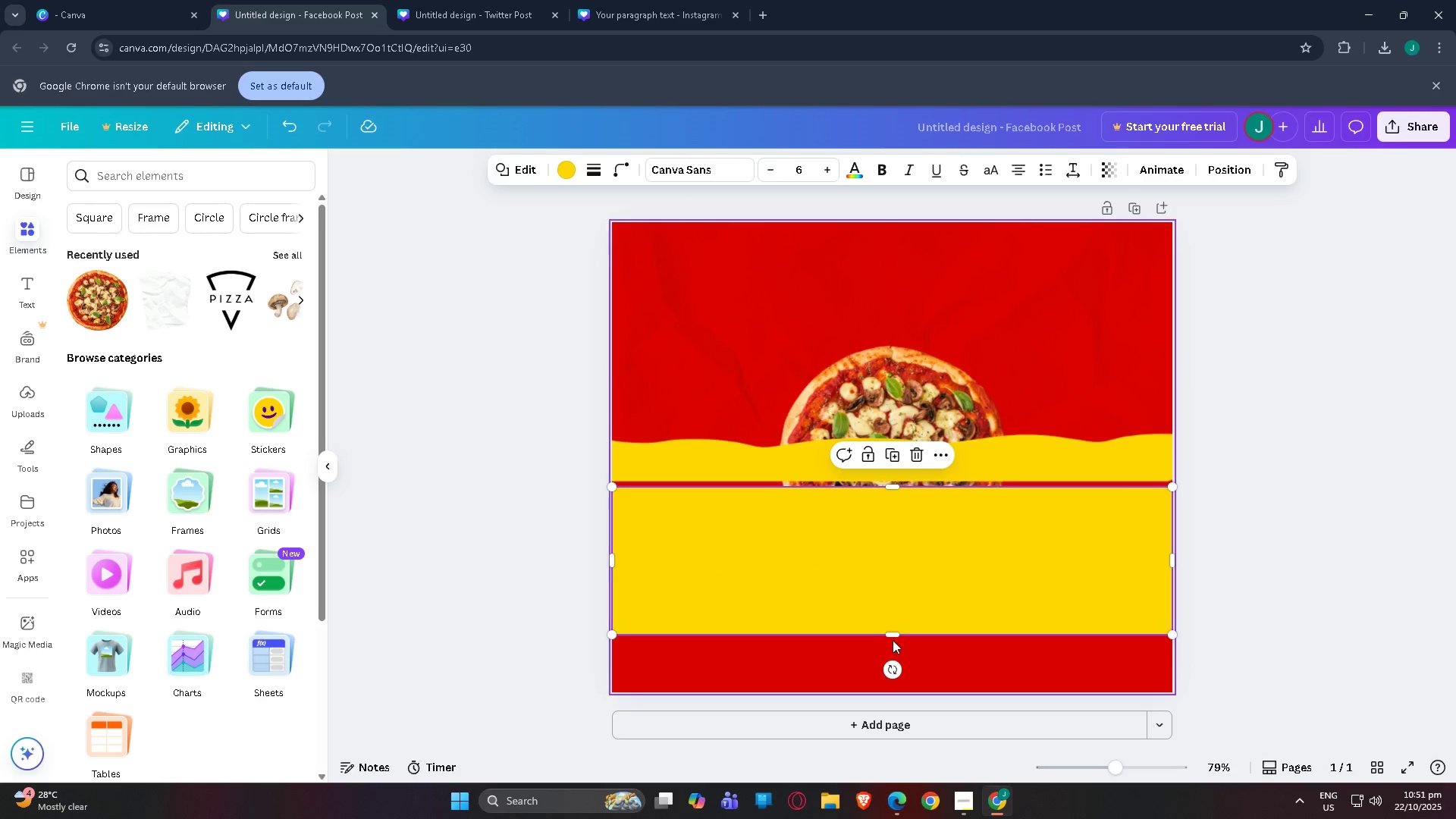 
left_click_drag(start_coordinate=[893, 638], to_coordinate=[886, 729])
 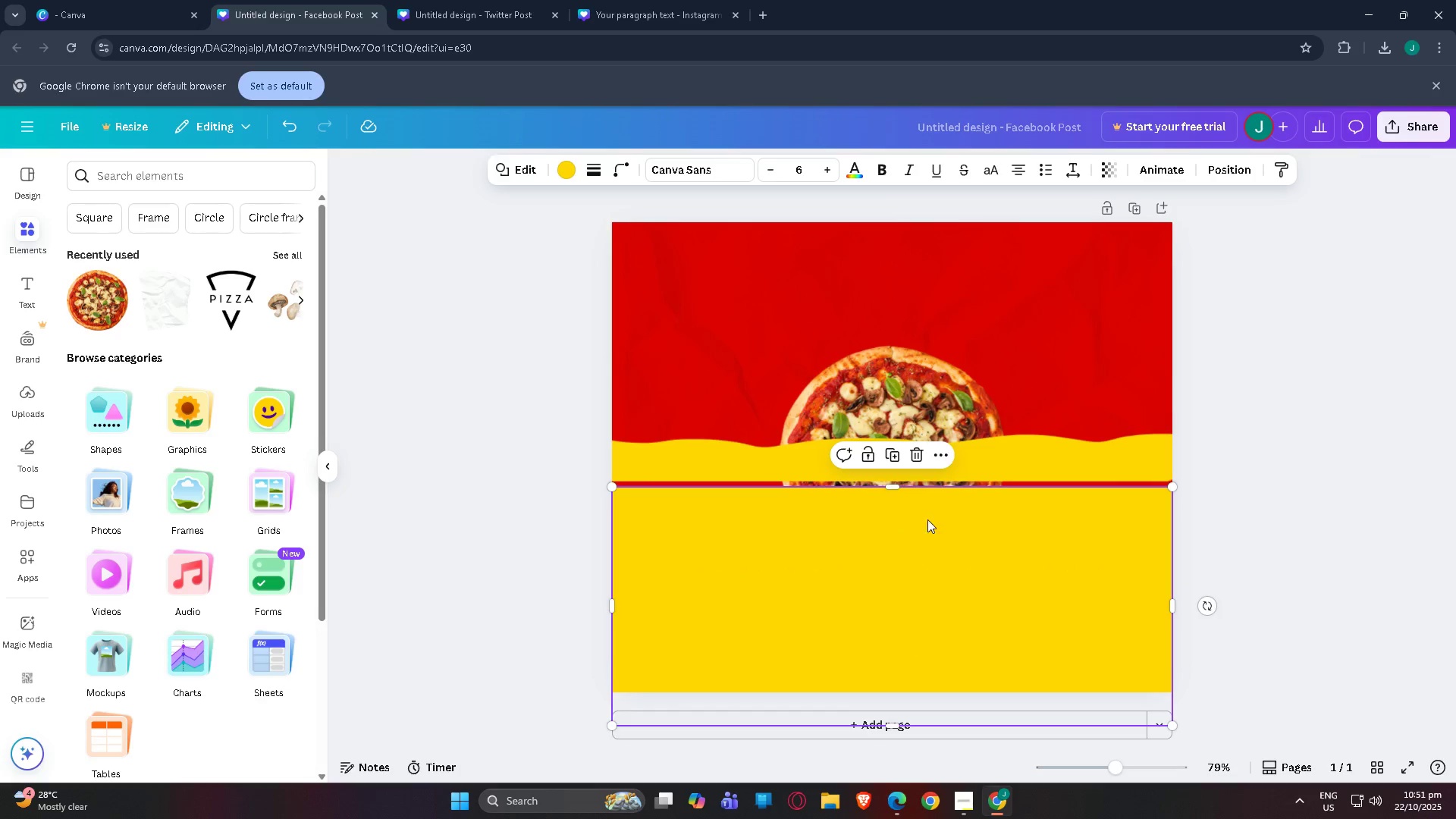 
left_click_drag(start_coordinate=[927, 519], to_coordinate=[924, 510])
 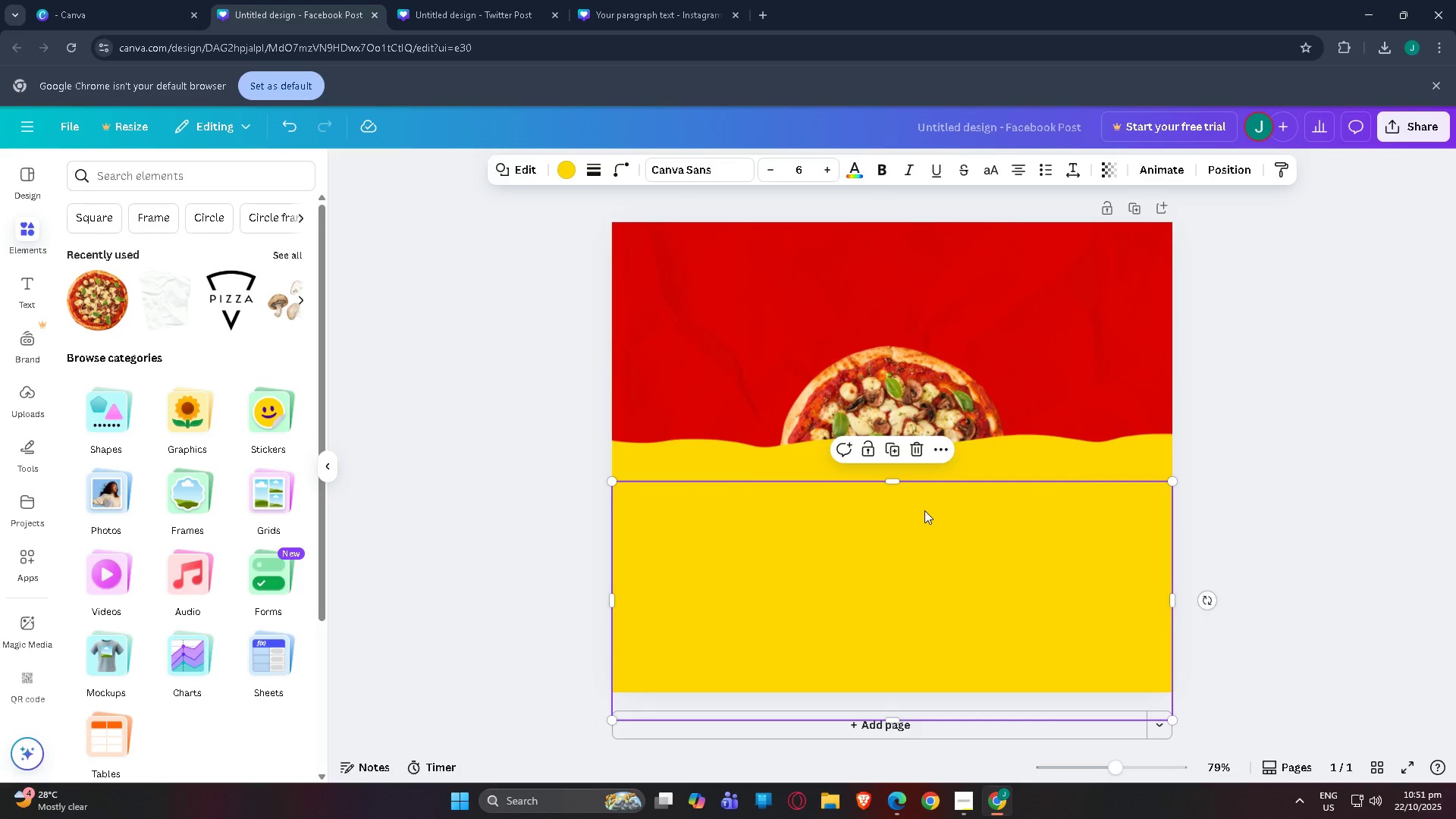 
key(Control+BracketLeft)
 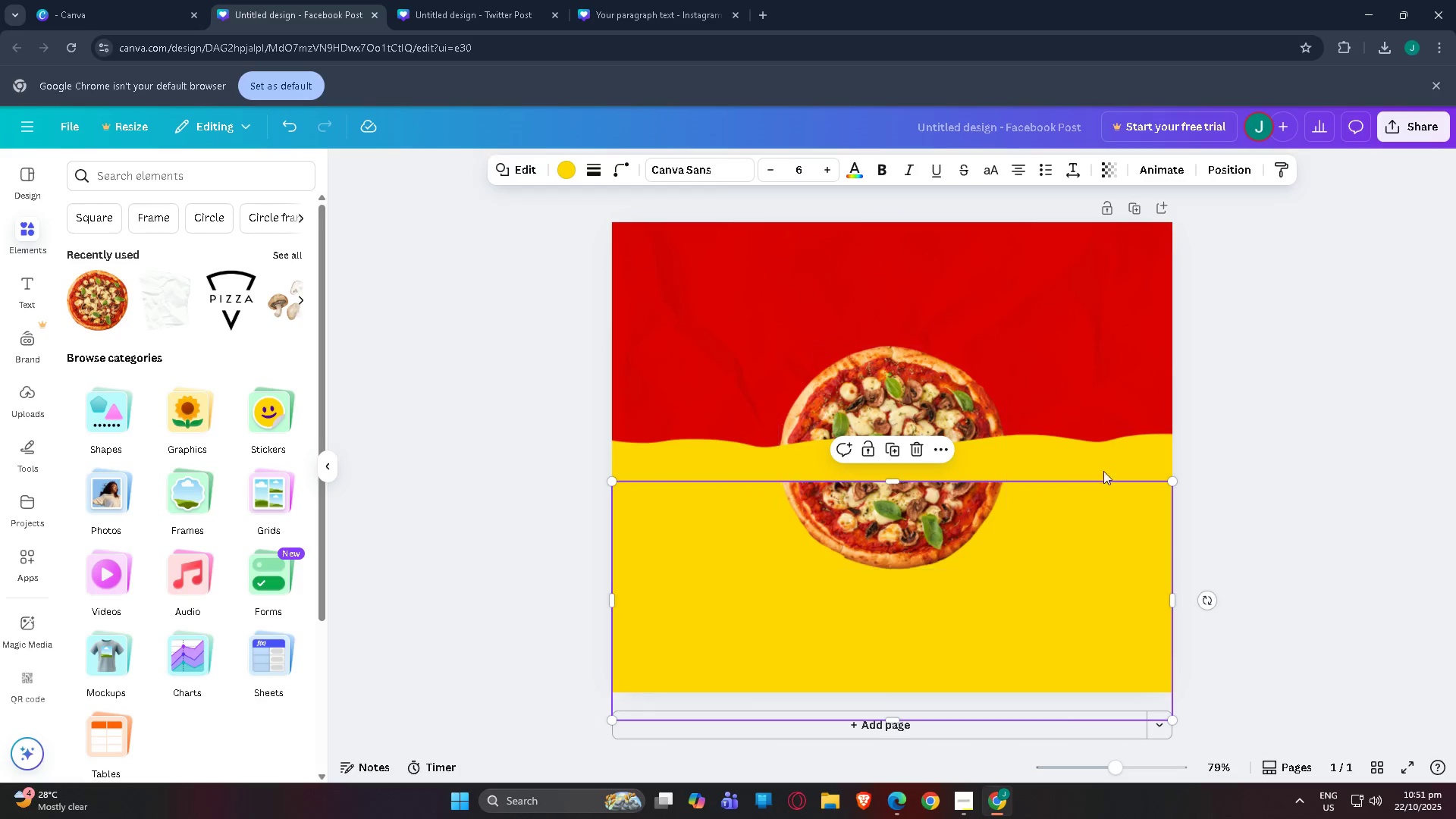 
left_click([1270, 479])
 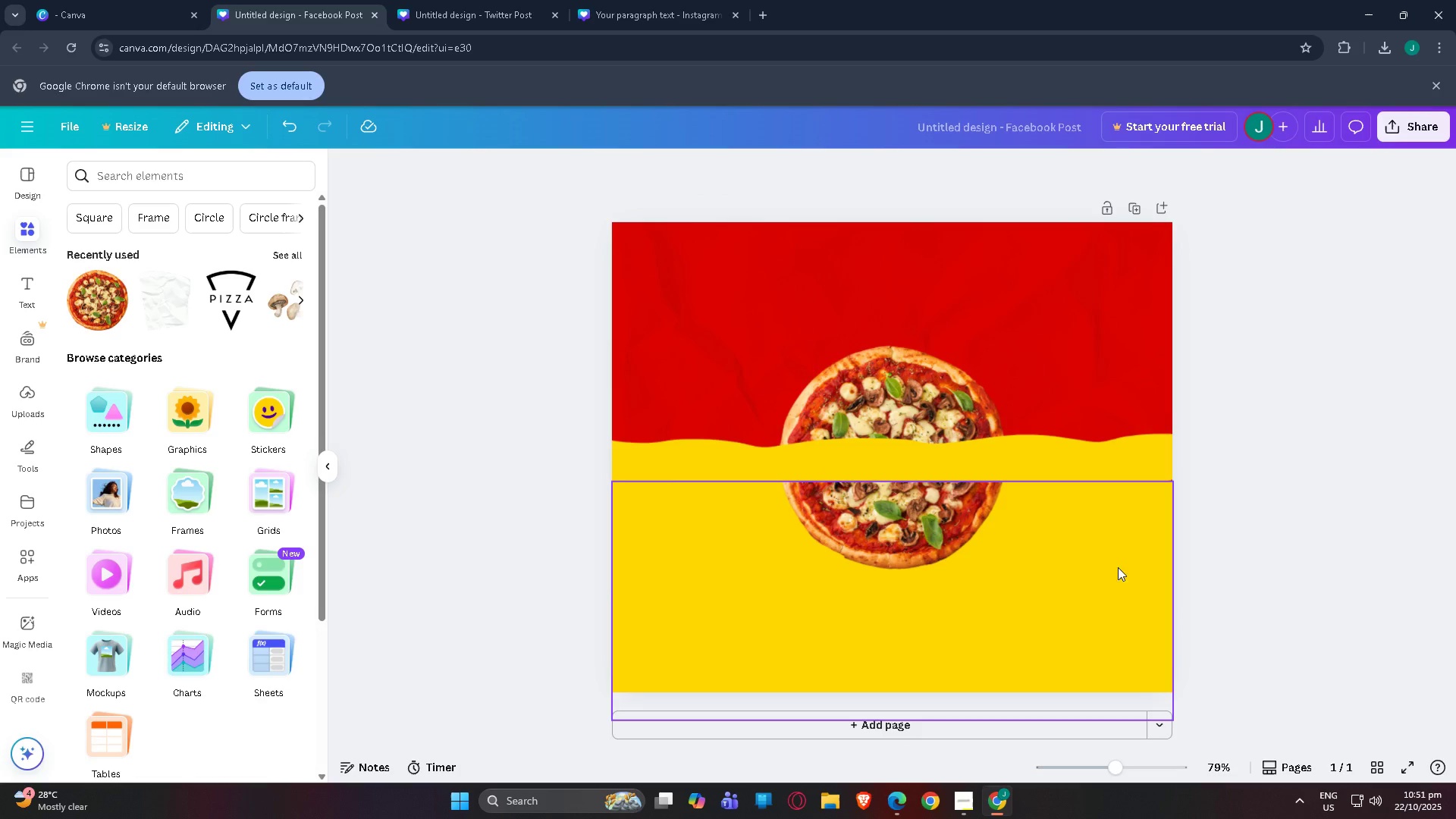 
left_click_drag(start_coordinate=[1109, 577], to_coordinate=[1109, 566])
 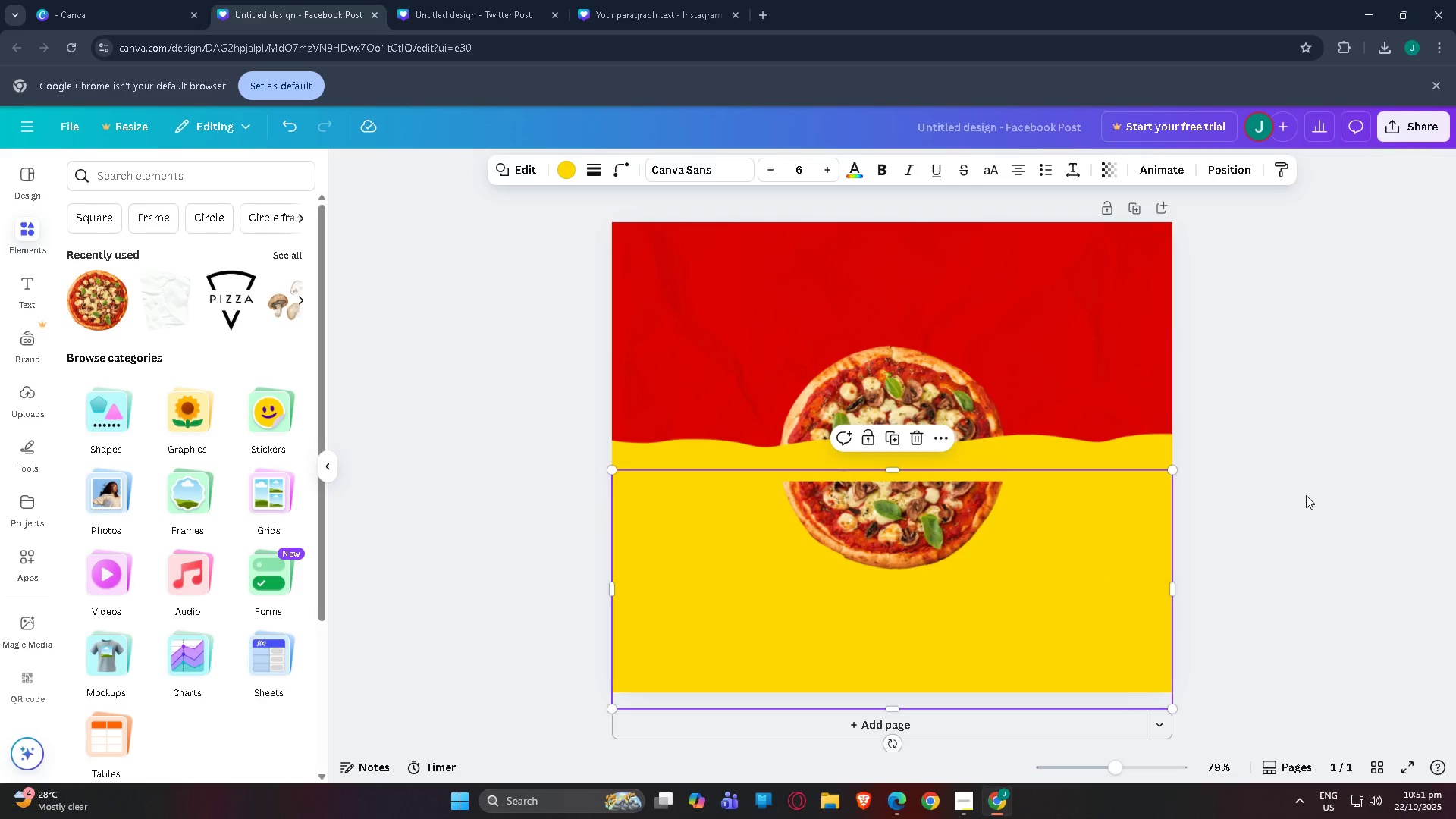 
left_click([1306, 495])
 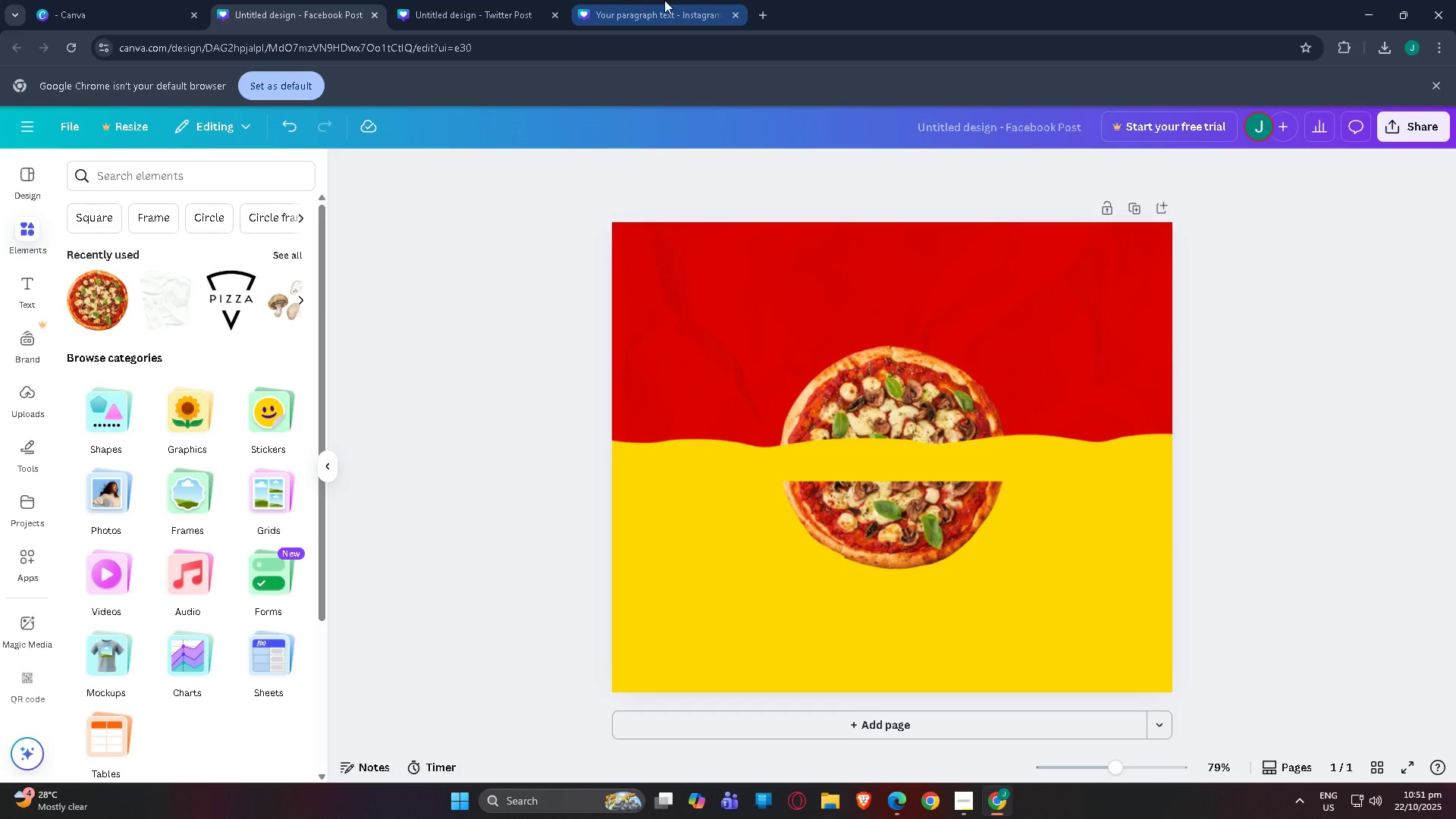 
left_click([665, 0])
 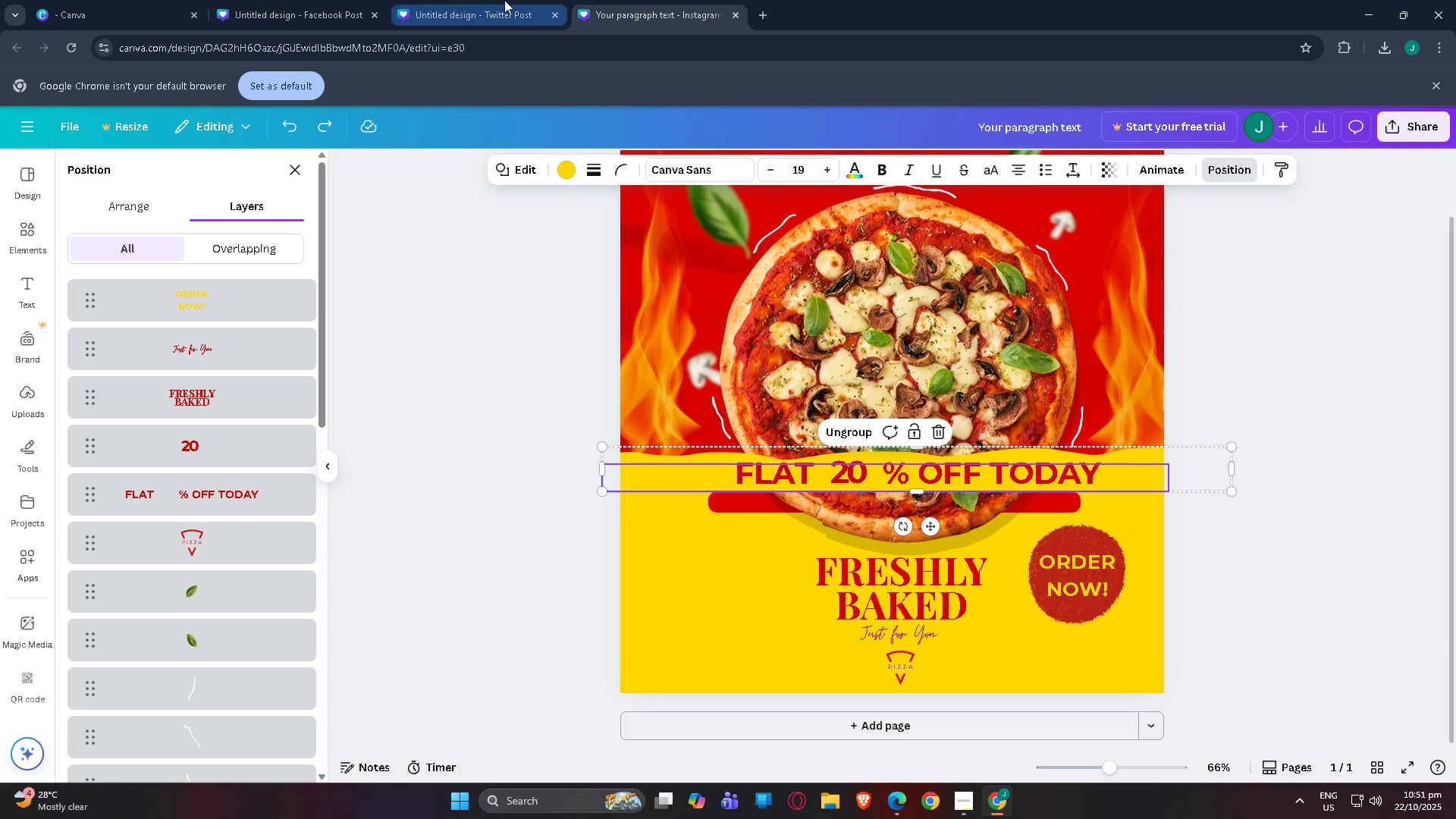 
left_click([503, 0])
 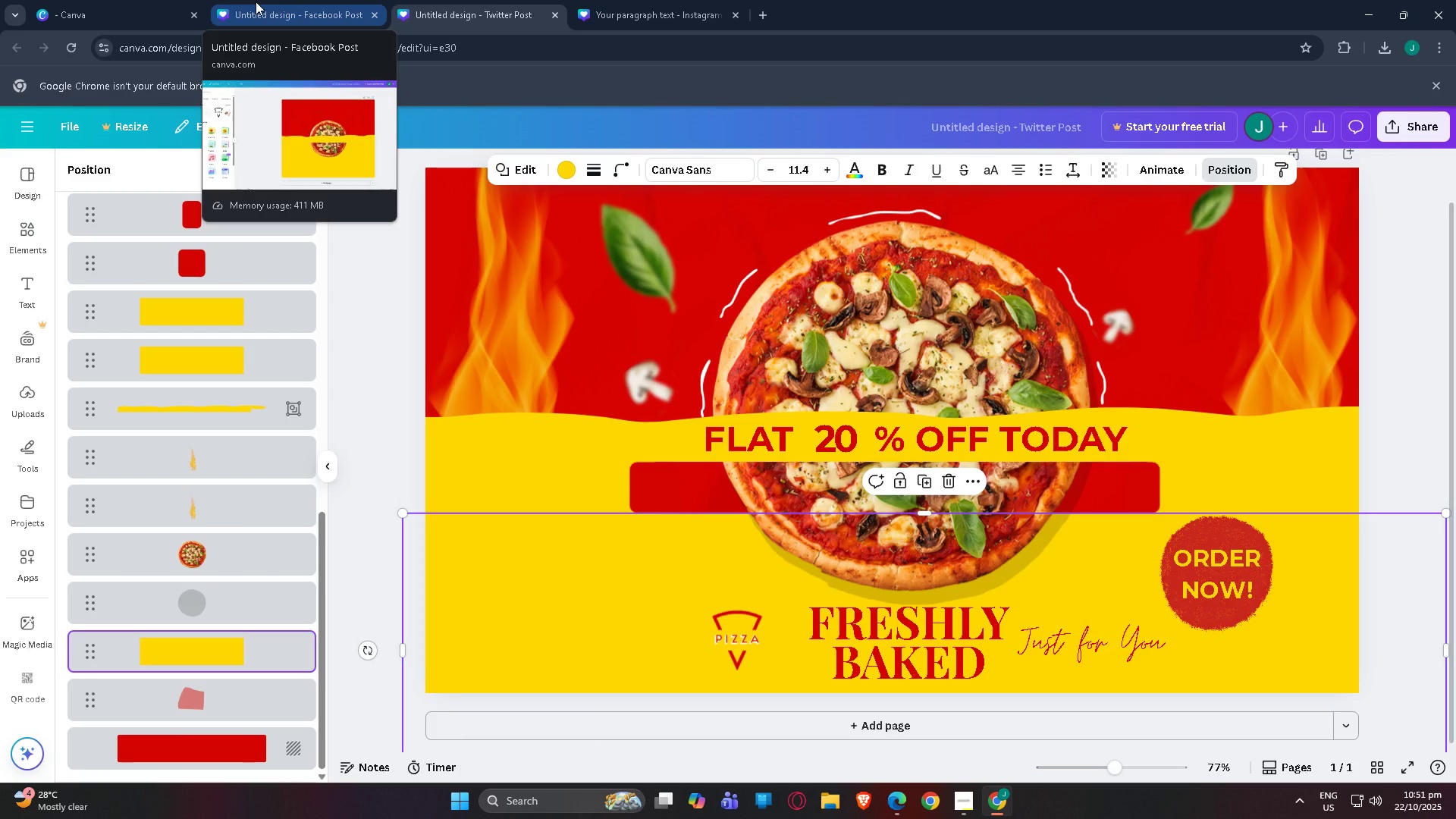 
left_click([256, 2])
 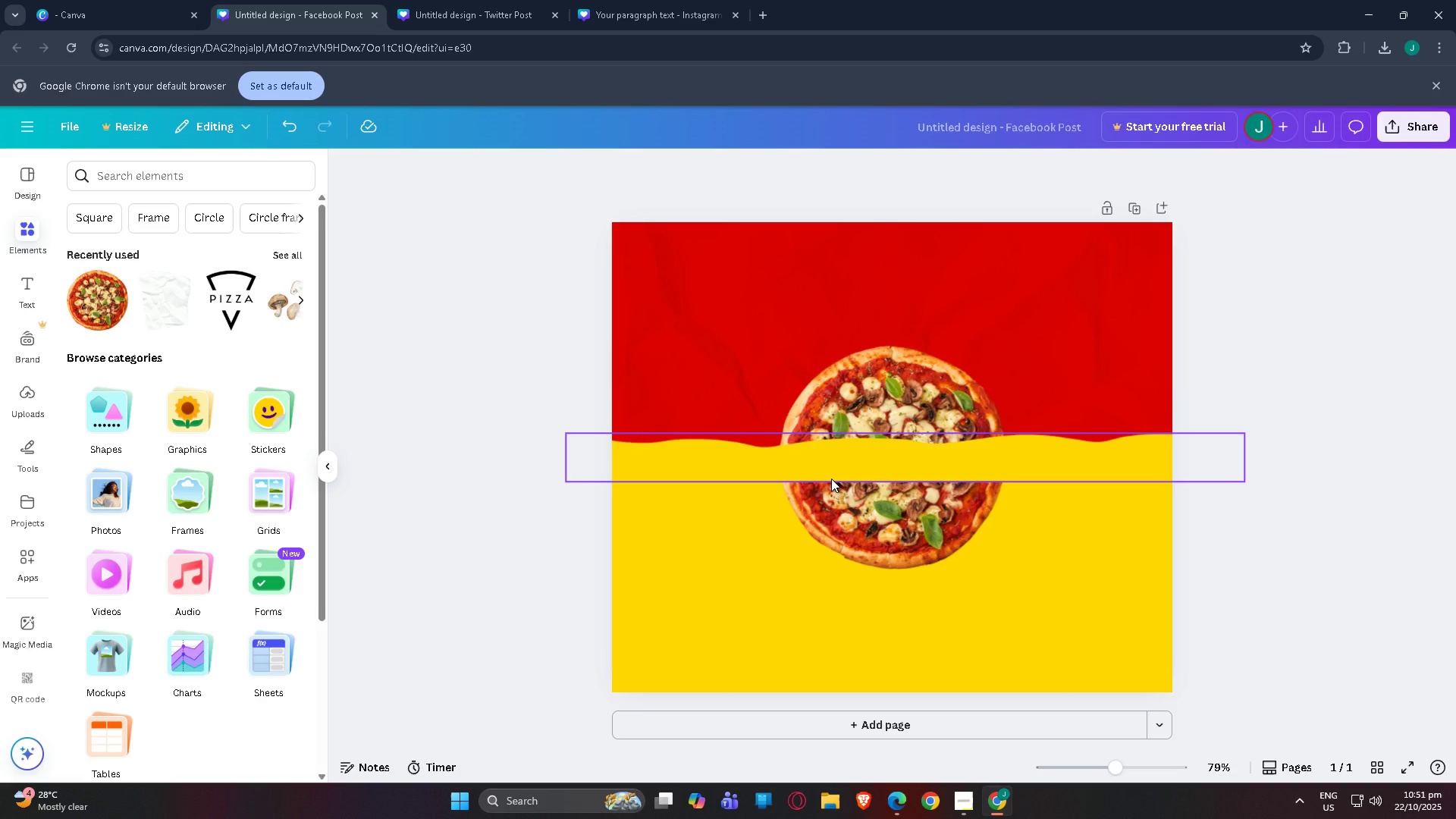 
wait(10.59)
 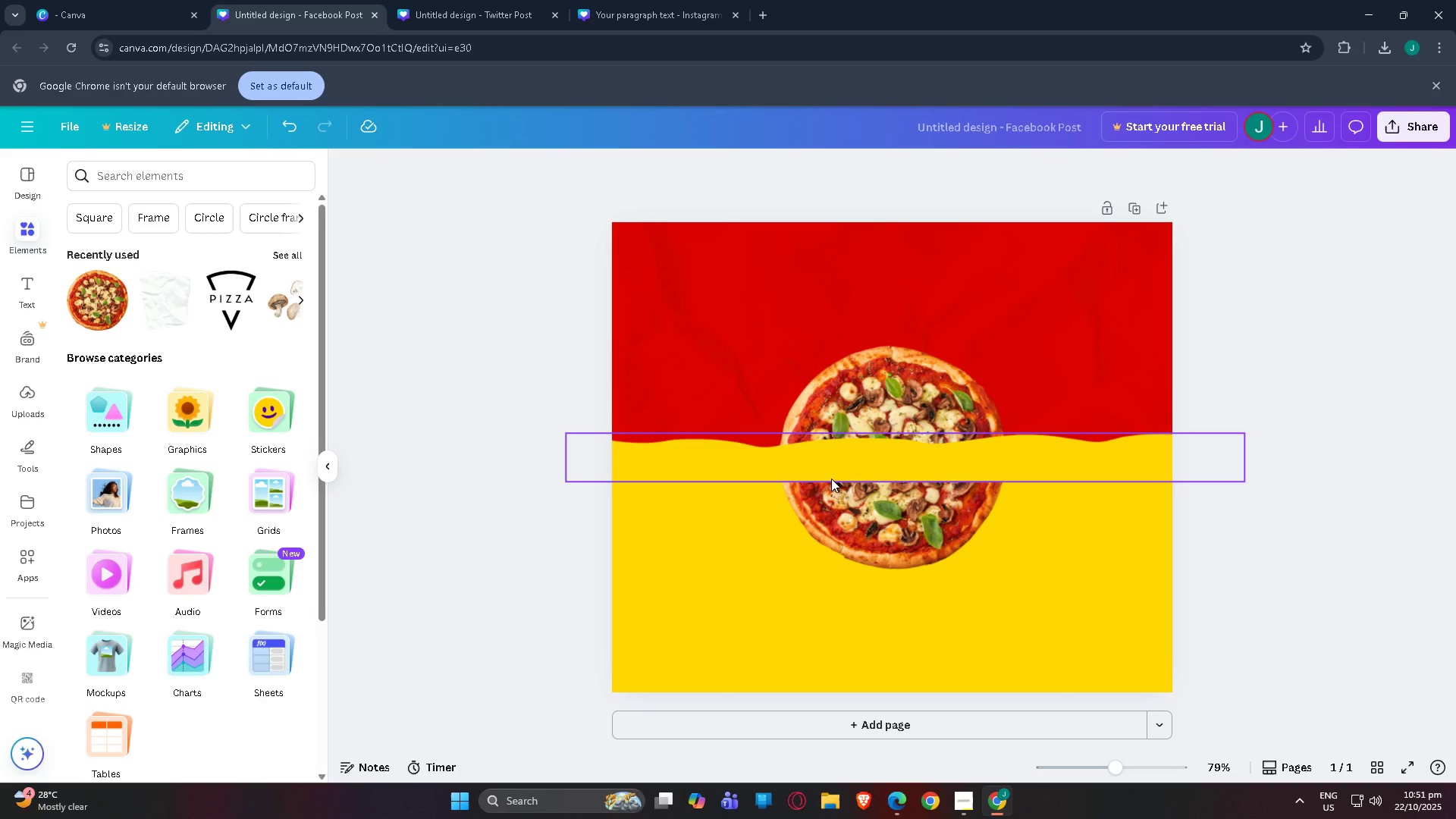 
left_click([32, 451])
 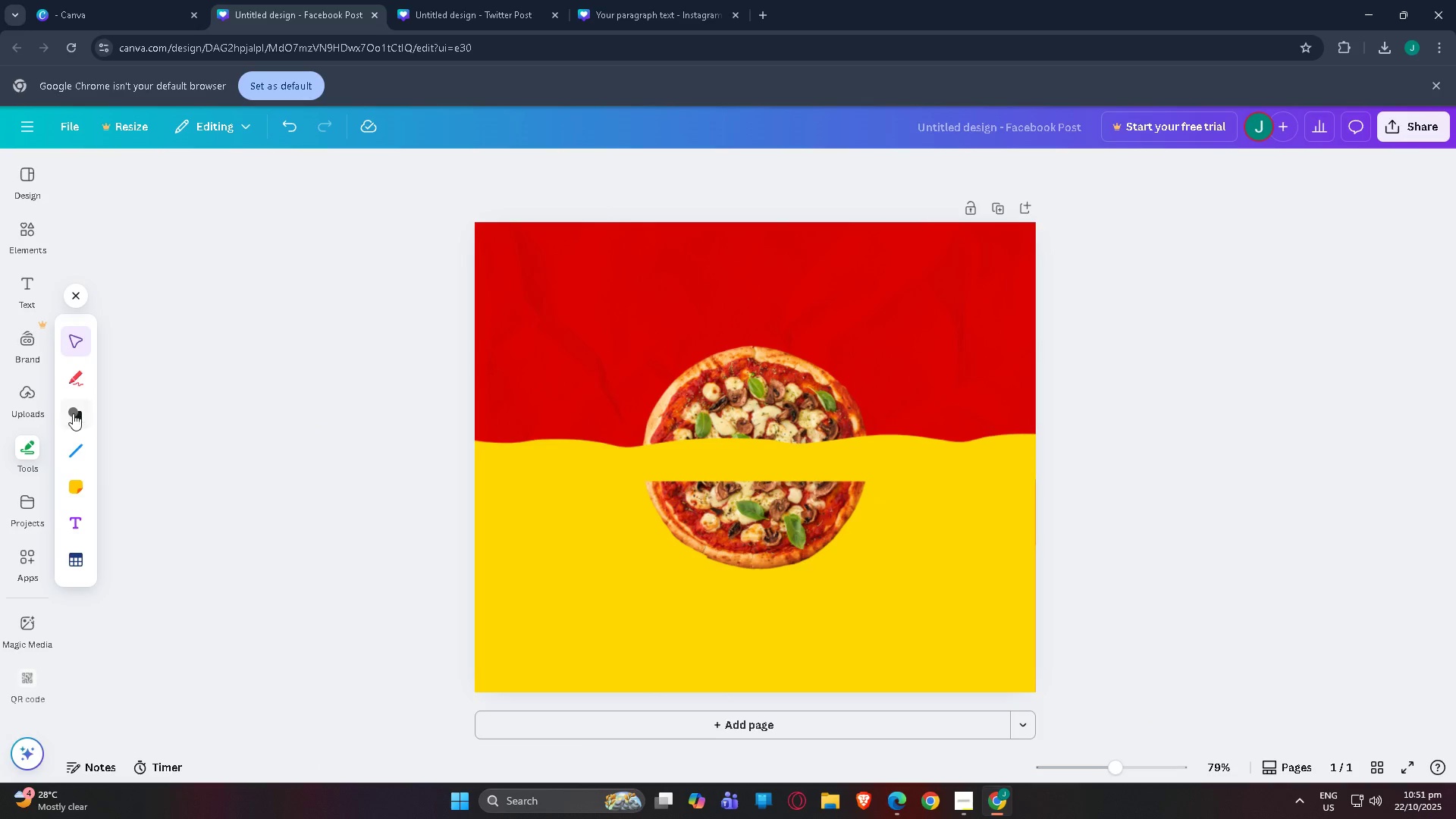 
left_click([73, 413])
 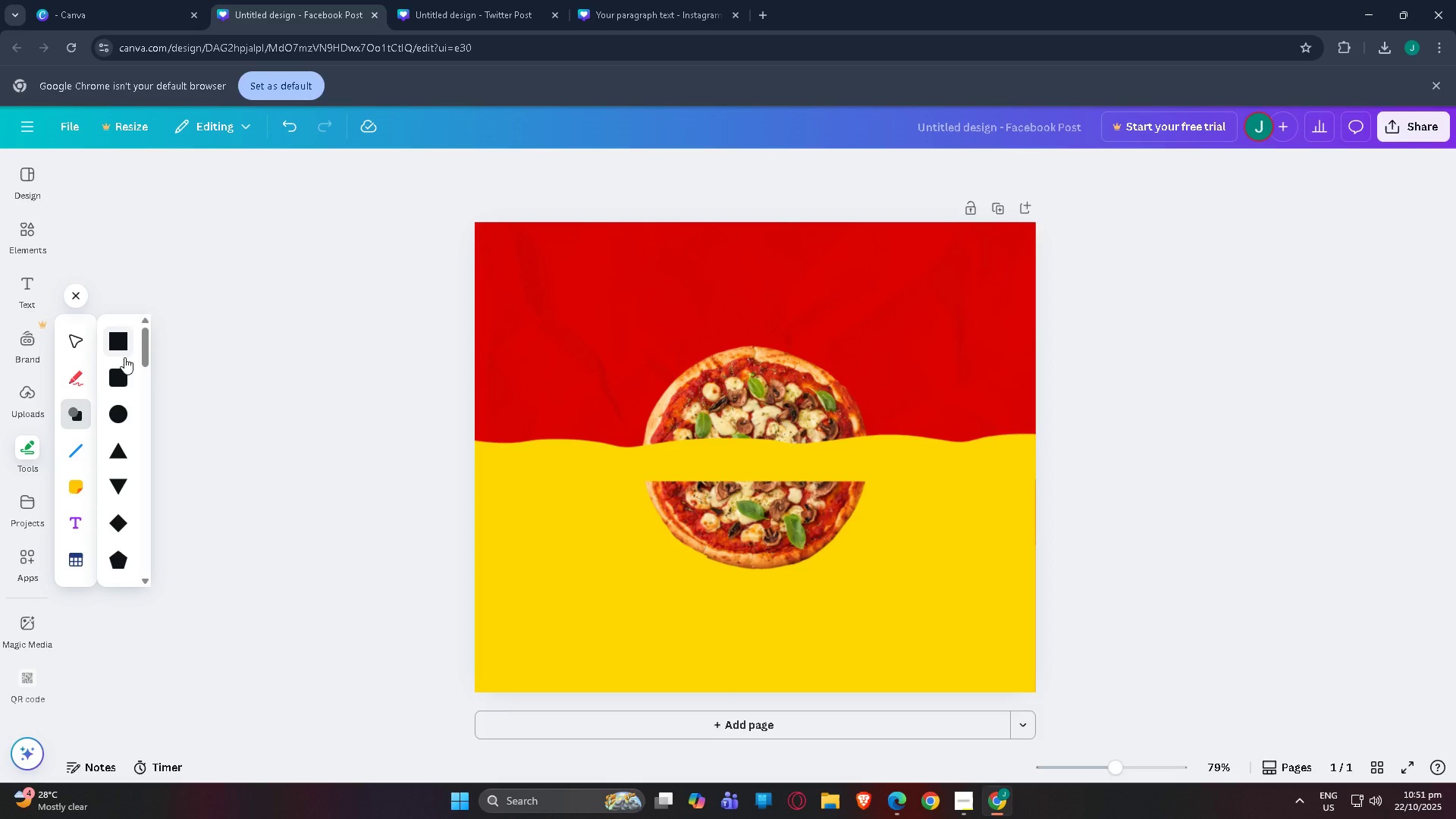 
left_click([121, 375])
 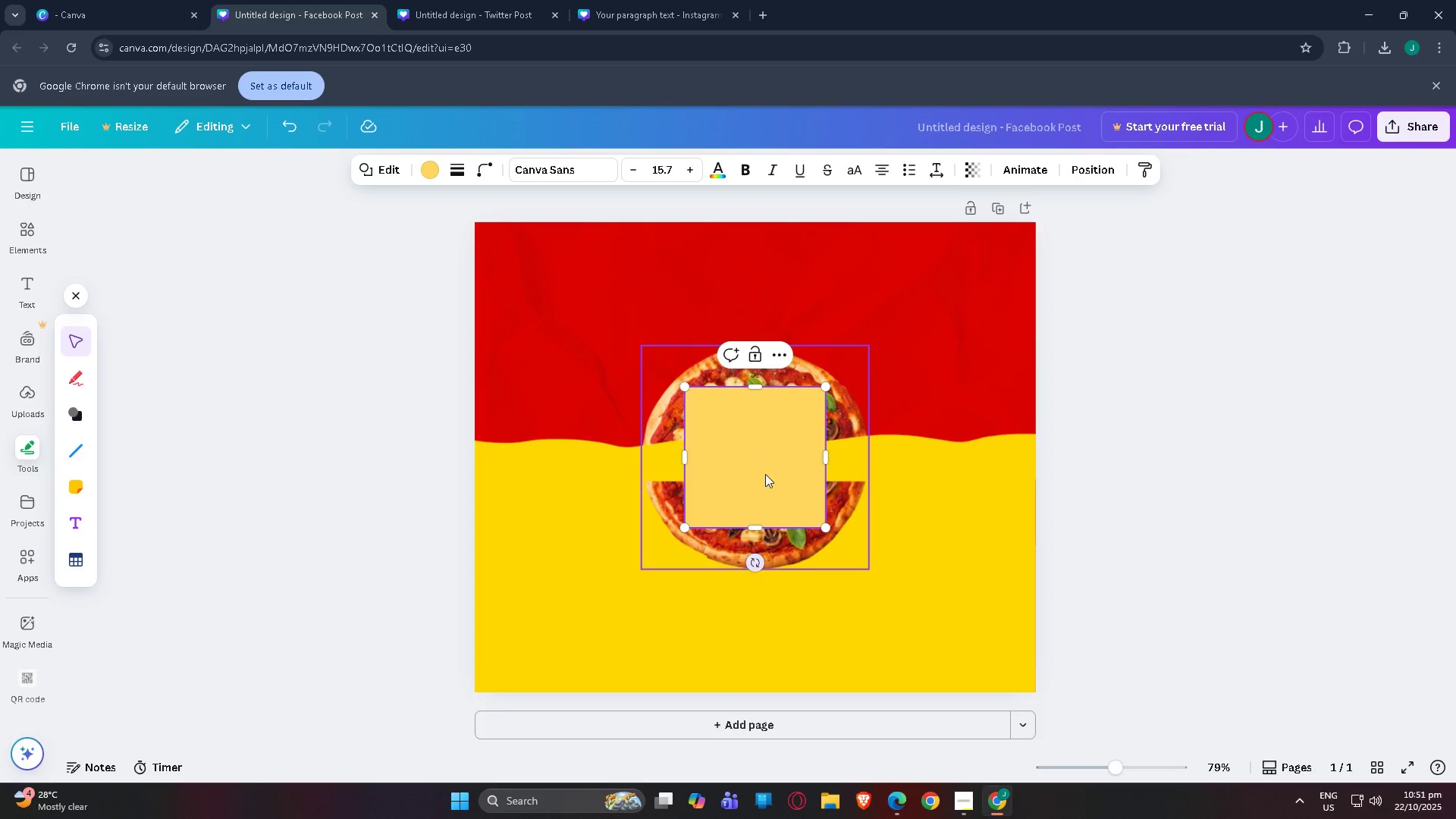 
left_click([786, 353])
 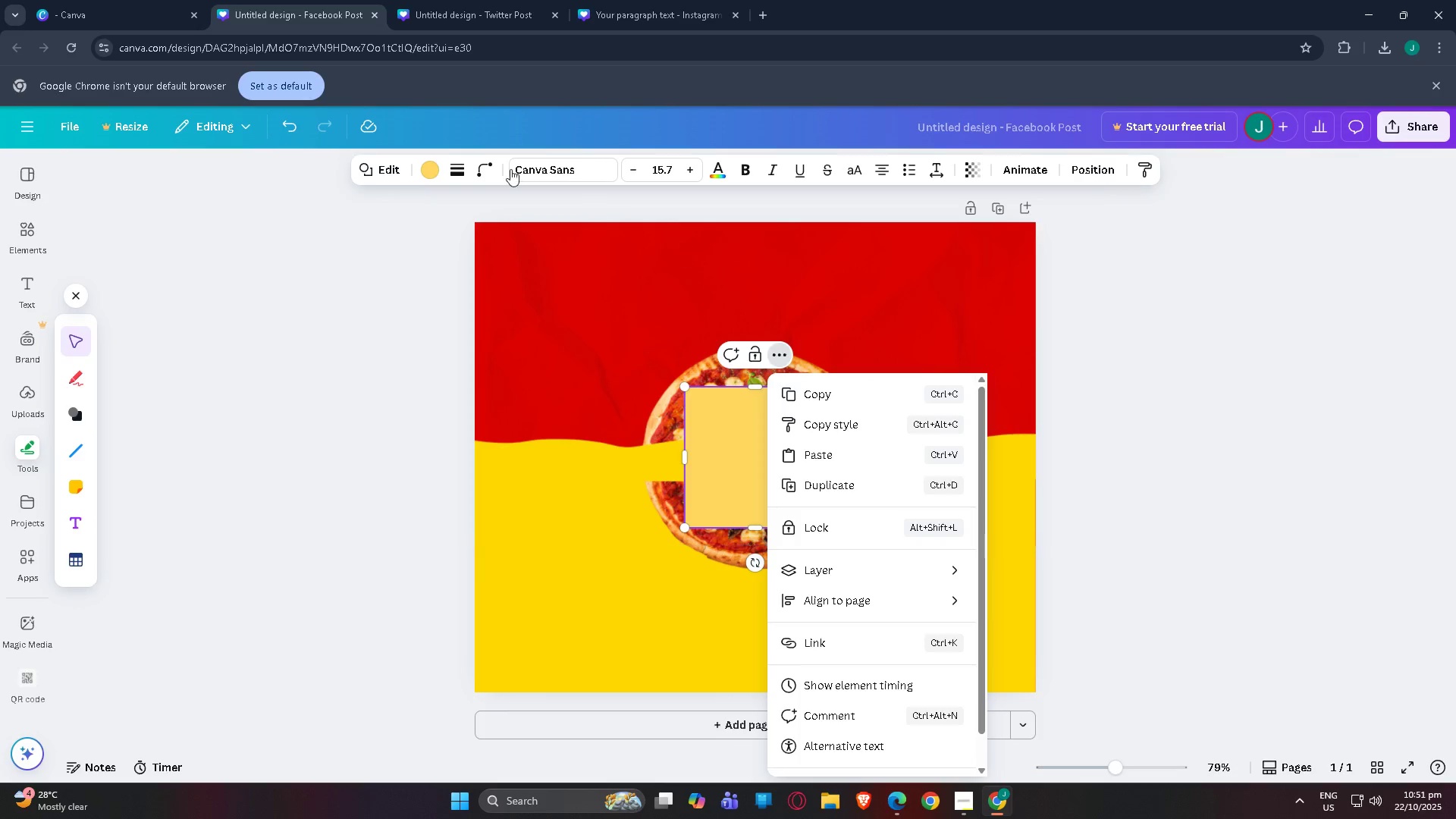 
left_click([425, 165])
 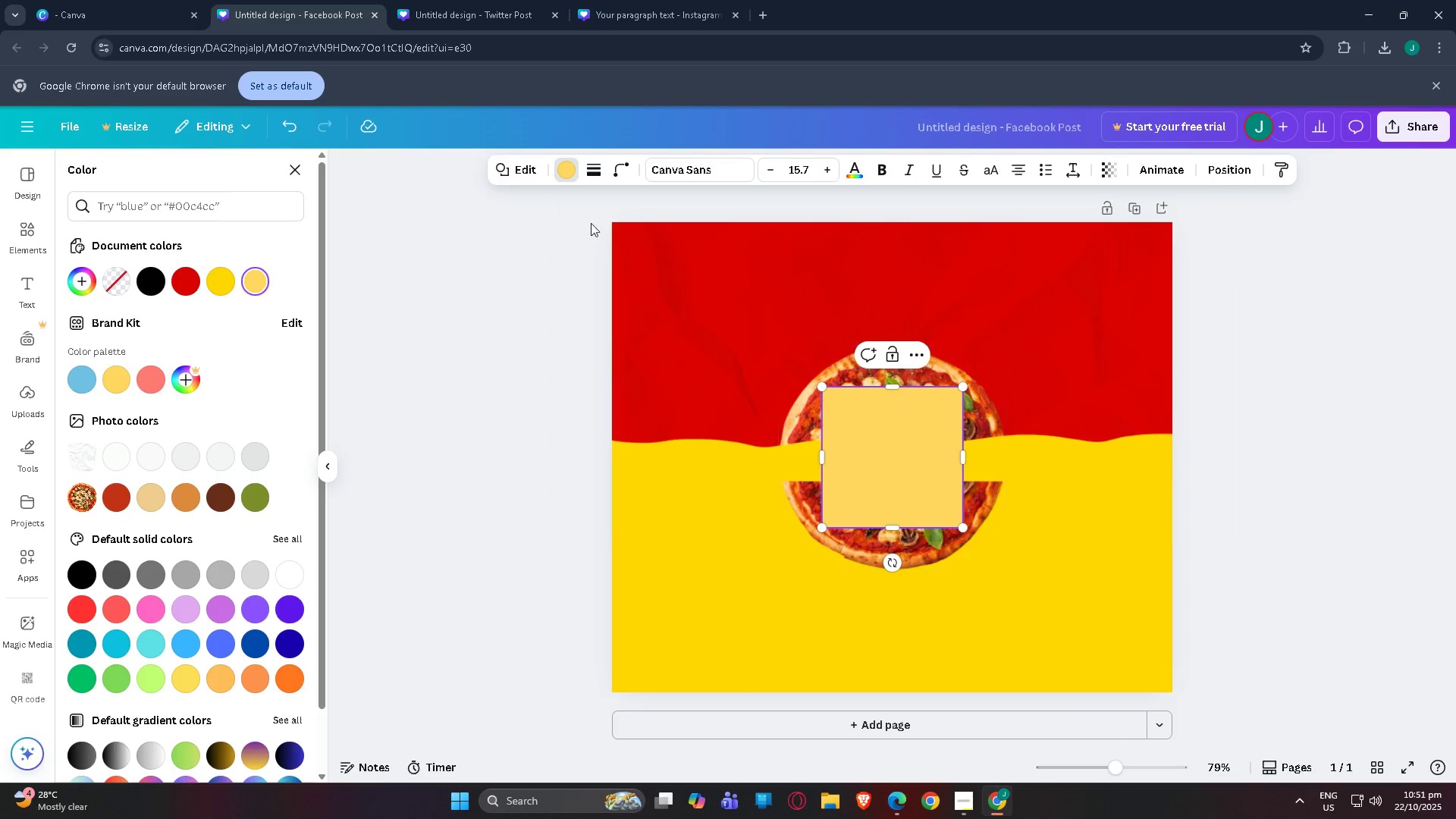 
left_click([564, 171])
 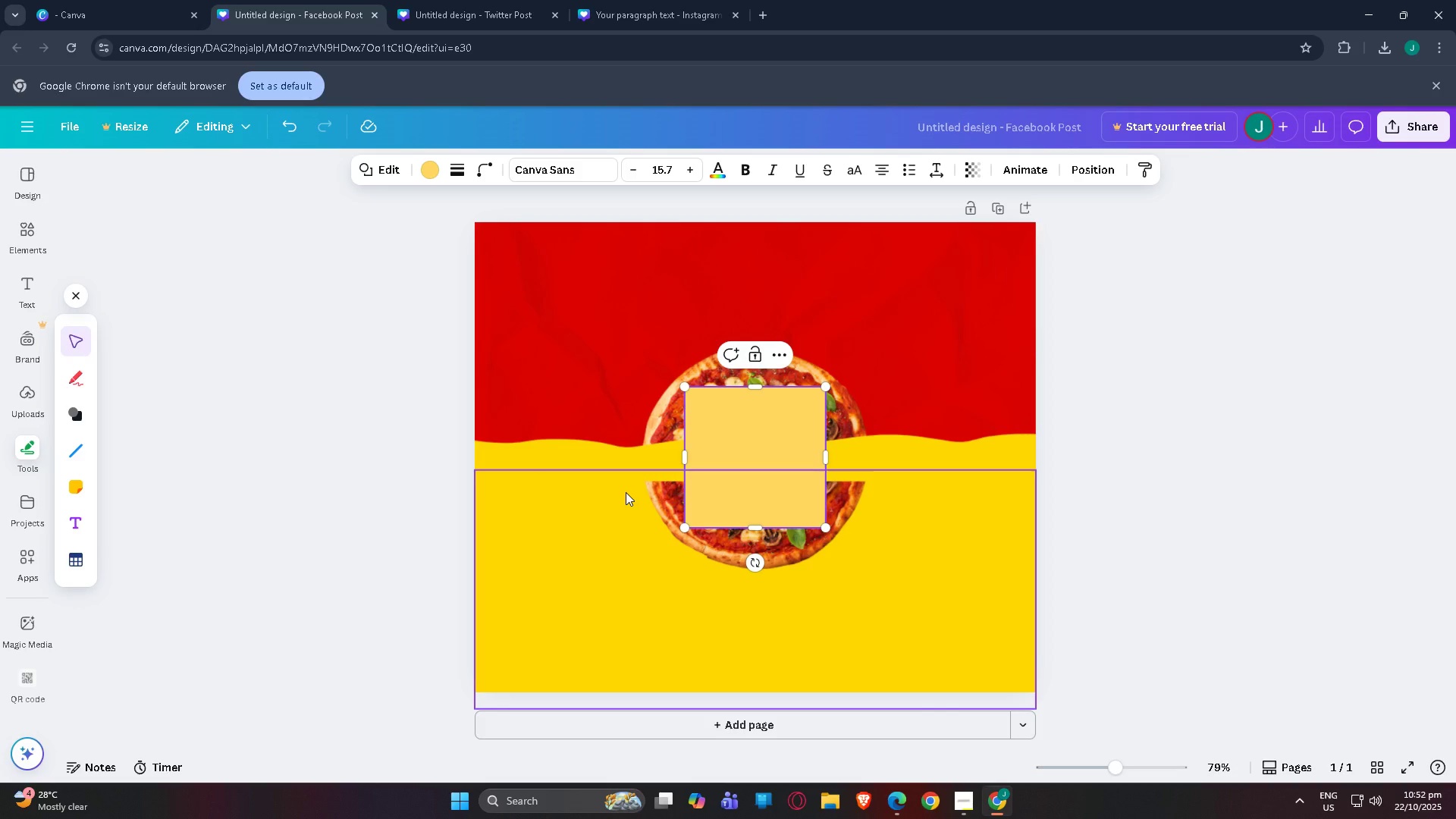 
wait(39.03)
 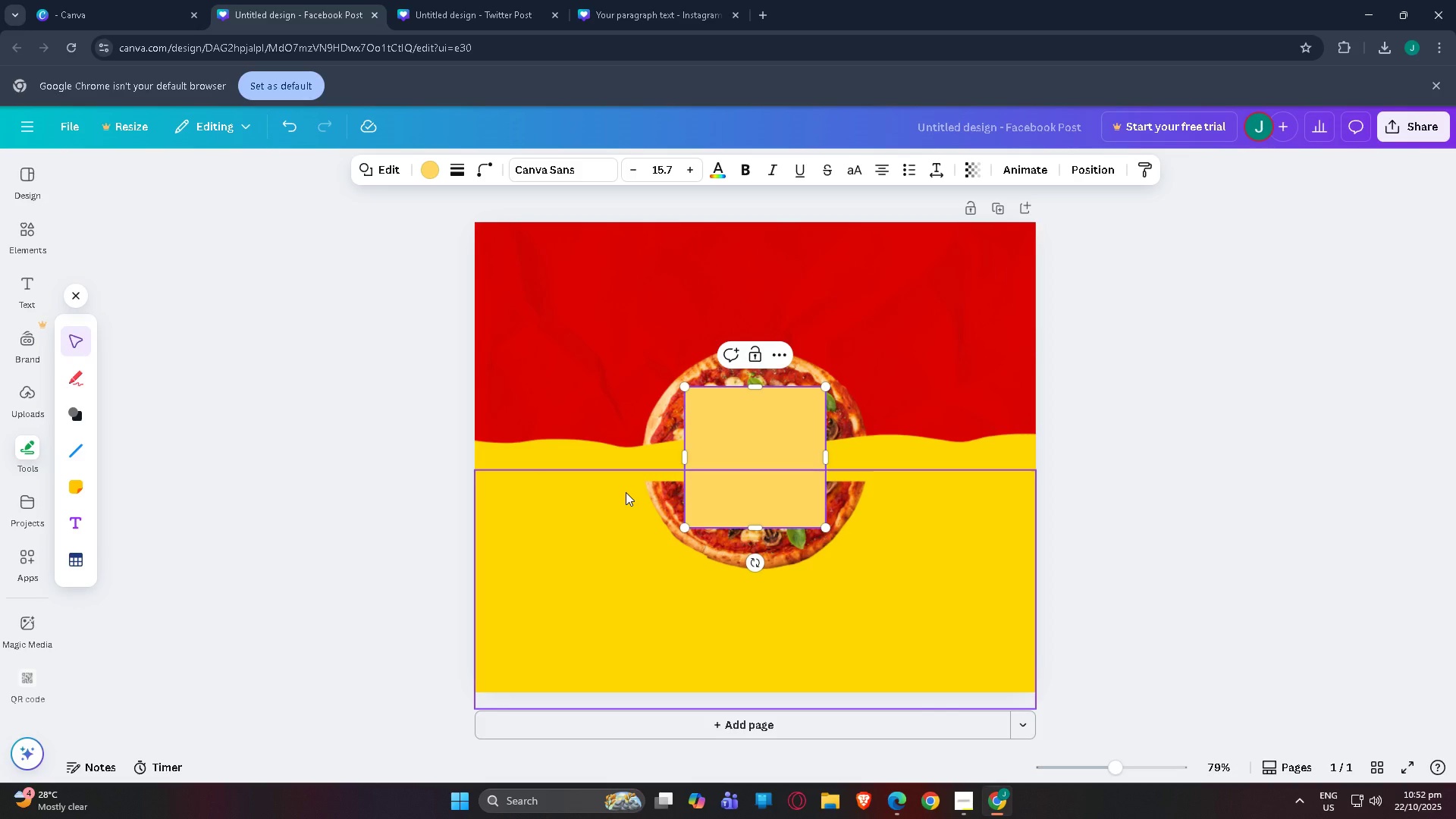 
left_click([431, 162])
 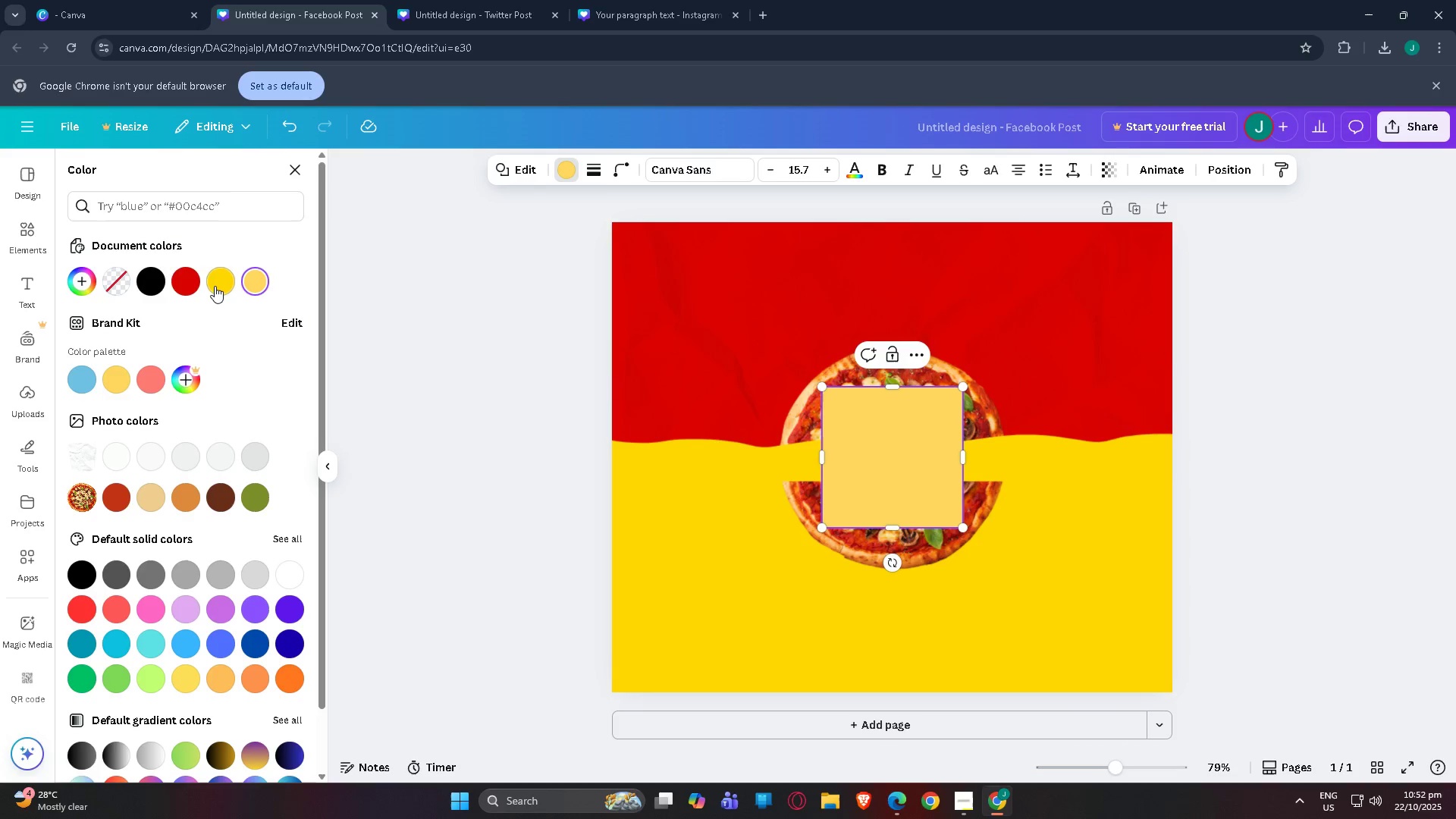 
left_click([215, 286])
 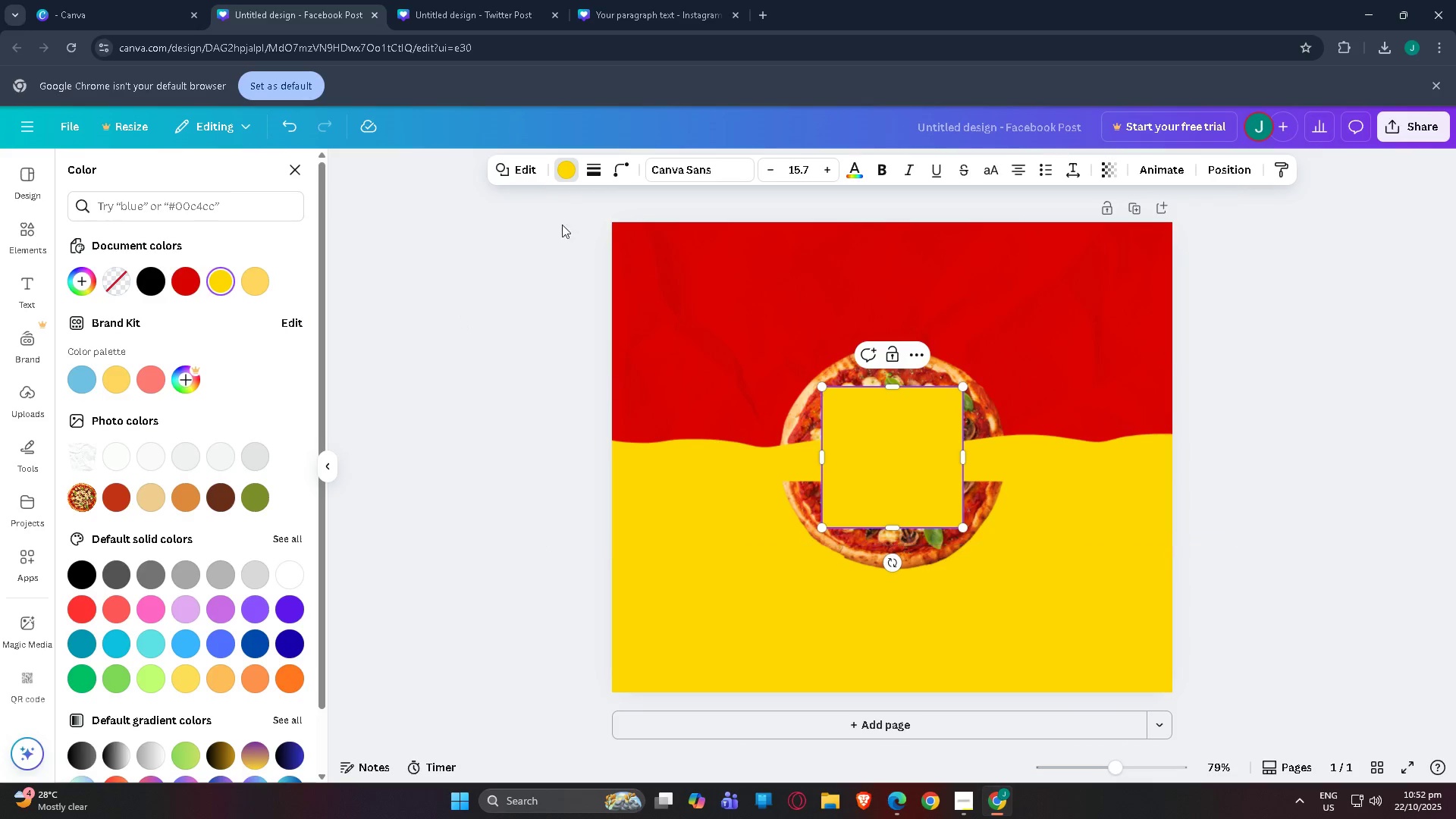 
left_click([559, 173])
 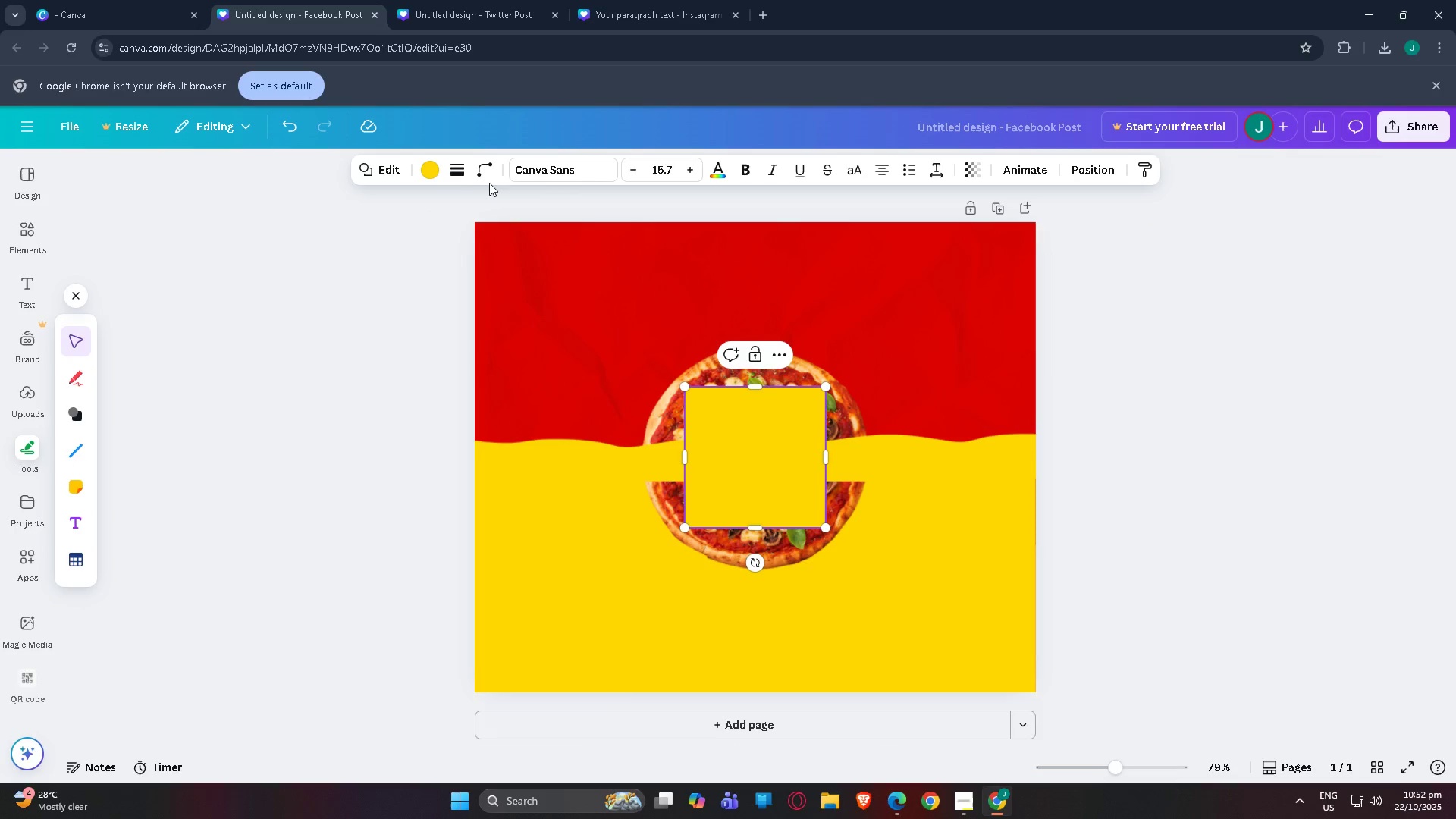 
left_click([432, 171])
 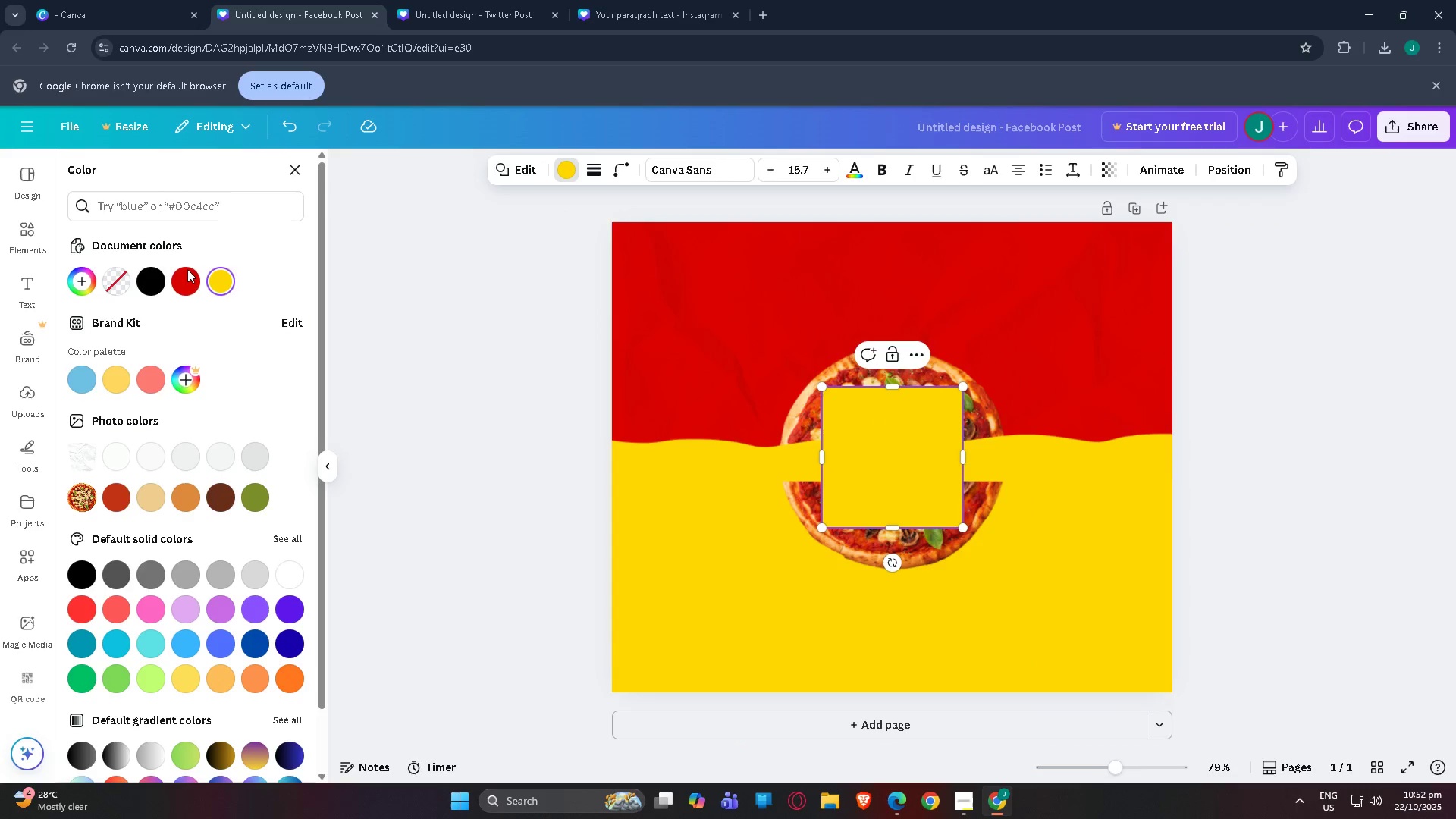 
left_click([190, 283])
 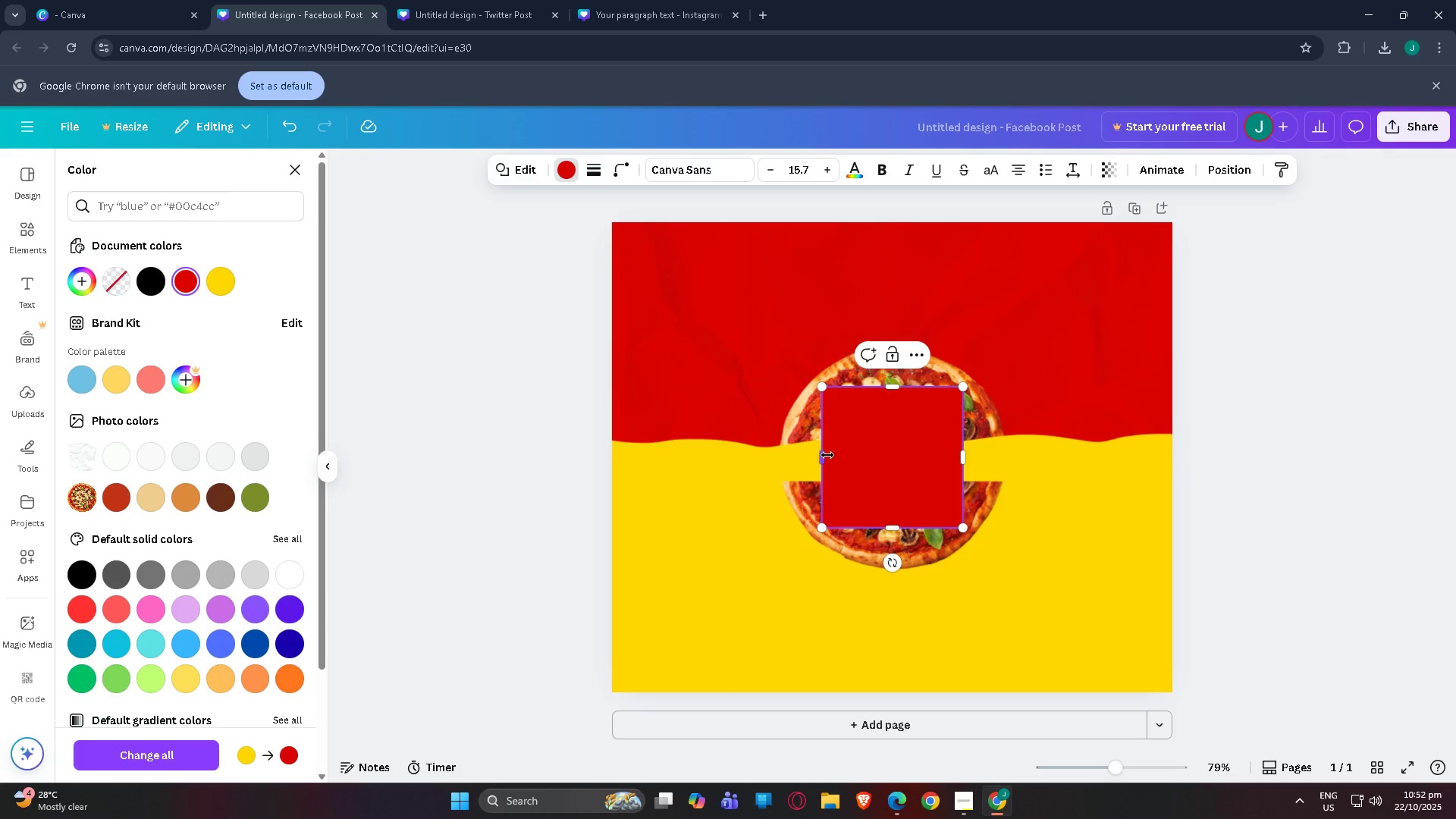 
left_click_drag(start_coordinate=[827, 455], to_coordinate=[717, 457])
 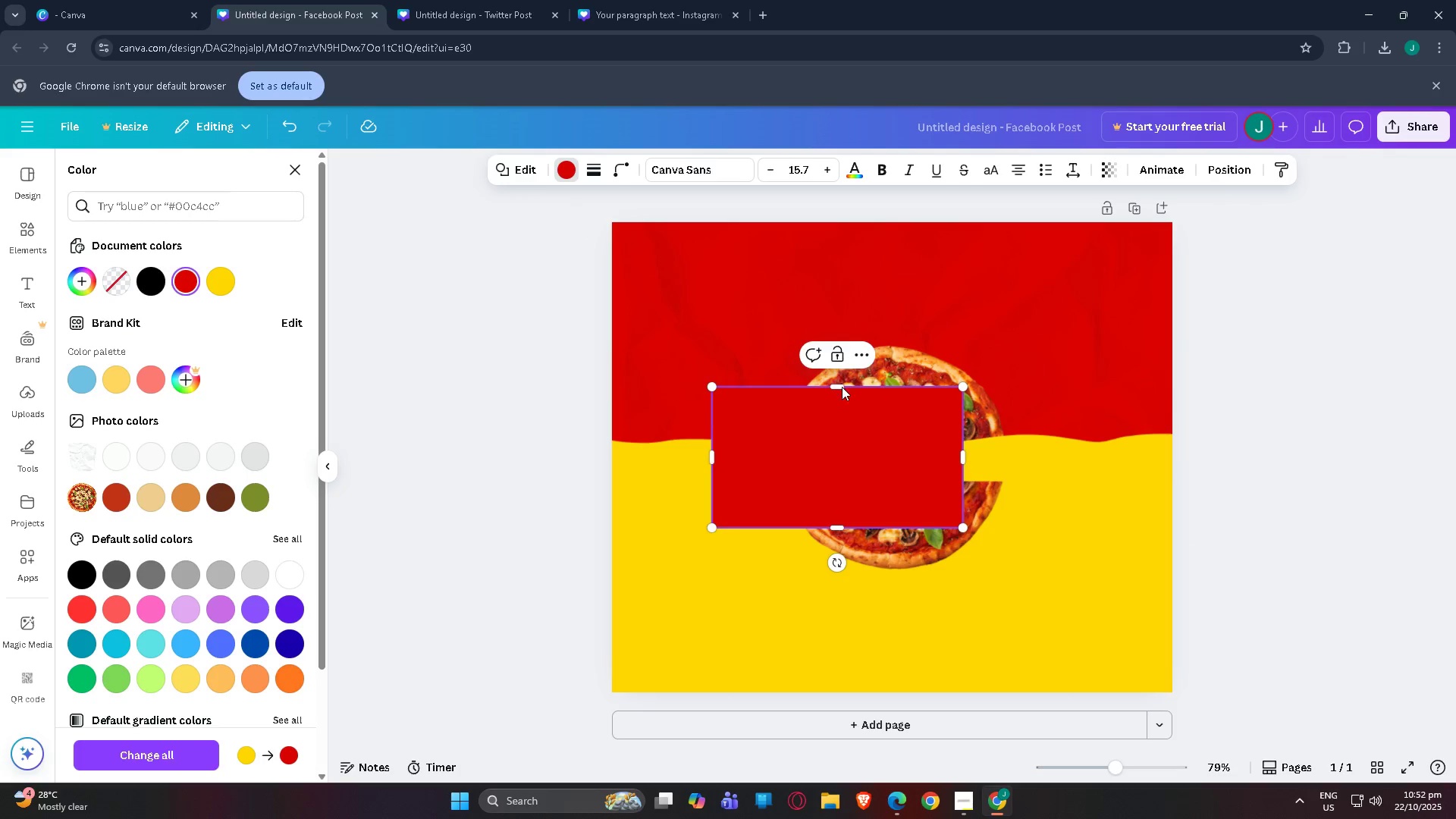 
left_click_drag(start_coordinate=[841, 385], to_coordinate=[870, 485])
 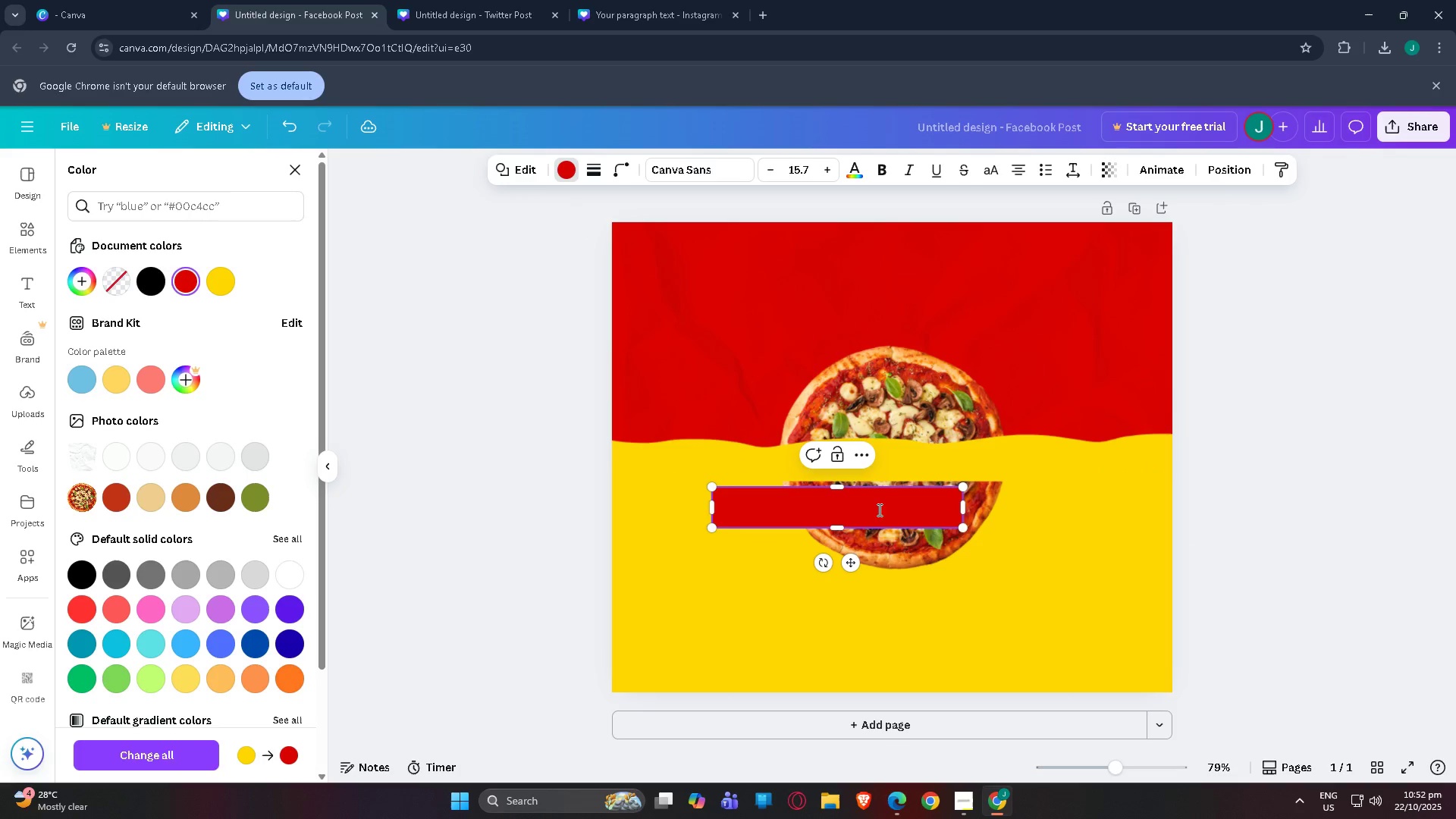 
left_click_drag(start_coordinate=[878, 510], to_coordinate=[899, 501])
 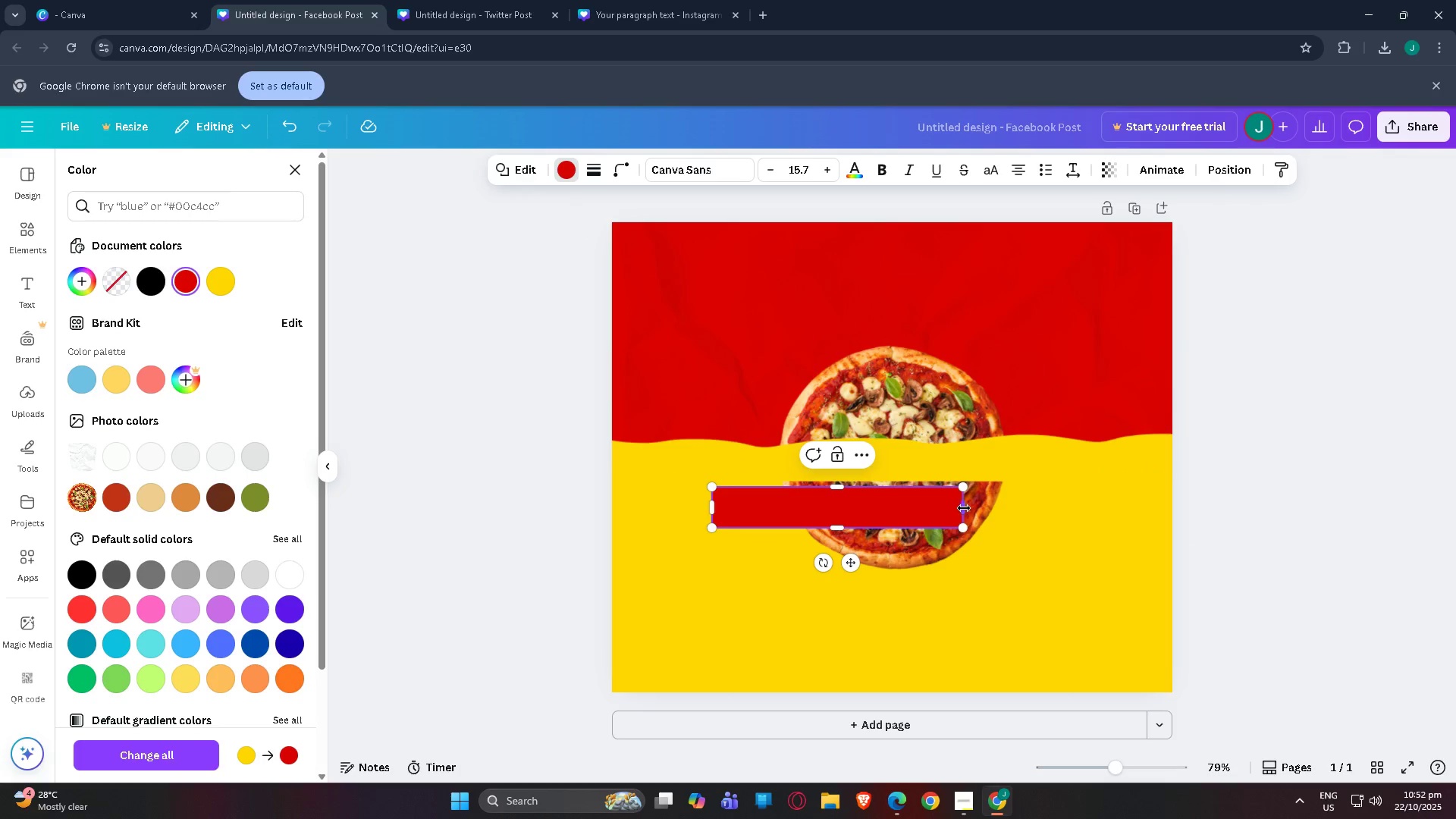 
left_click_drag(start_coordinate=[963, 507], to_coordinate=[1047, 510])
 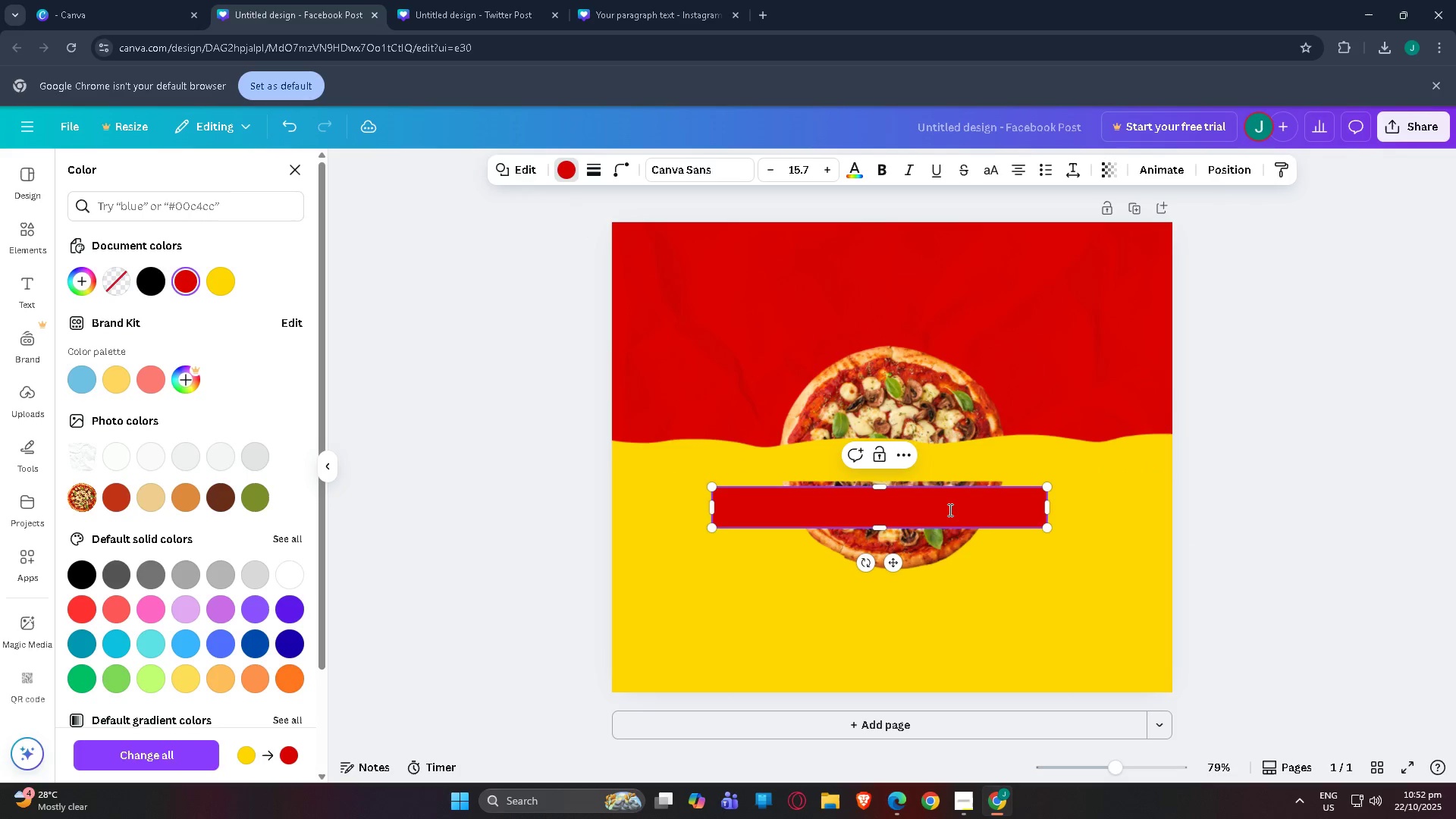 
left_click_drag(start_coordinate=[949, 510], to_coordinate=[956, 501])
 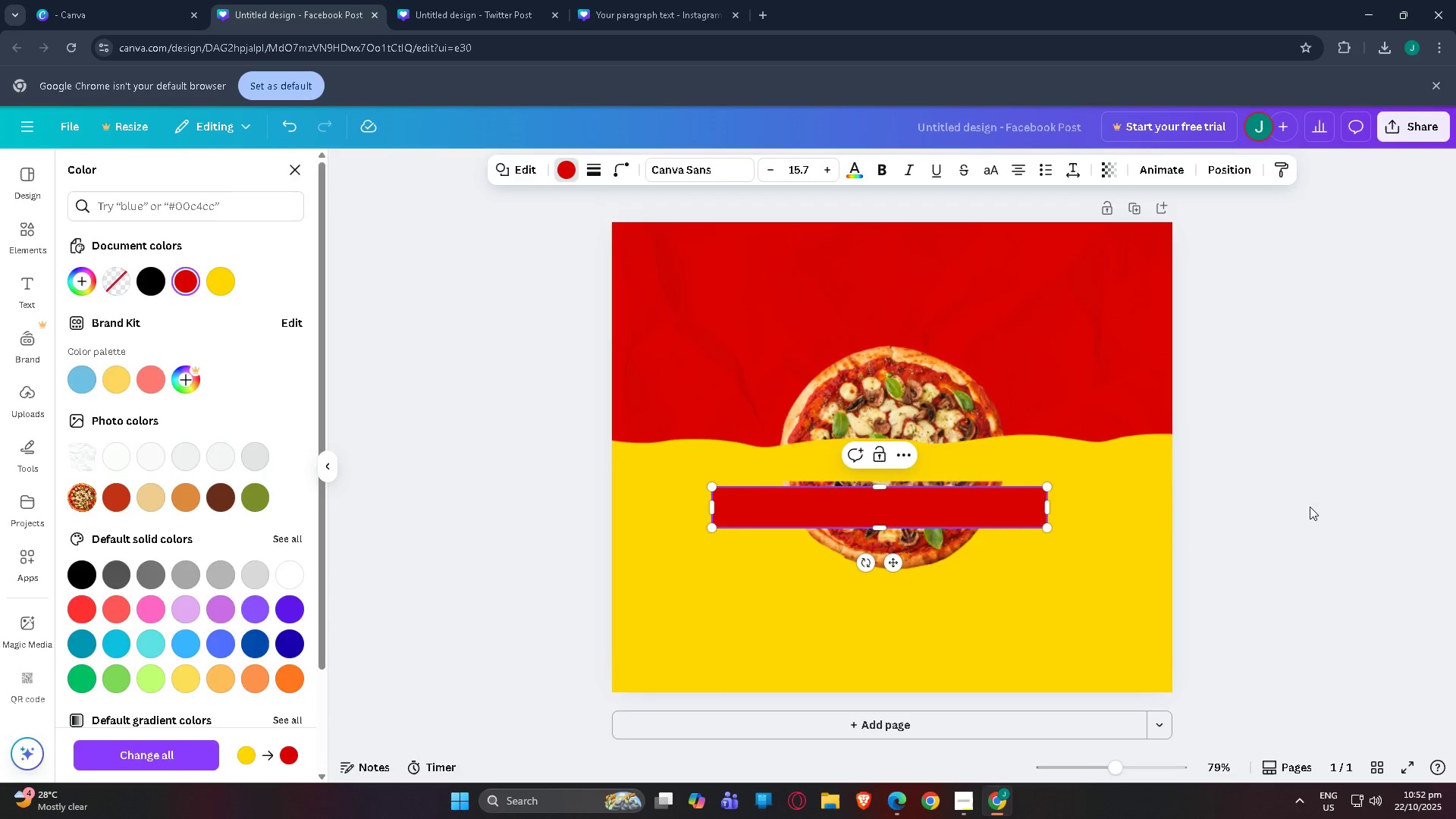 
left_click([1310, 507])
 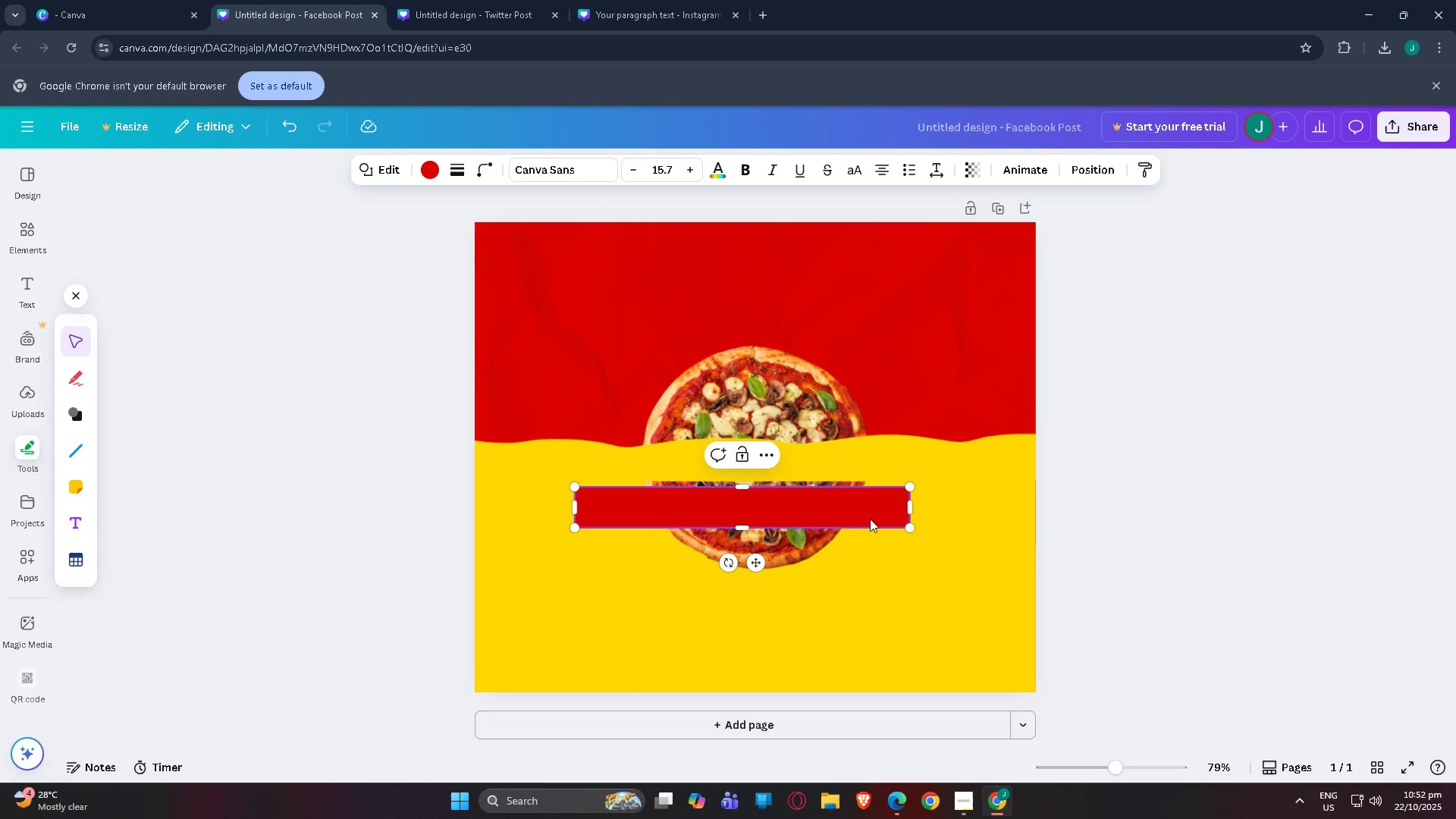 
left_click_drag(start_coordinate=[865, 518], to_coordinate=[876, 509])
 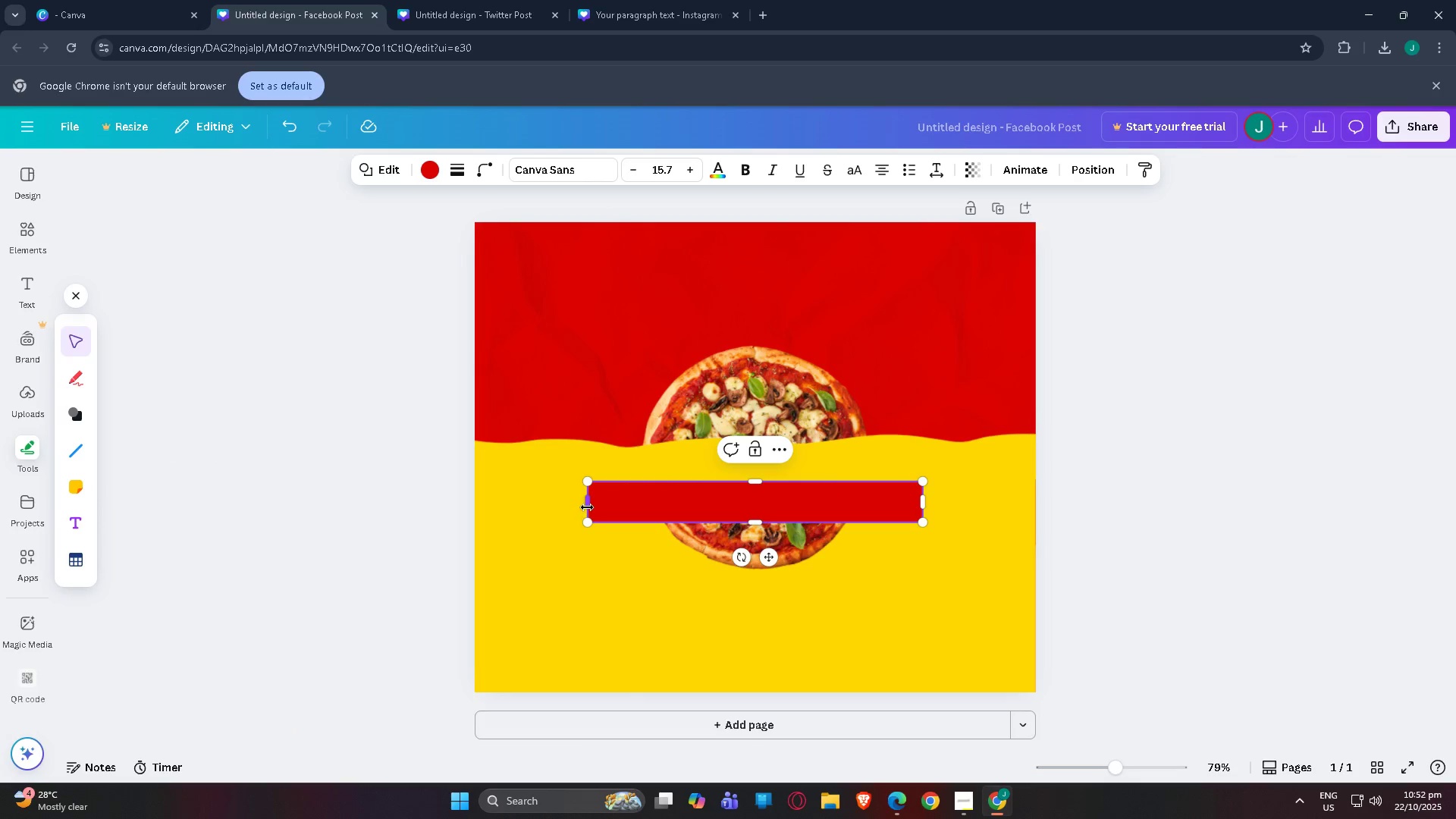 
left_click_drag(start_coordinate=[587, 507], to_coordinate=[613, 507])
 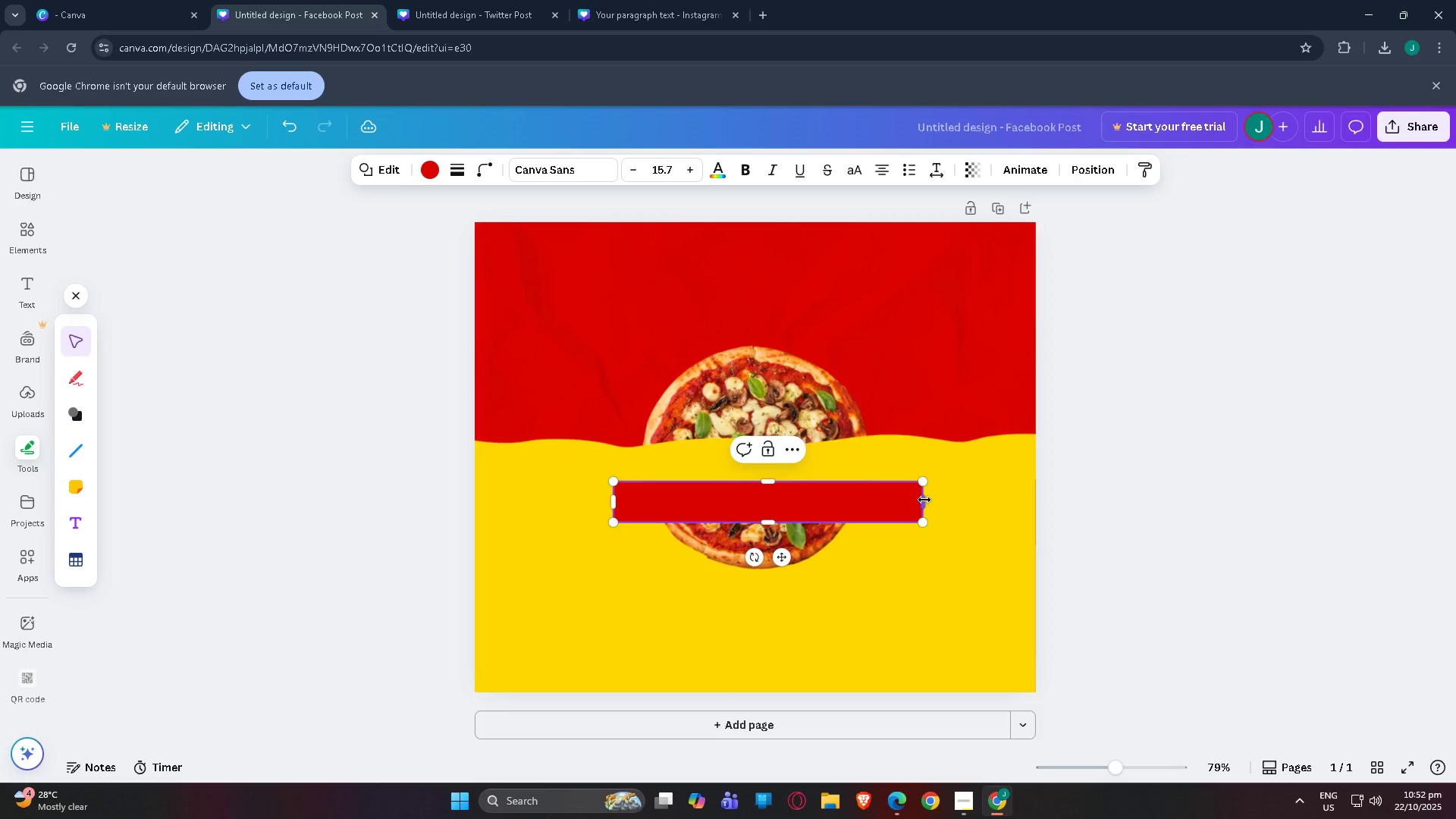 
left_click_drag(start_coordinate=[924, 500], to_coordinate=[886, 500])
 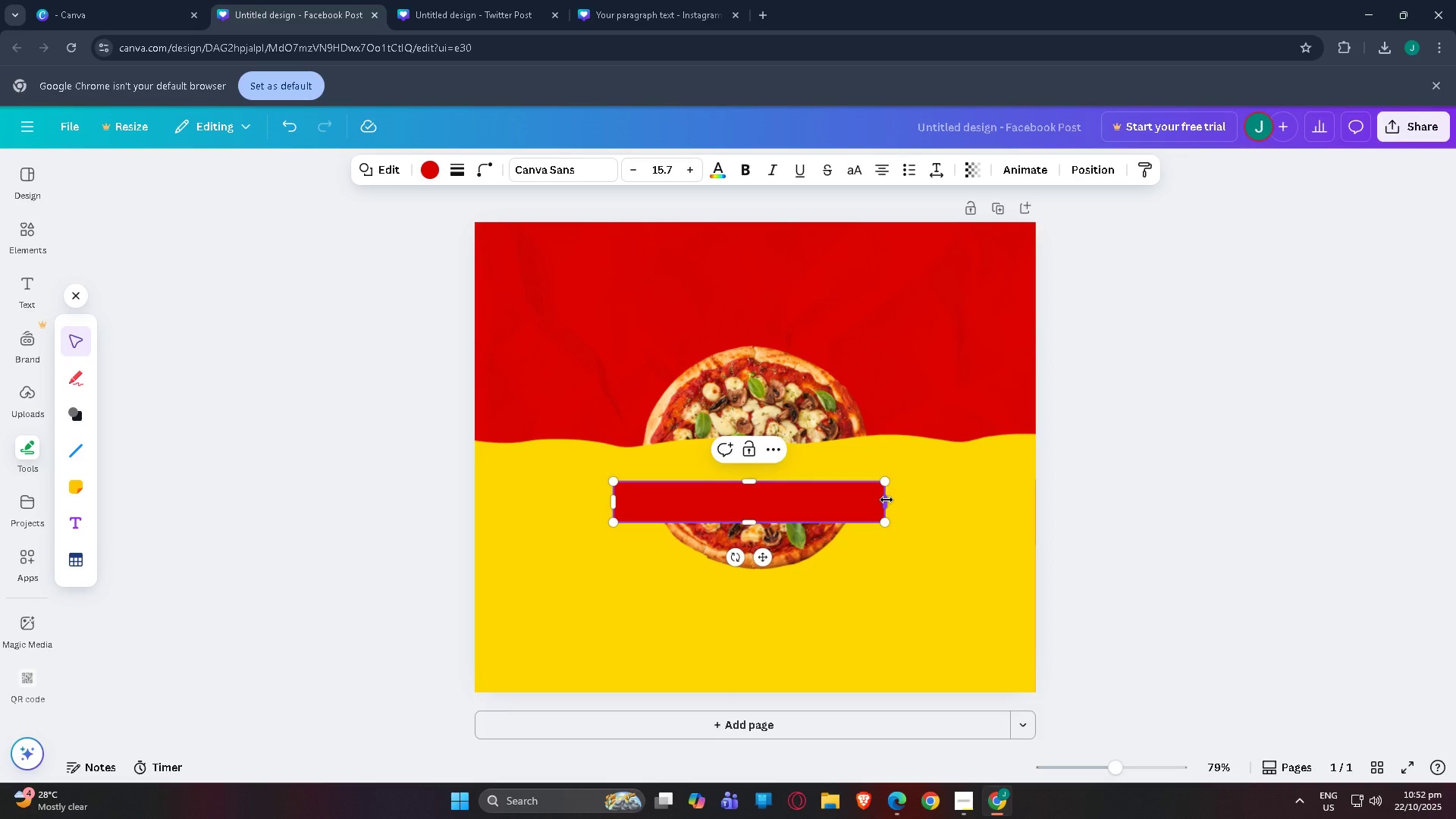 
key(Control+BracketLeft)
 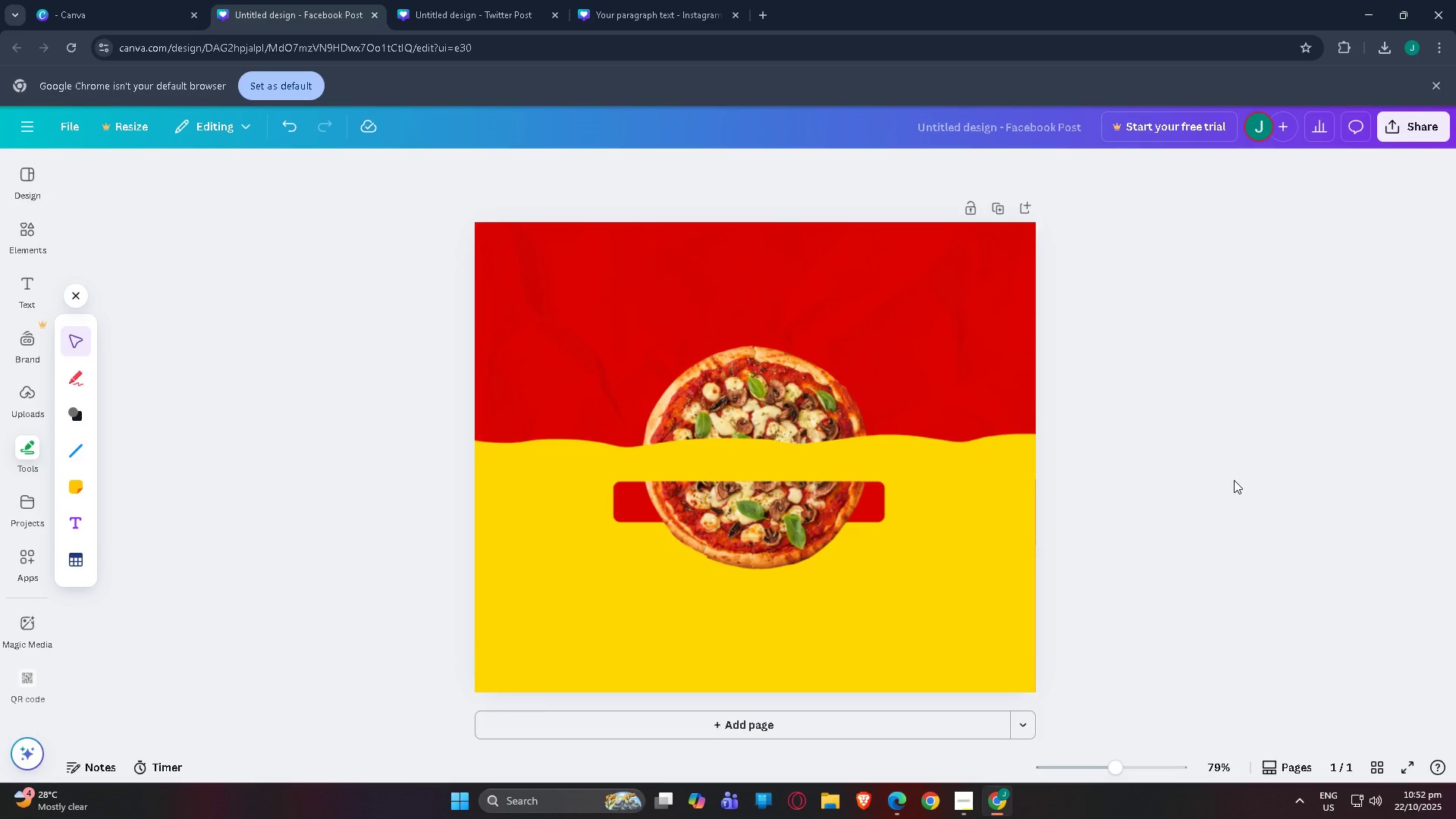 
scroll: coordinate [945, 532], scroll_direction: up, amount: 1.0
 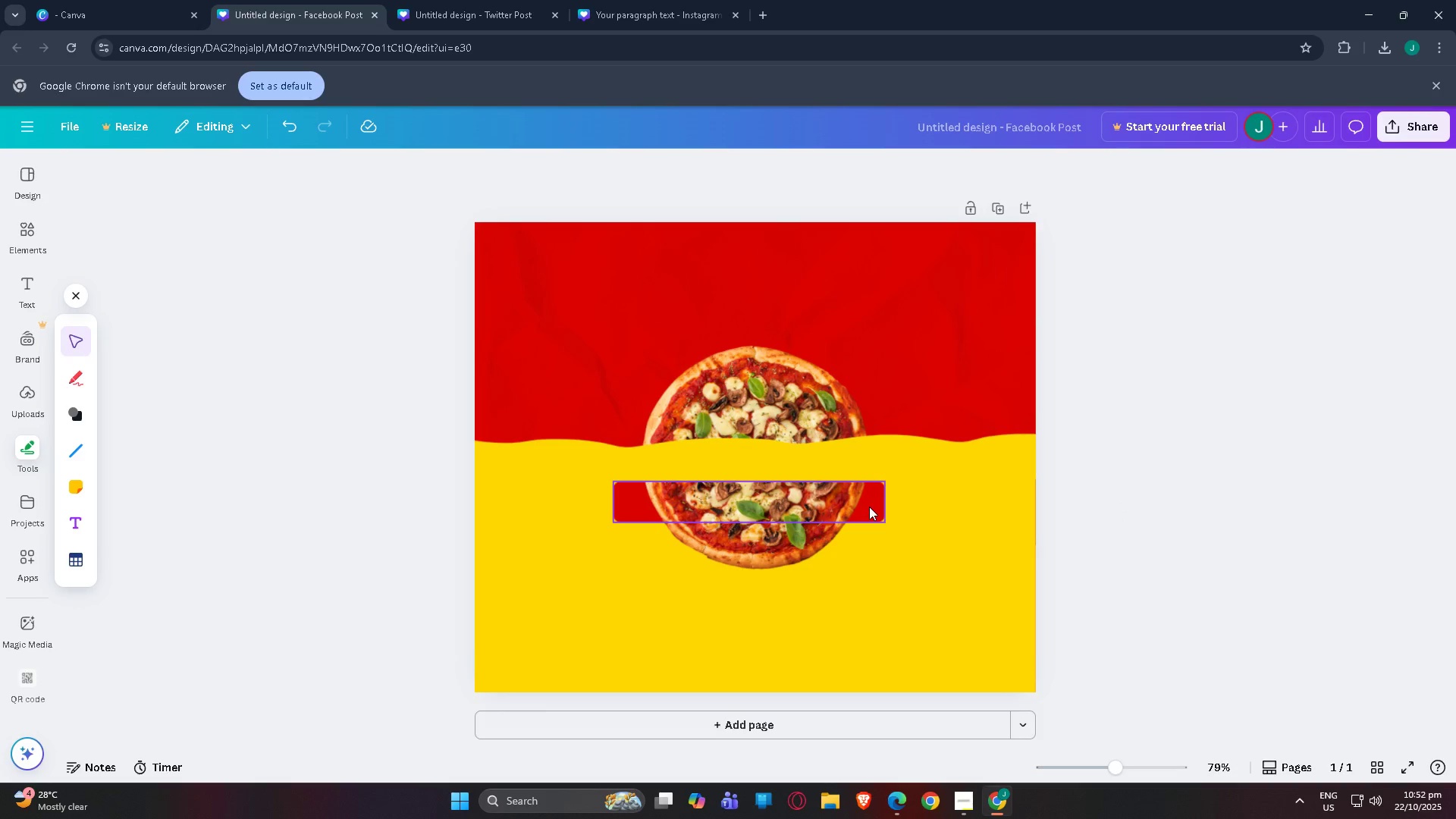 
left_click_drag(start_coordinate=[869, 507], to_coordinate=[876, 507])
 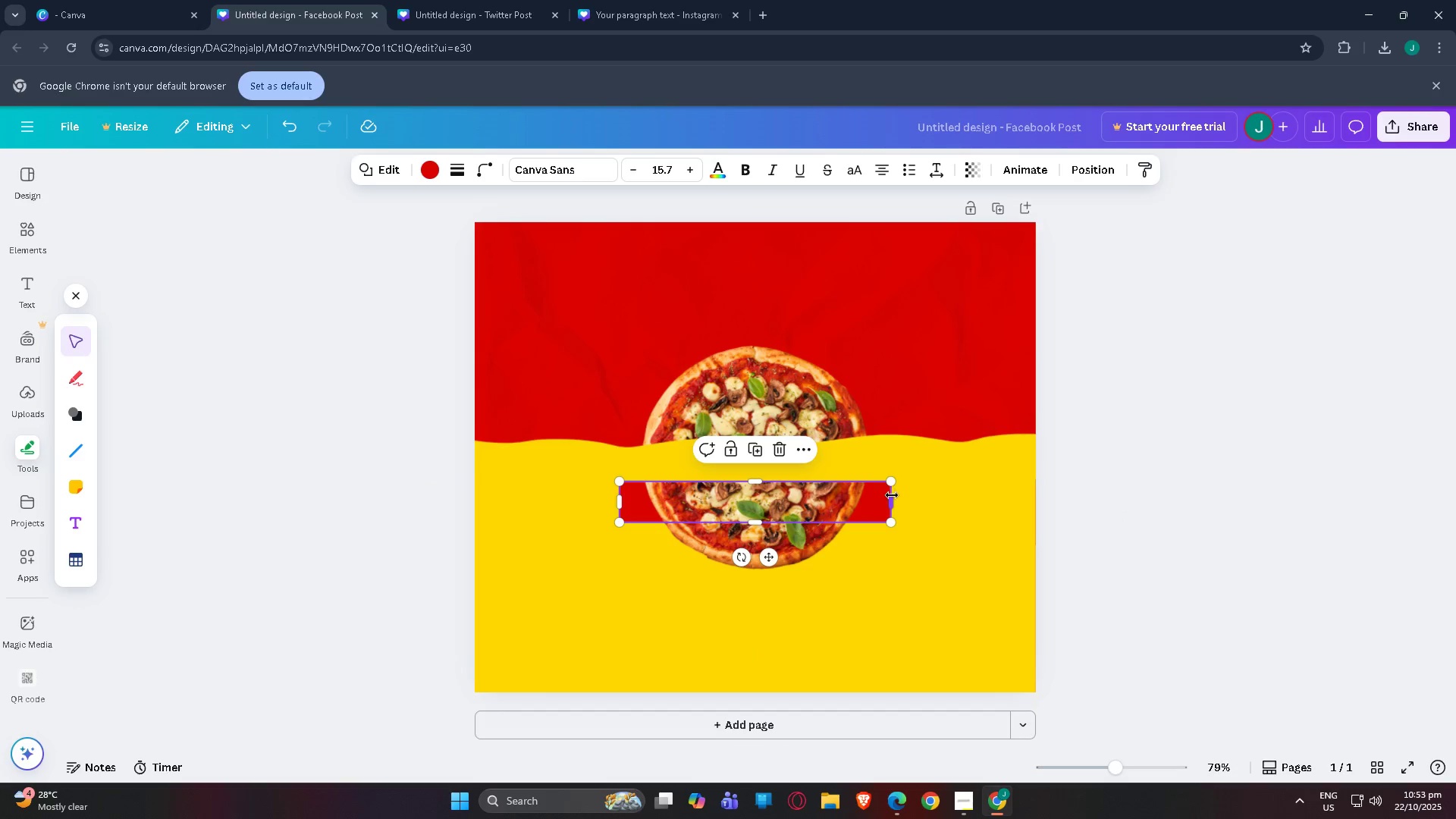 
left_click_drag(start_coordinate=[892, 497], to_coordinate=[883, 497])
 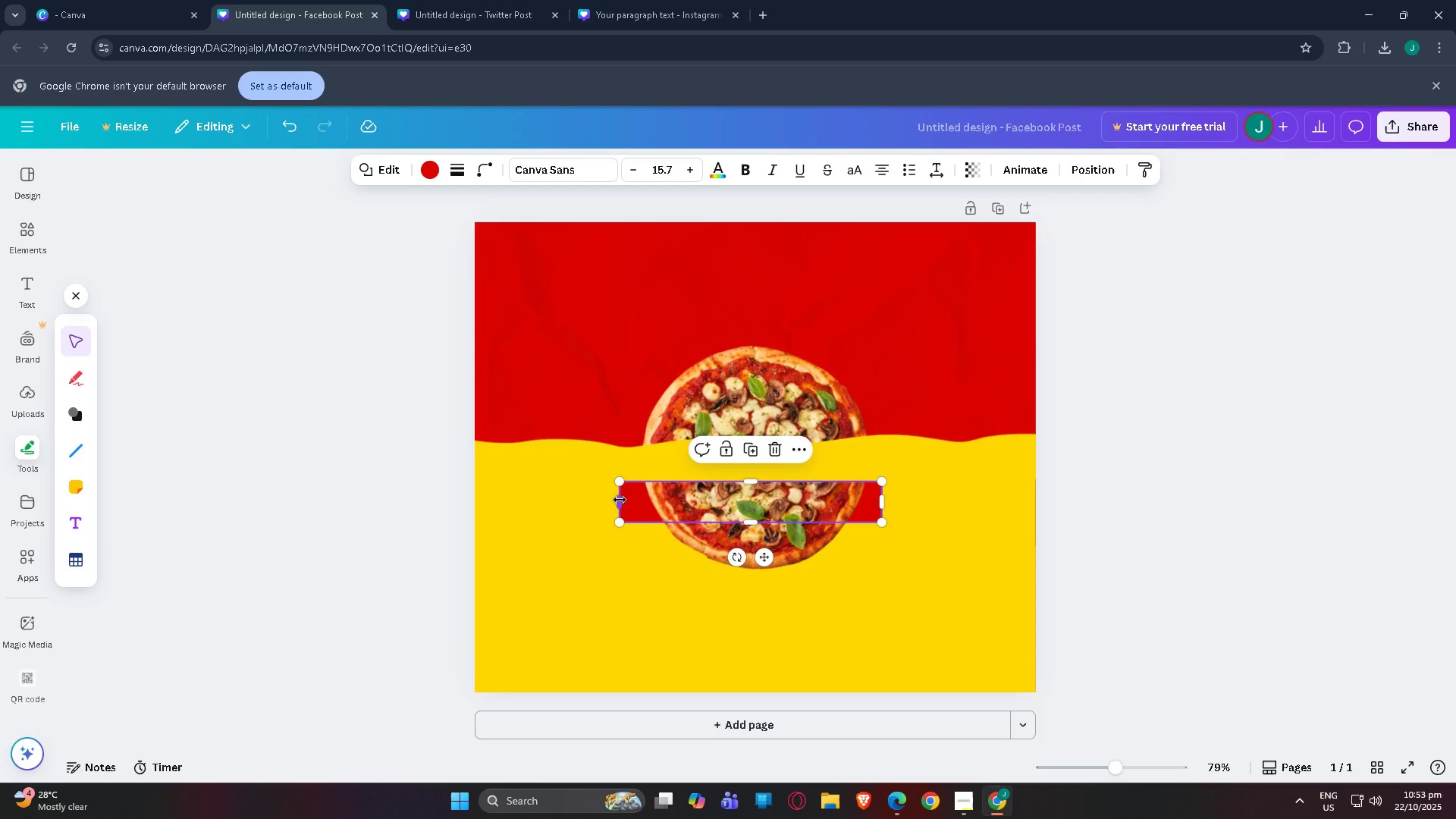 
left_click_drag(start_coordinate=[620, 502], to_coordinate=[626, 504])
 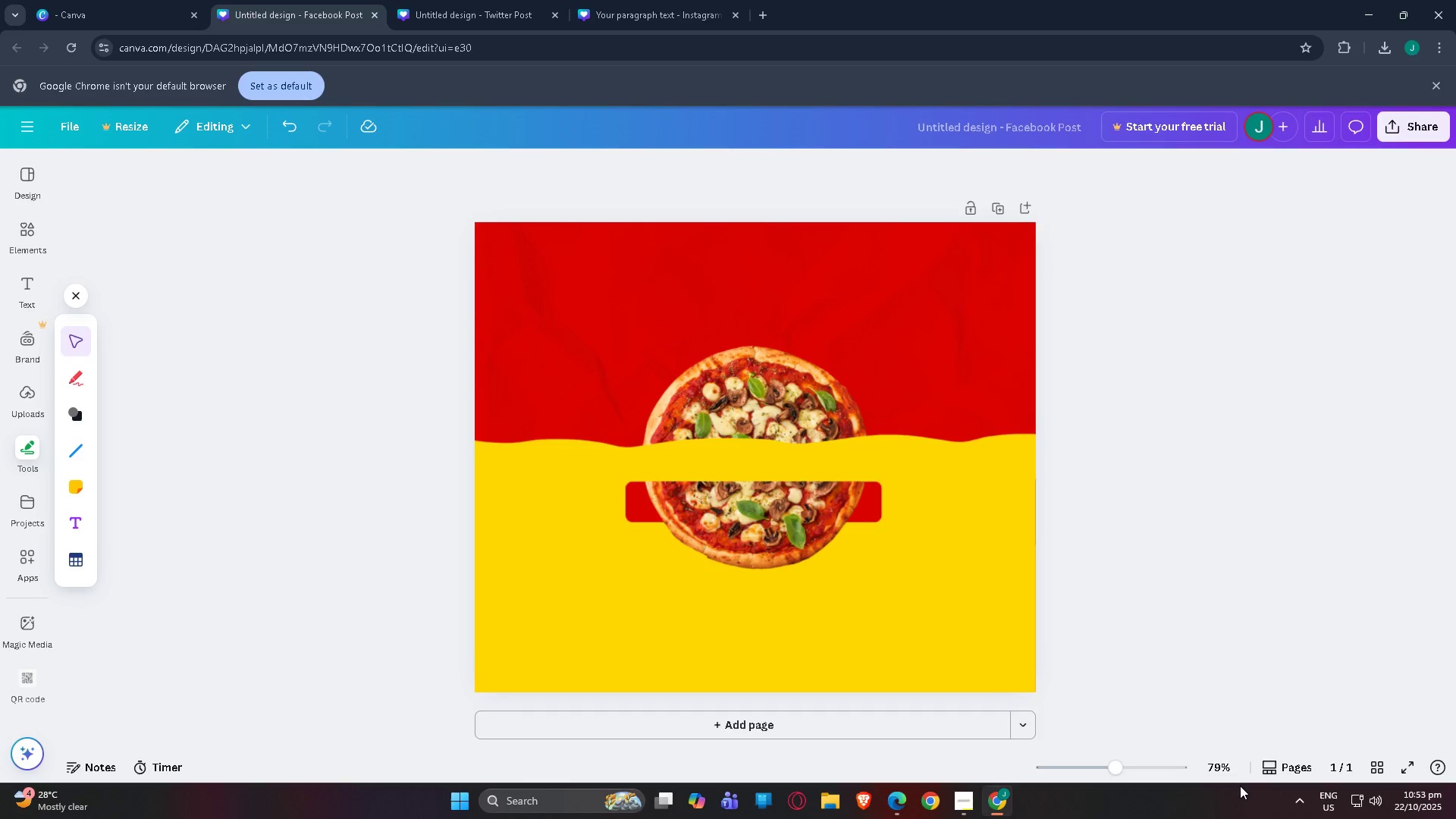 
left_click([1166, 768])
 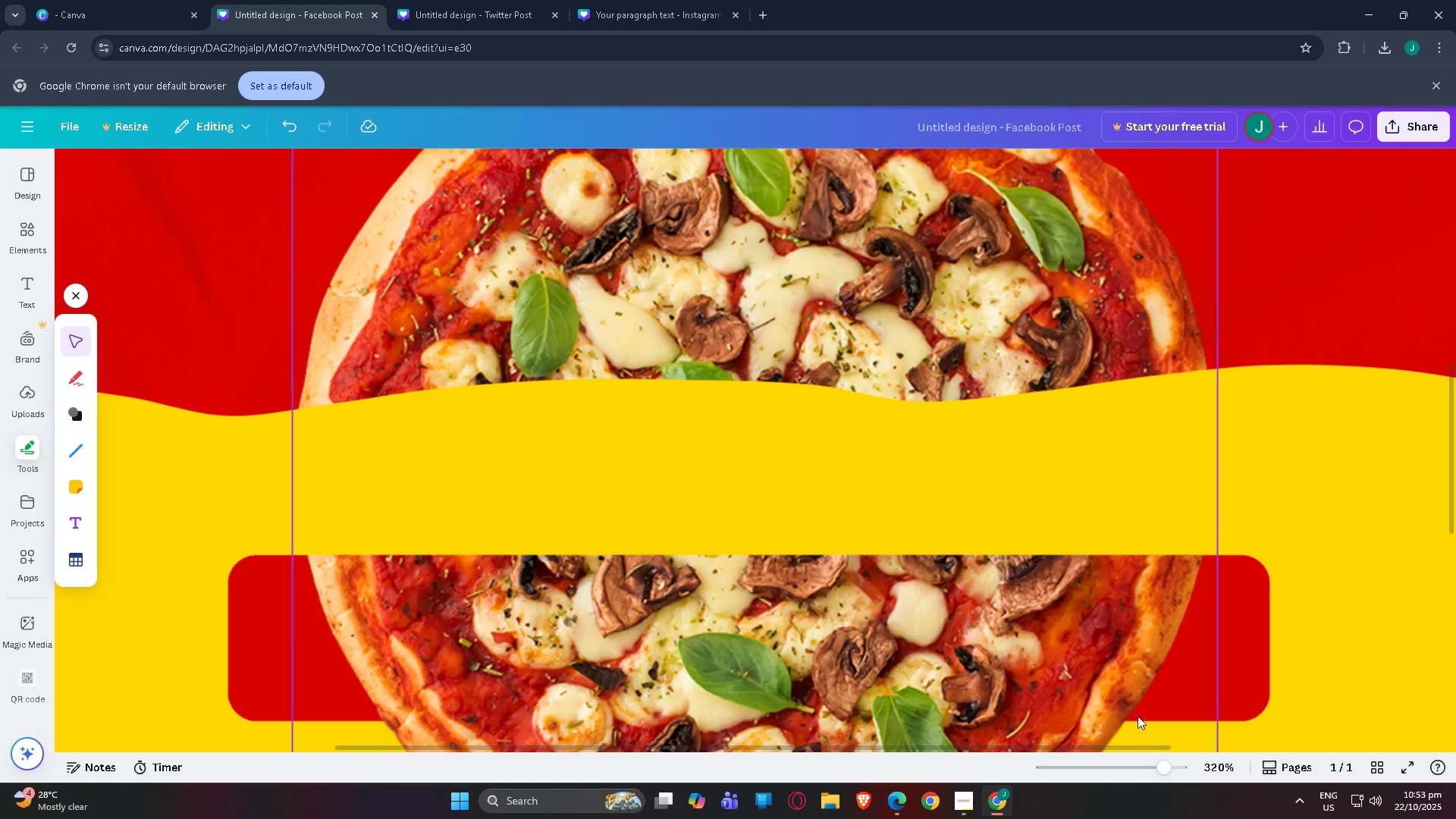 
scroll: coordinate [1121, 645], scroll_direction: down, amount: 3.0
 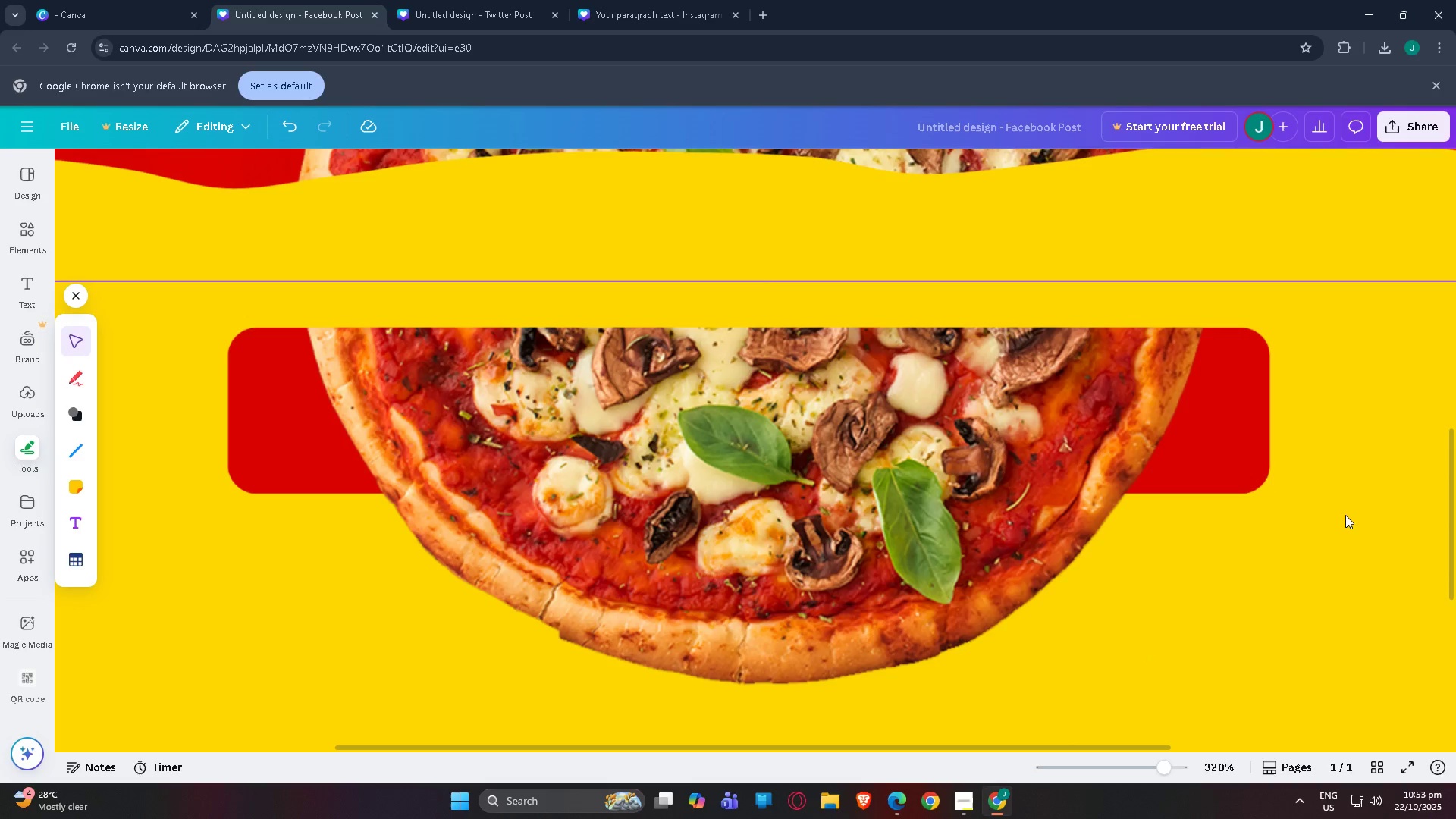 
left_click([1346, 512])
 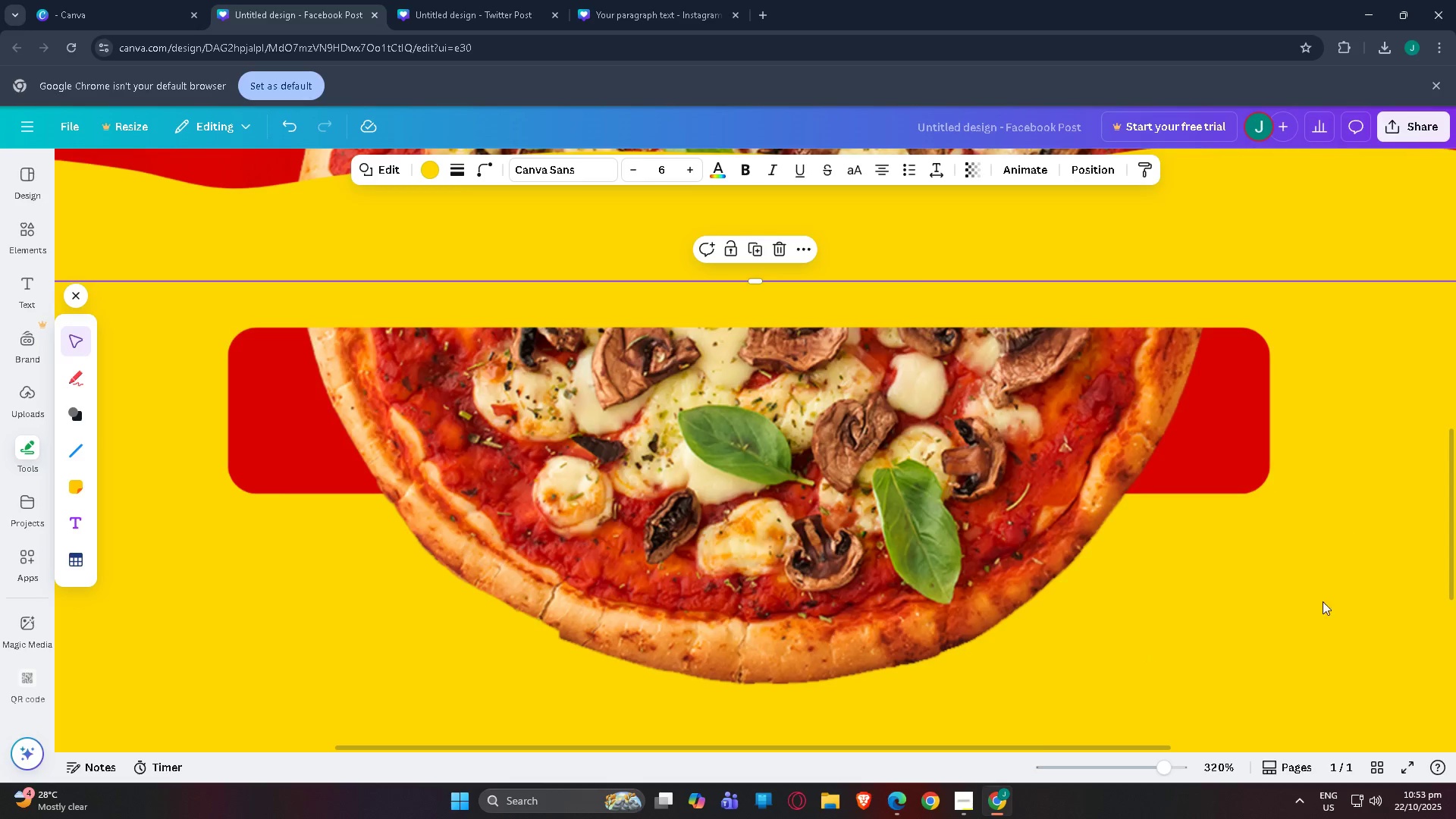 
scroll: coordinate [1289, 608], scroll_direction: up, amount: 3.0
 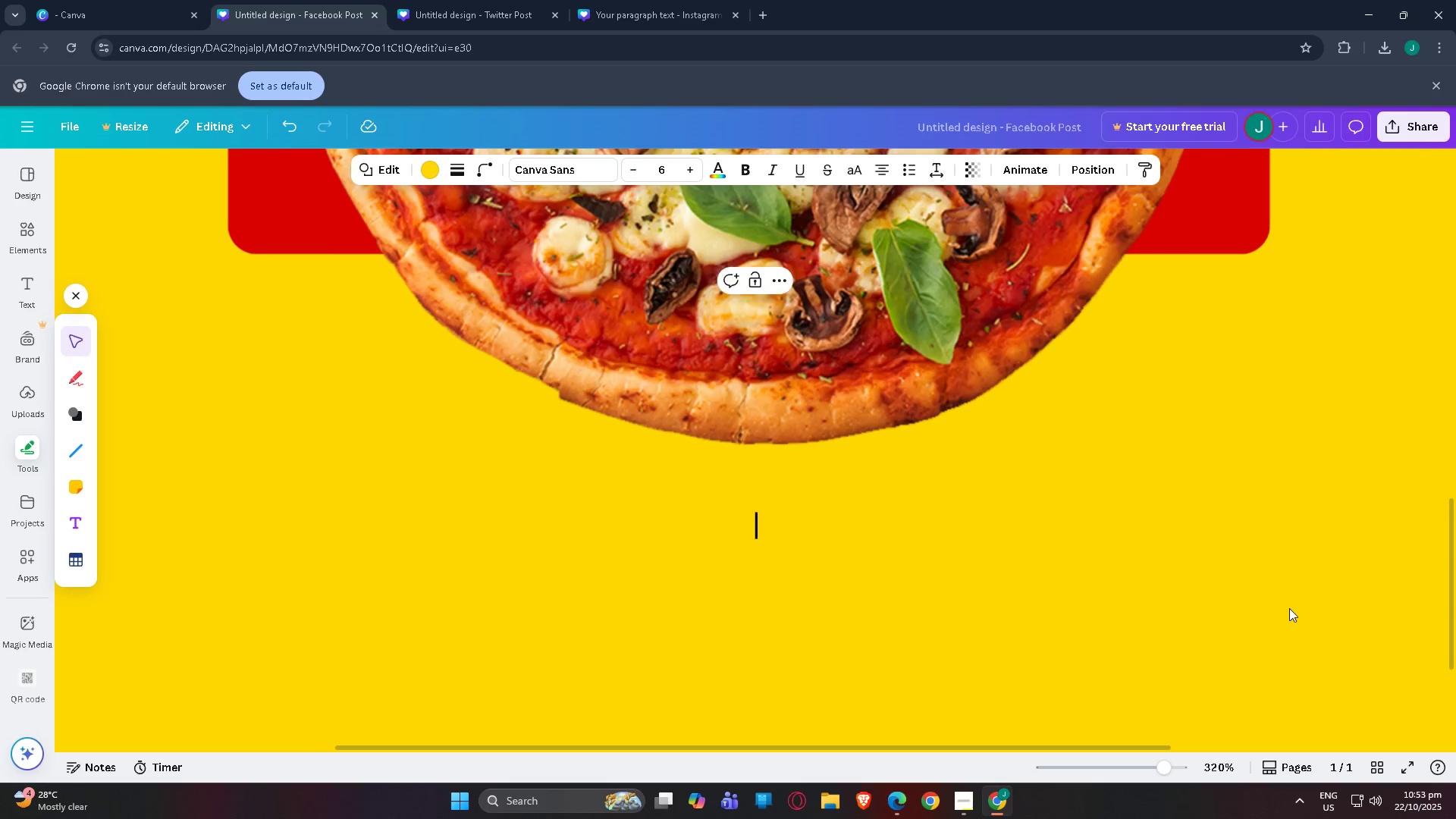 
left_click([1289, 608])
 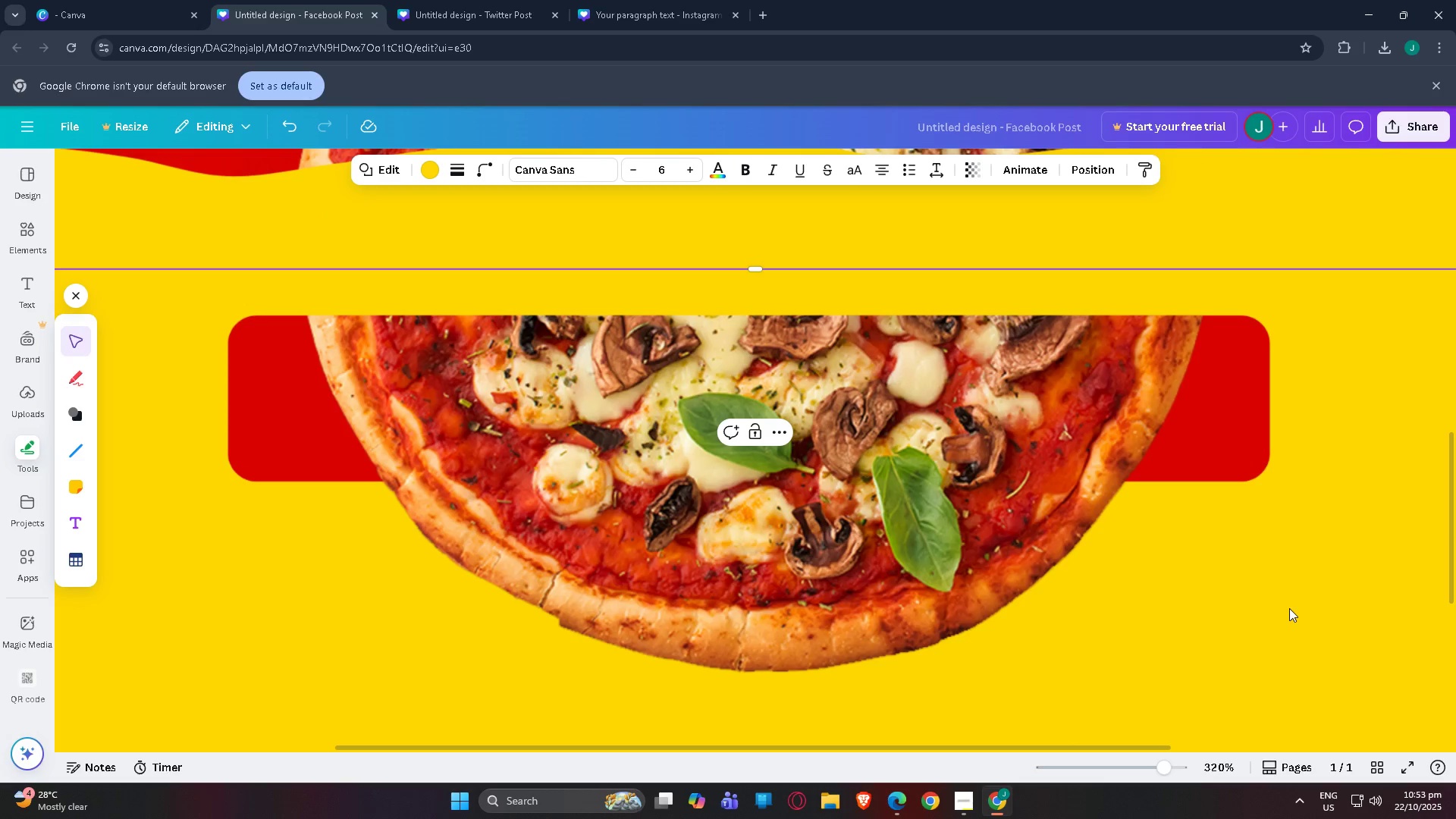 
left_click([1289, 608])
 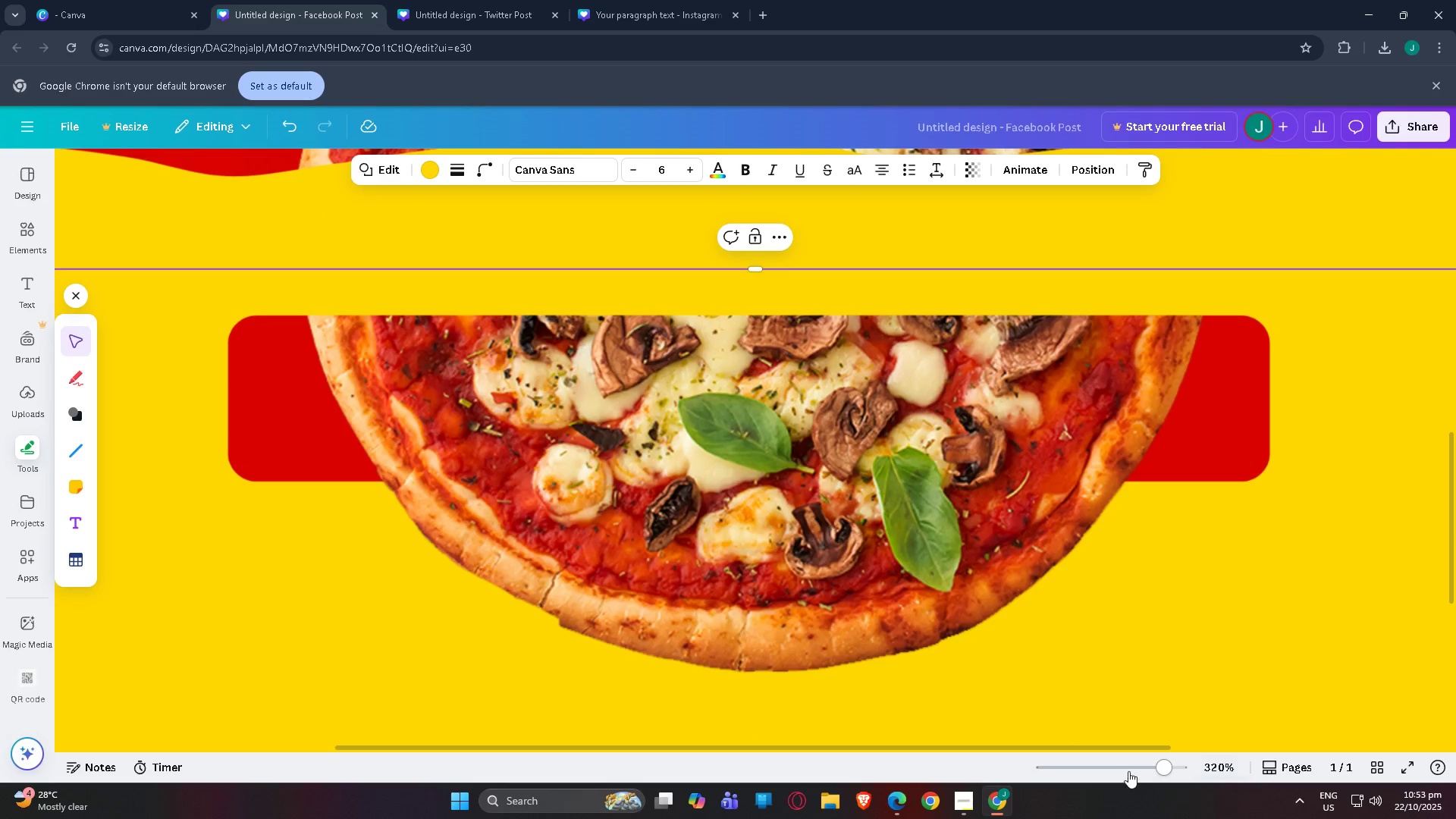 
left_click_drag(start_coordinate=[1154, 756], to_coordinate=[1127, 758])
 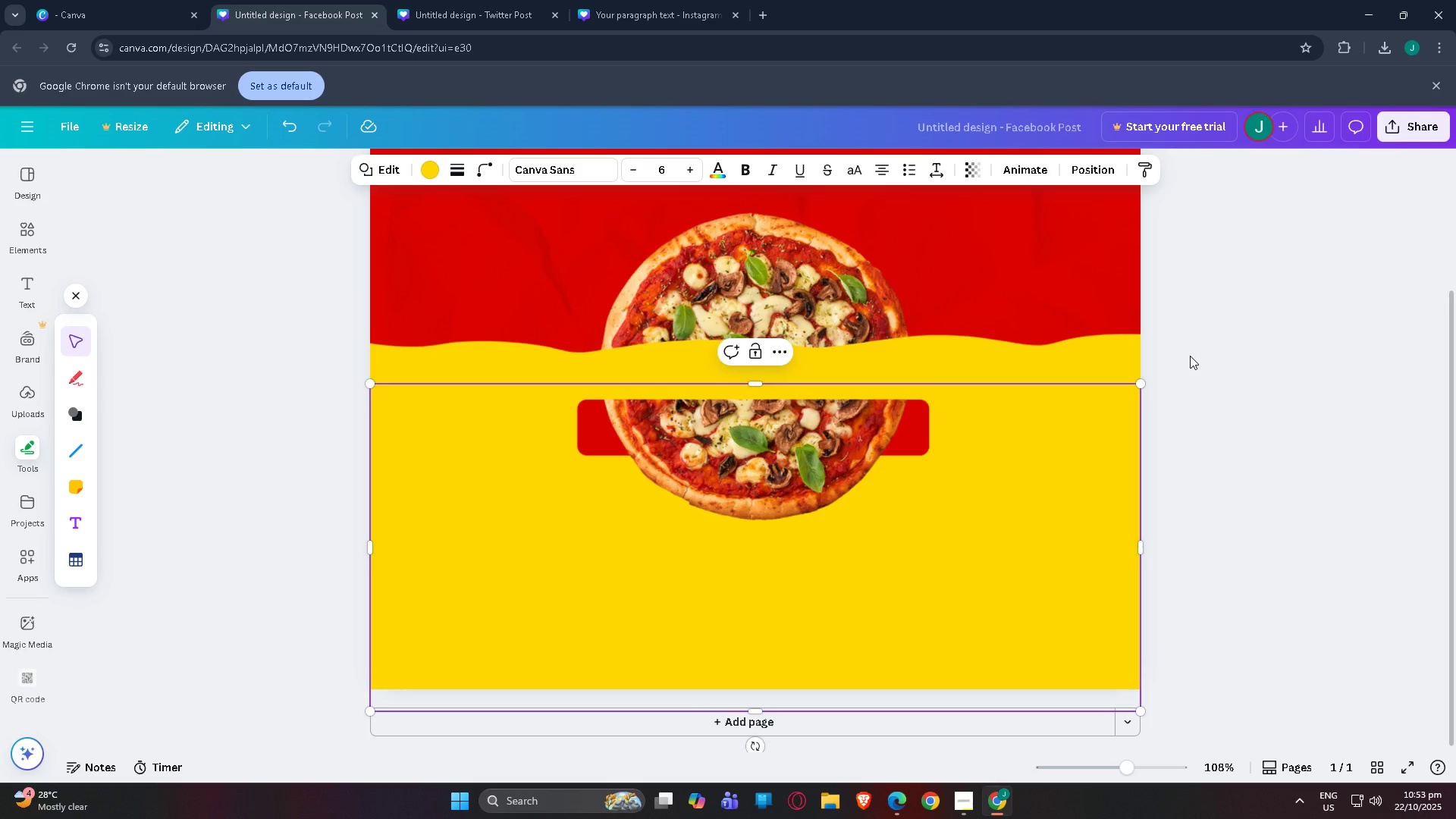 
left_click([1190, 356])
 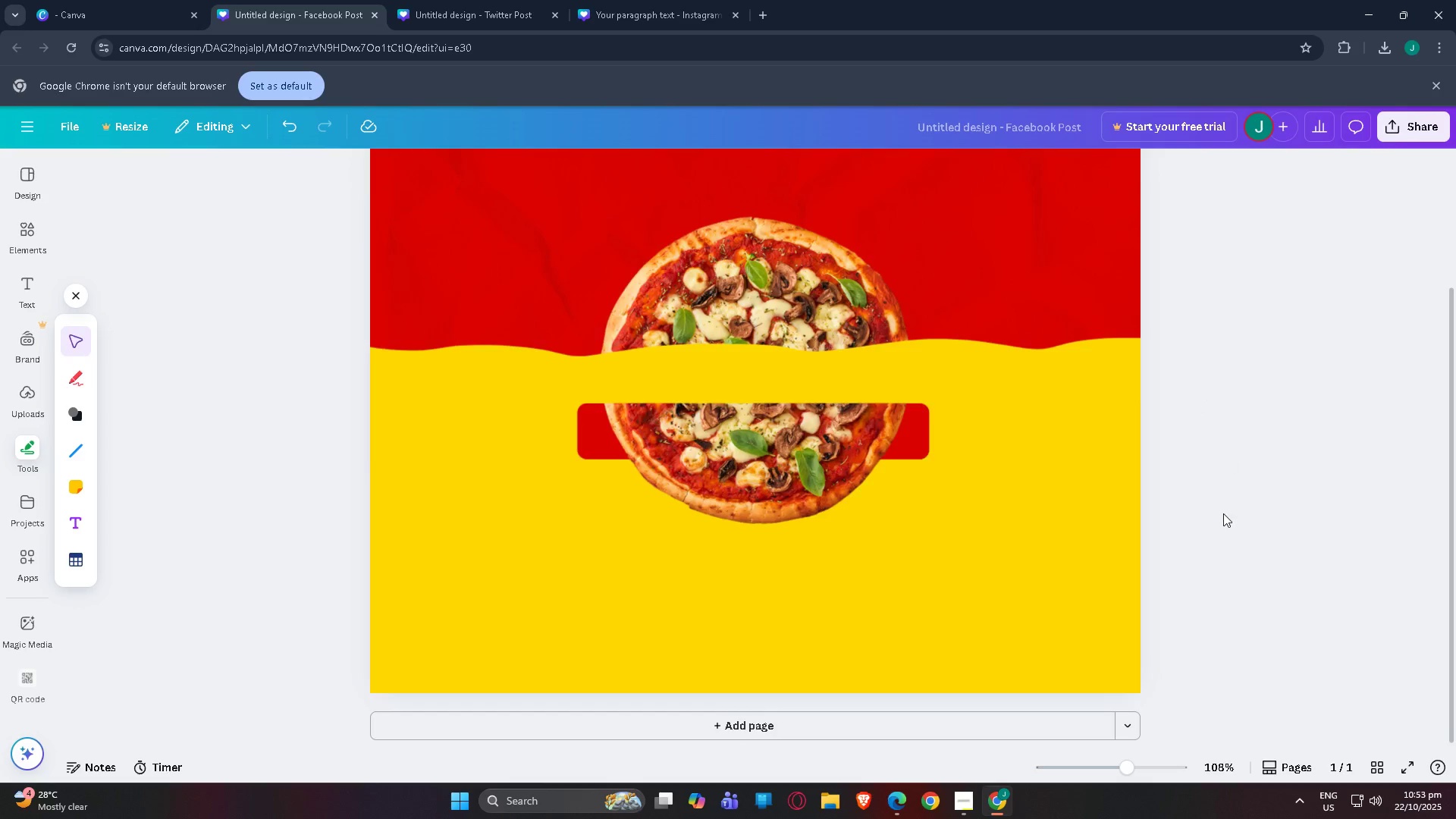 
scroll: coordinate [1223, 514], scroll_direction: up, amount: 3.0
 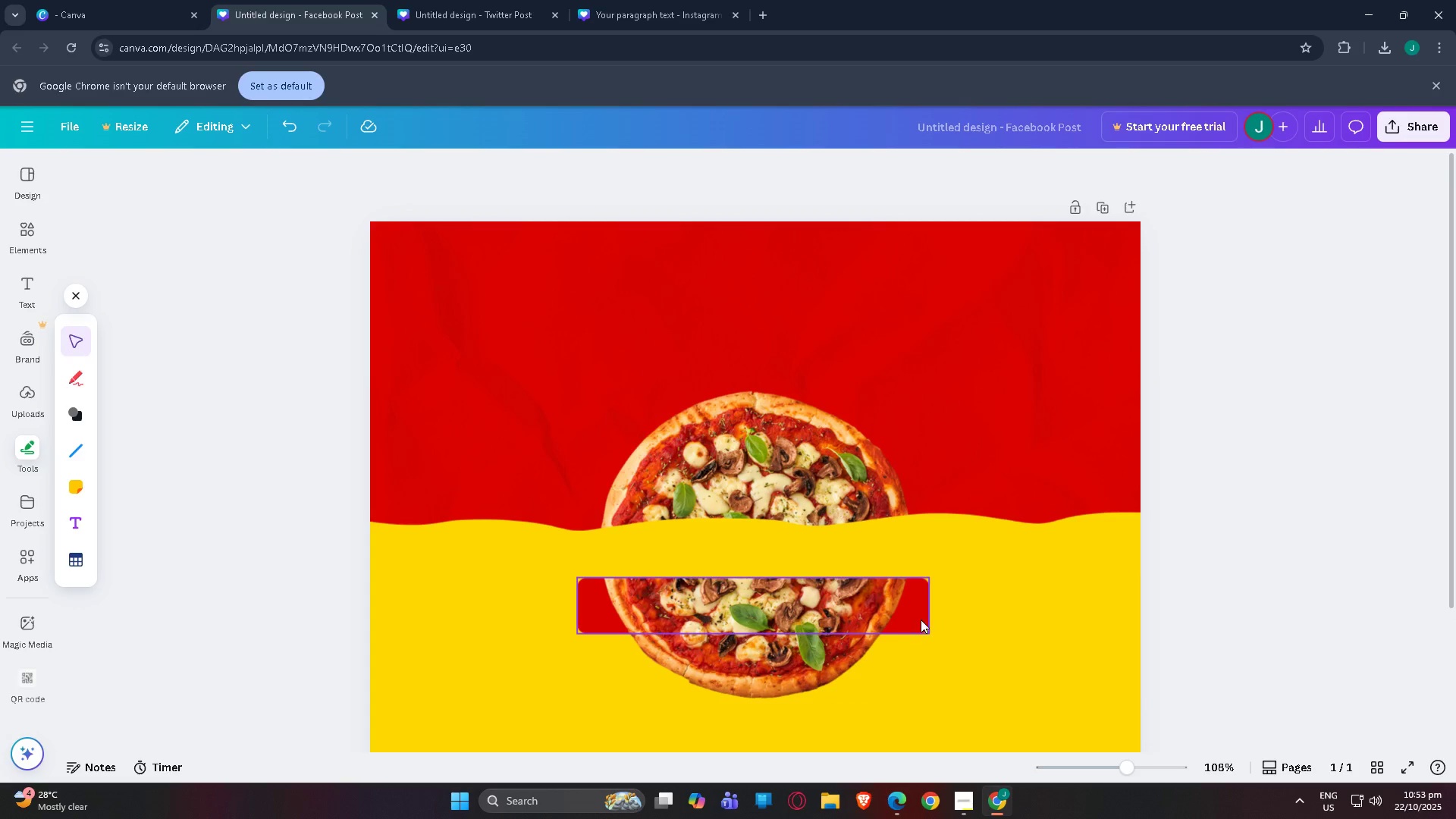 
left_click_drag(start_coordinate=[921, 620], to_coordinate=[920, 605])
 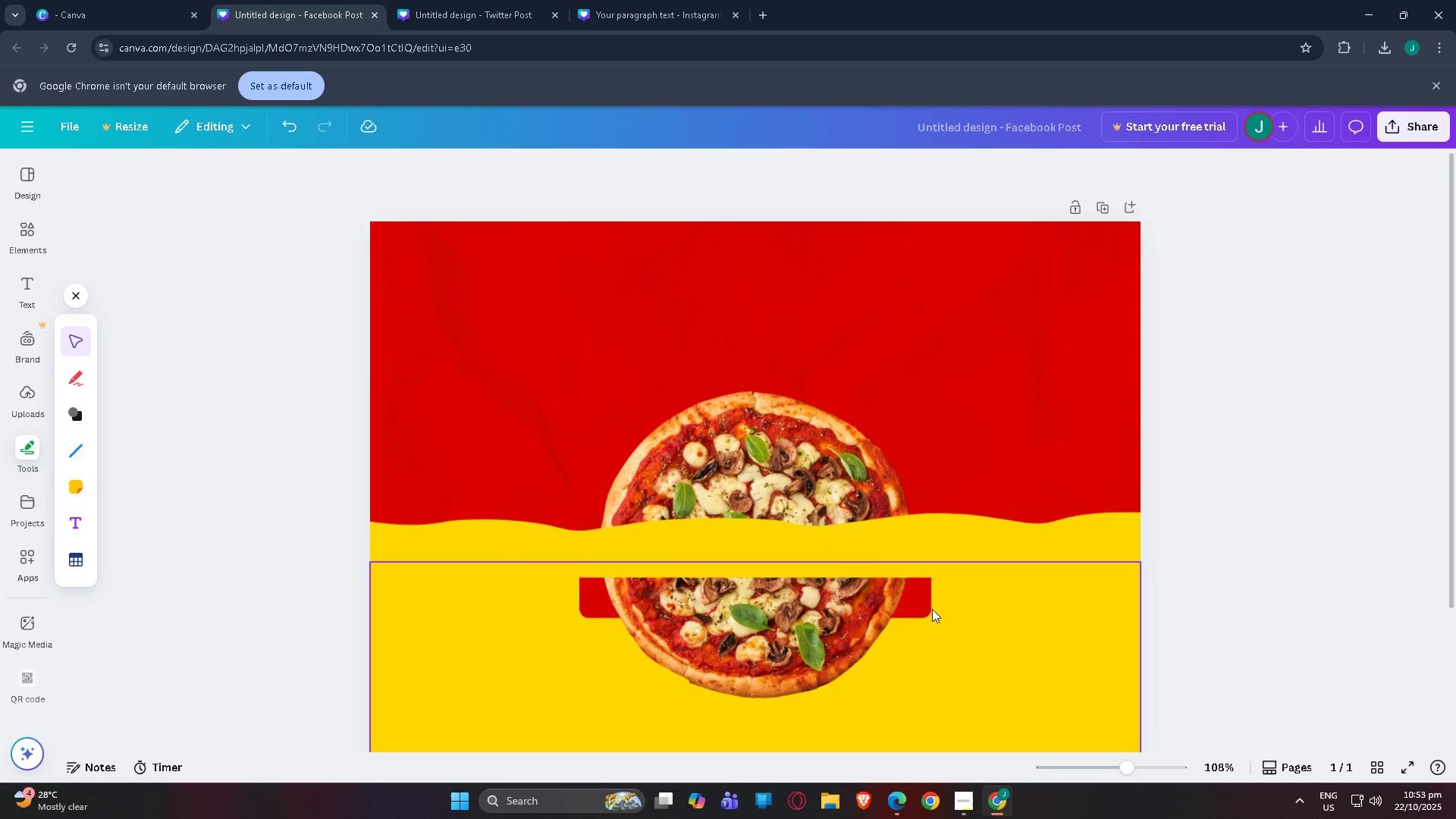 
left_click_drag(start_coordinate=[924, 603], to_coordinate=[923, 611])
 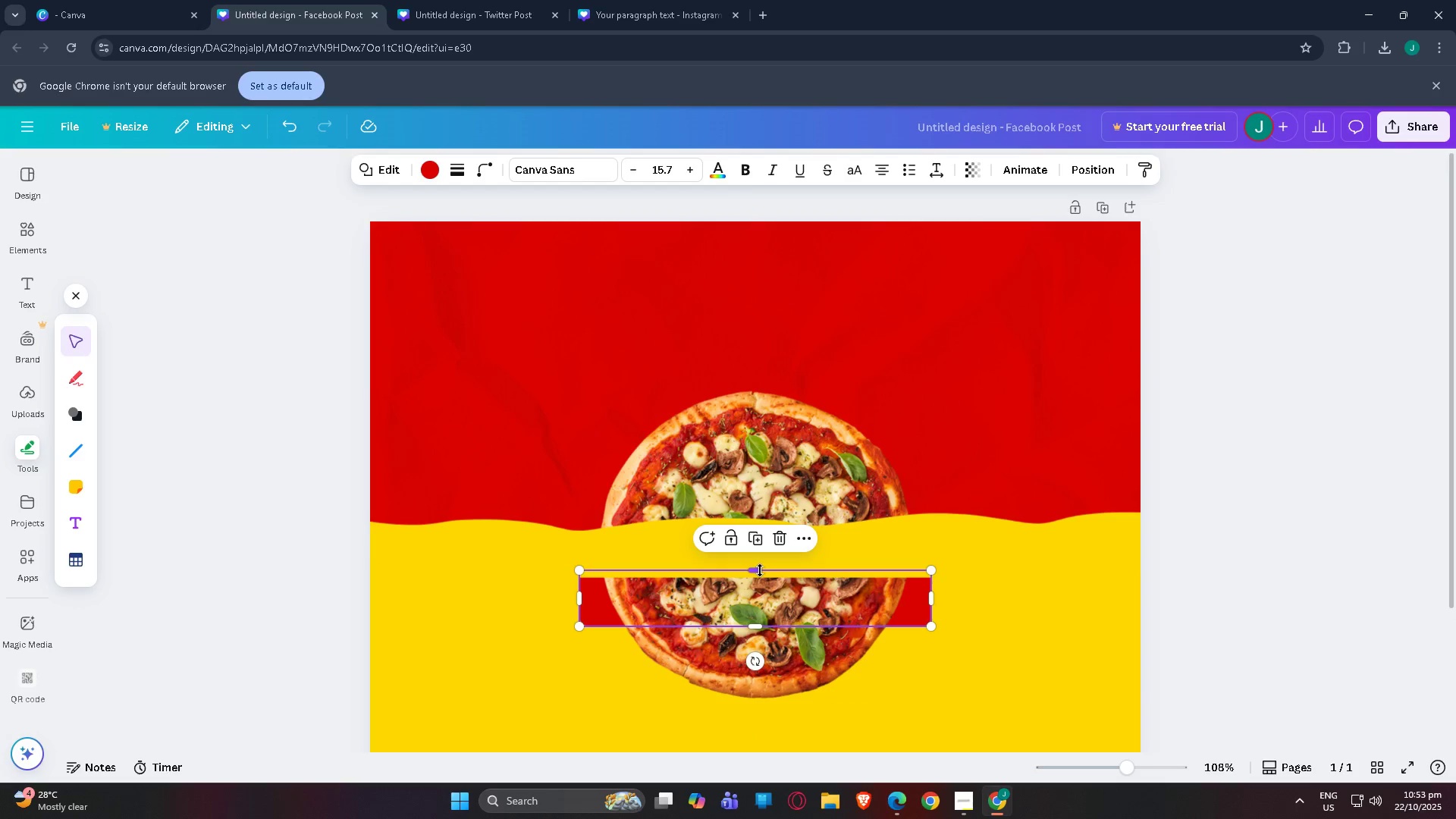 
left_click_drag(start_coordinate=[760, 570], to_coordinate=[760, 587])
 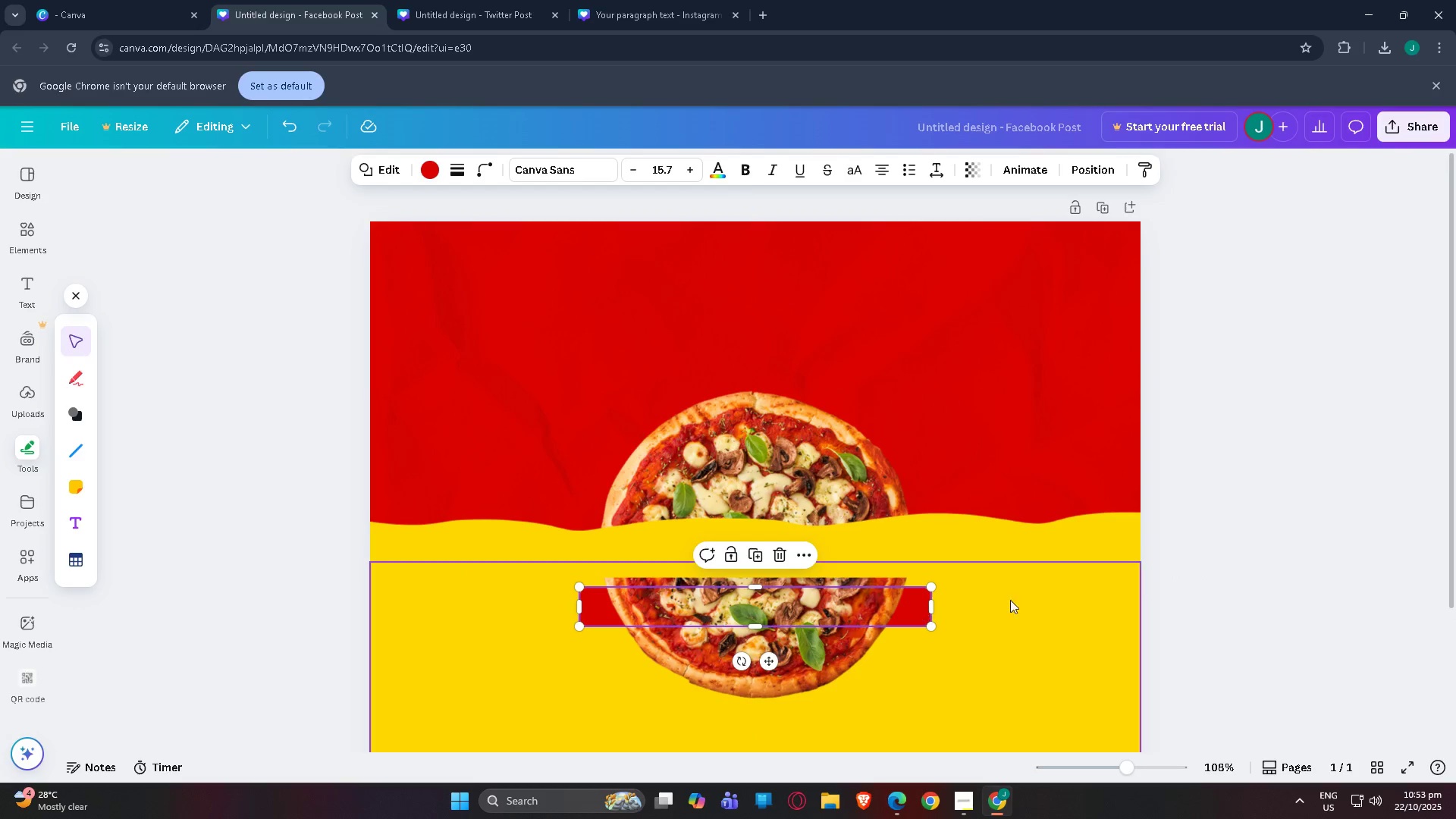 
left_click([1238, 557])
 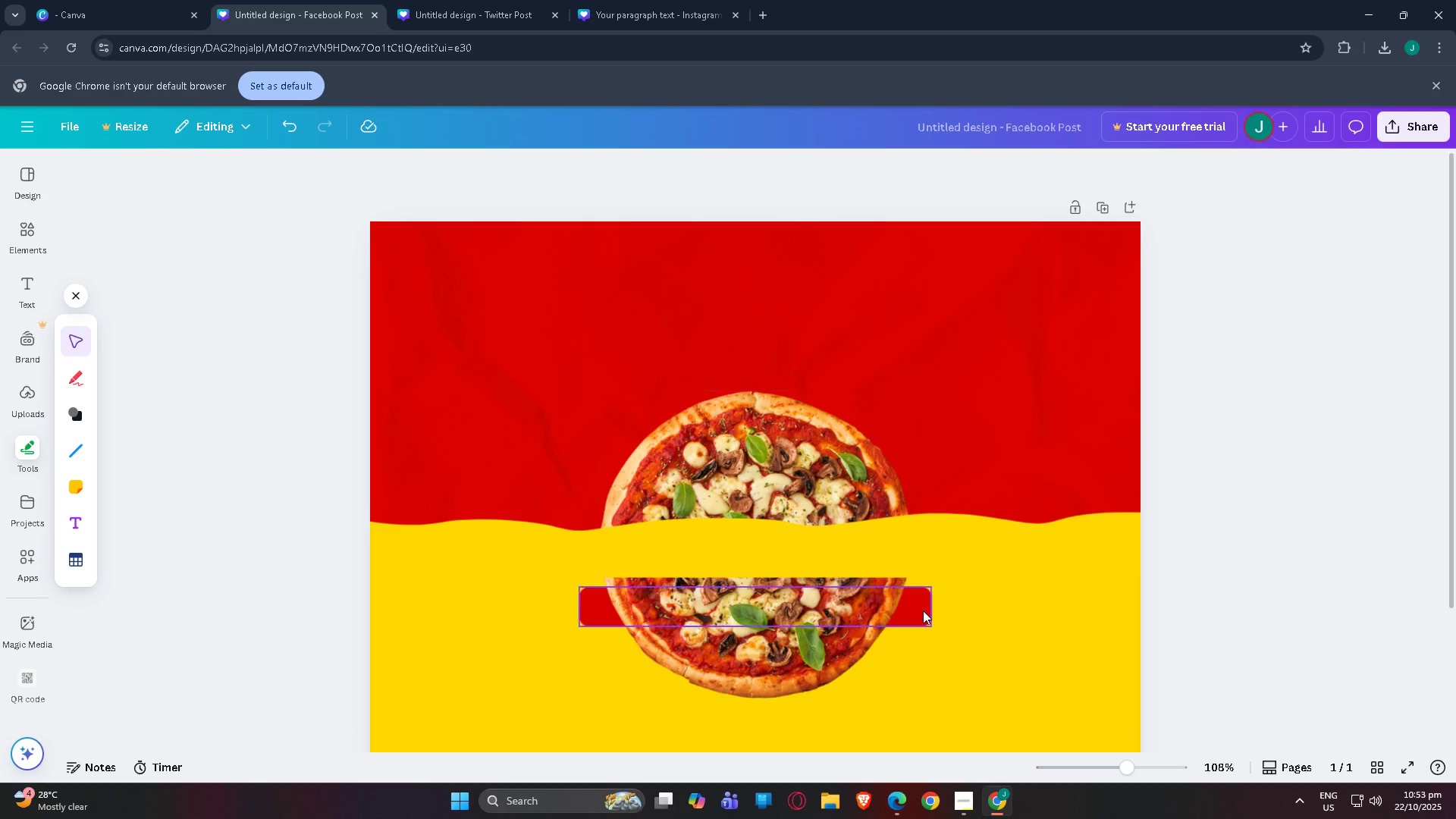 
left_click_drag(start_coordinate=[923, 610], to_coordinate=[923, 598])
 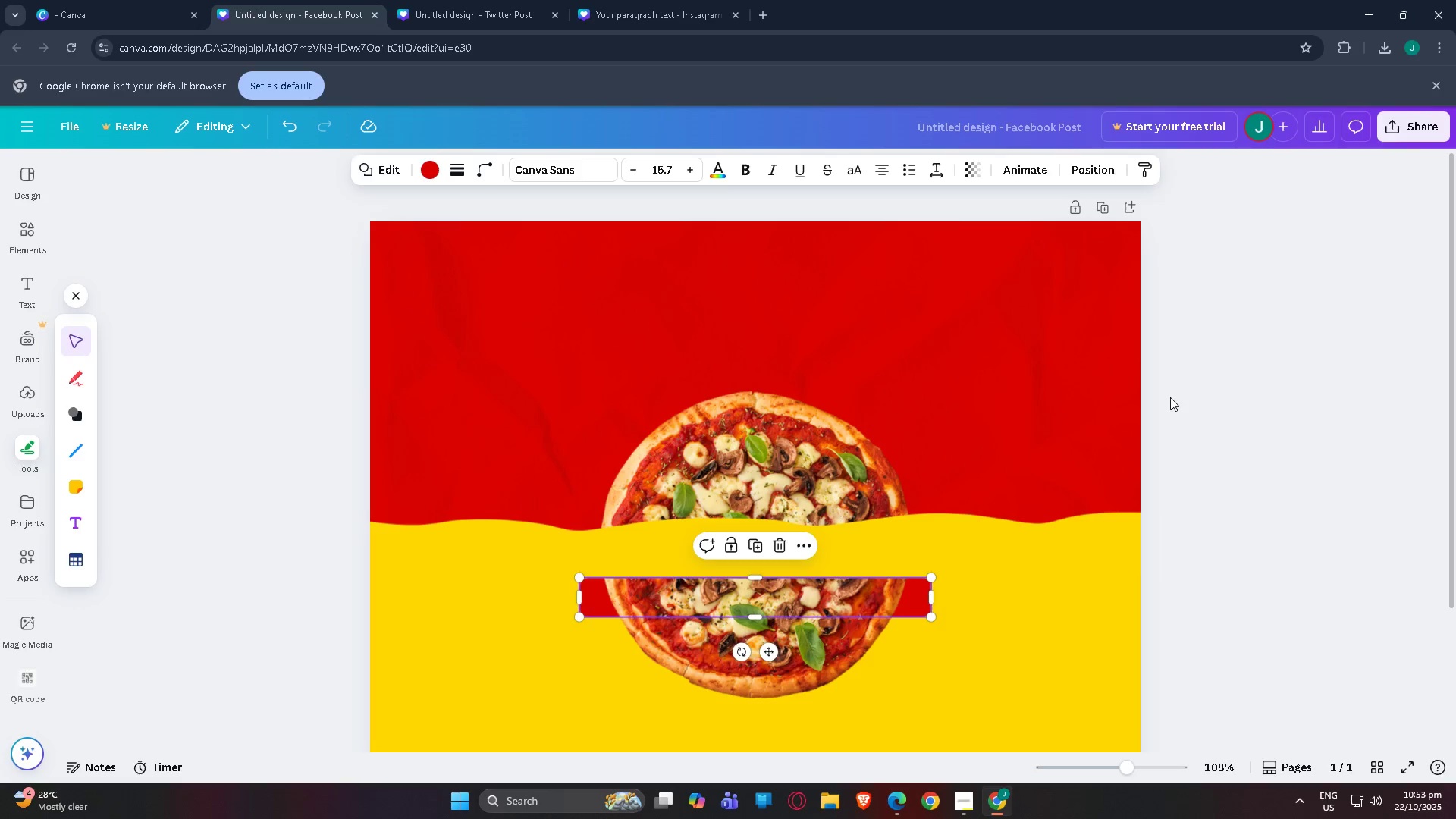 
left_click([1170, 397])
 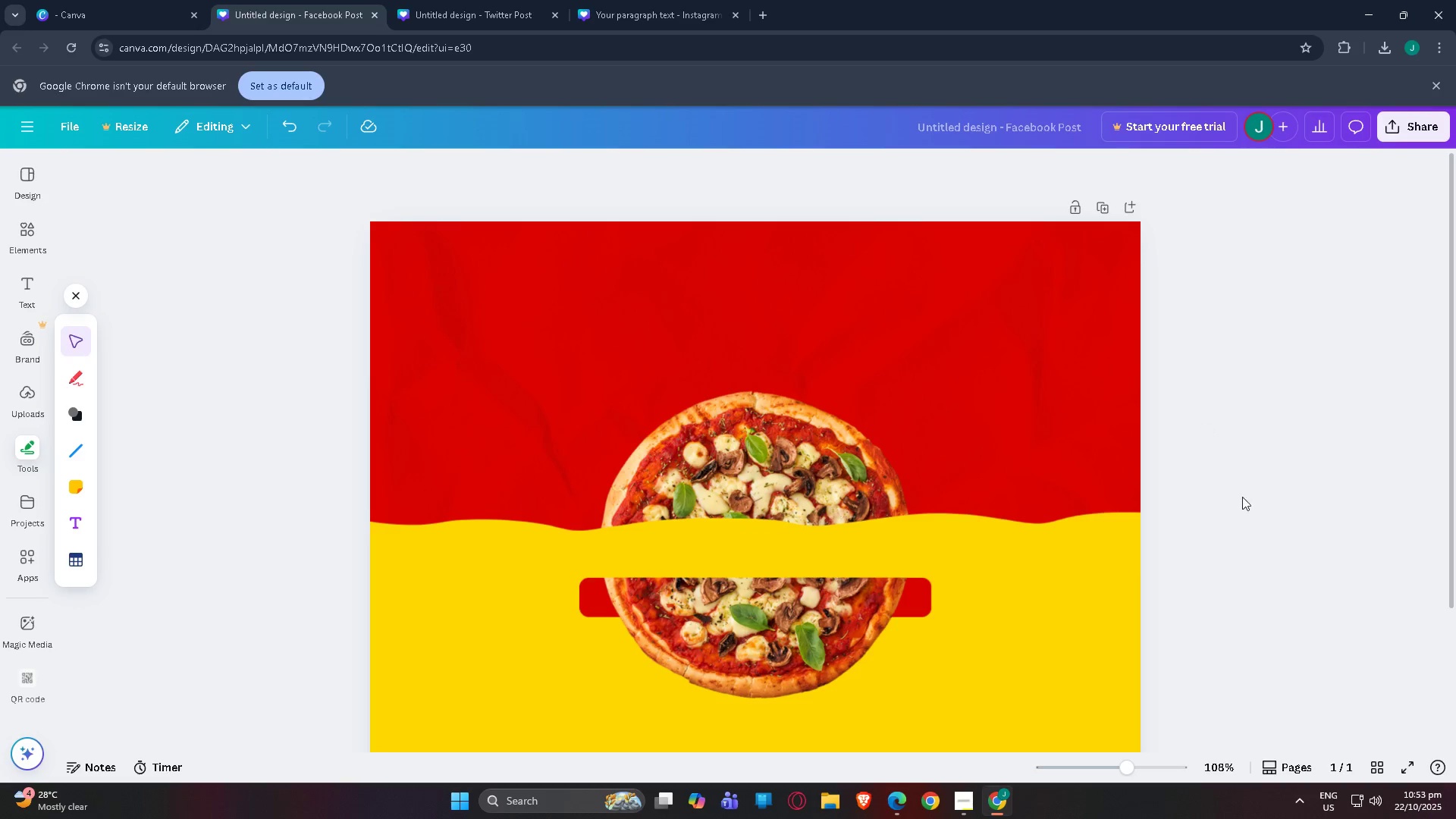 
scroll: coordinate [1225, 534], scroll_direction: up, amount: 3.0
 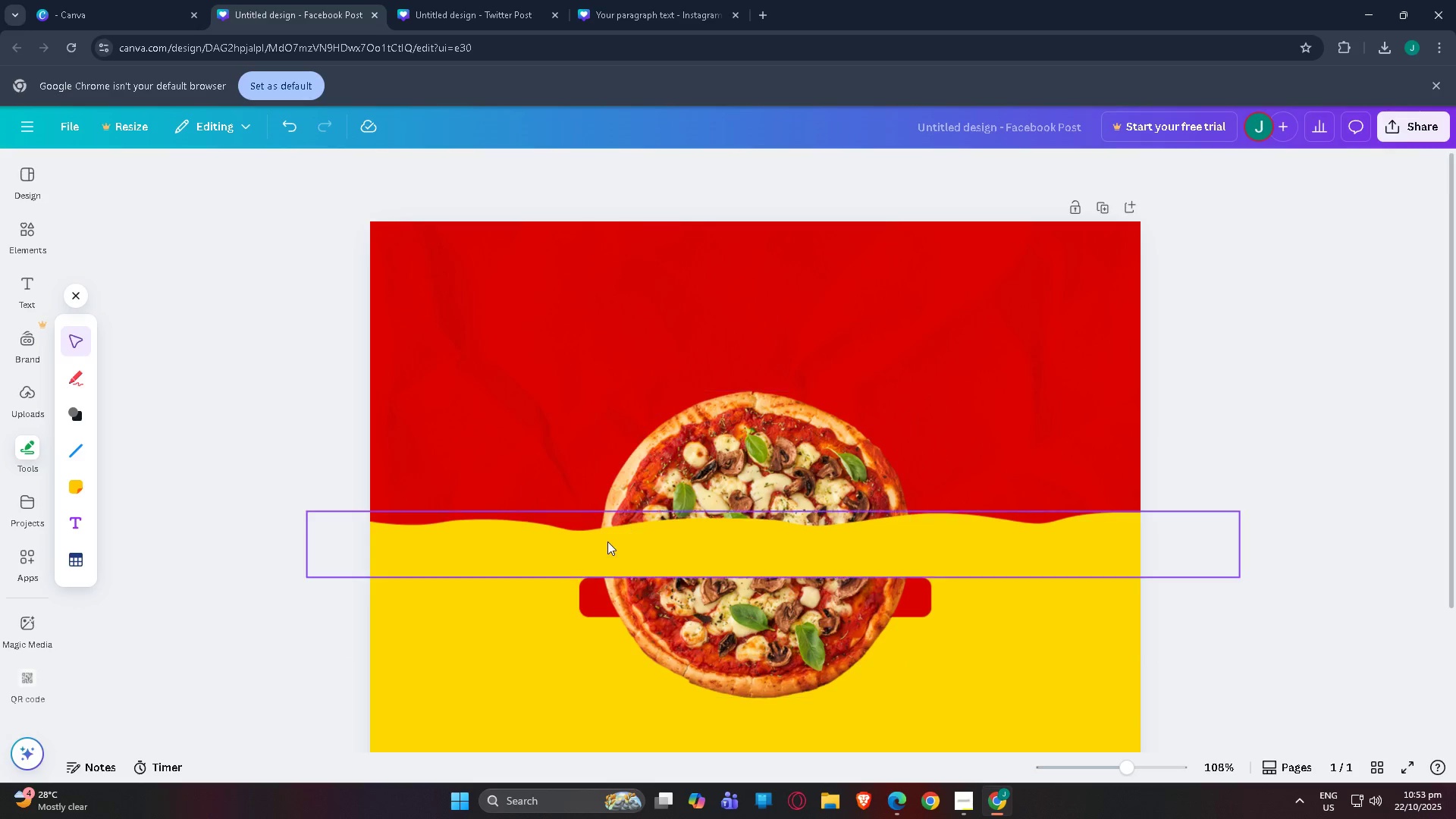 
scroll: coordinate [905, 613], scroll_direction: down, amount: 2.0
 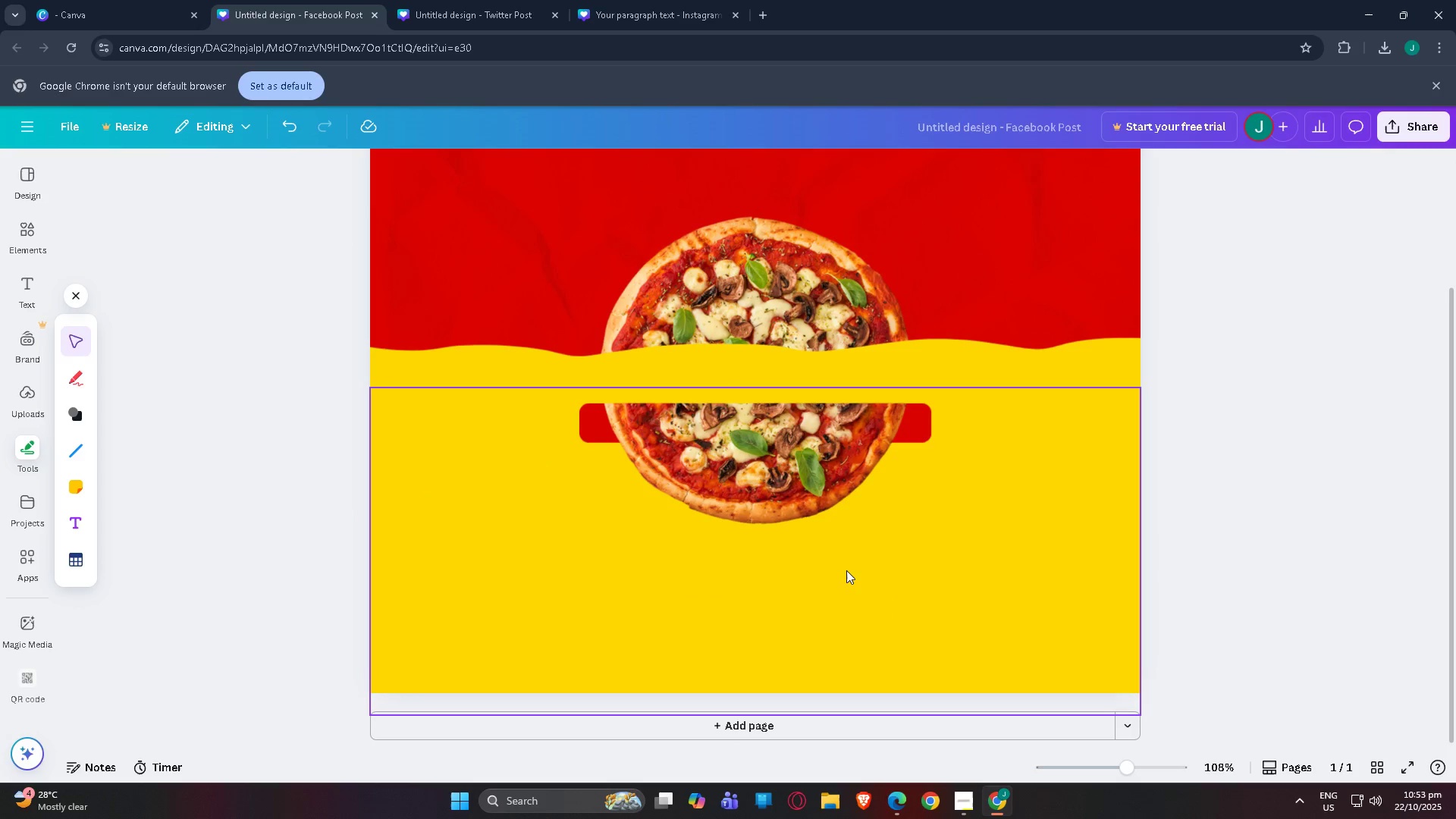 
scroll: coordinate [596, 592], scroll_direction: up, amount: 6.0
 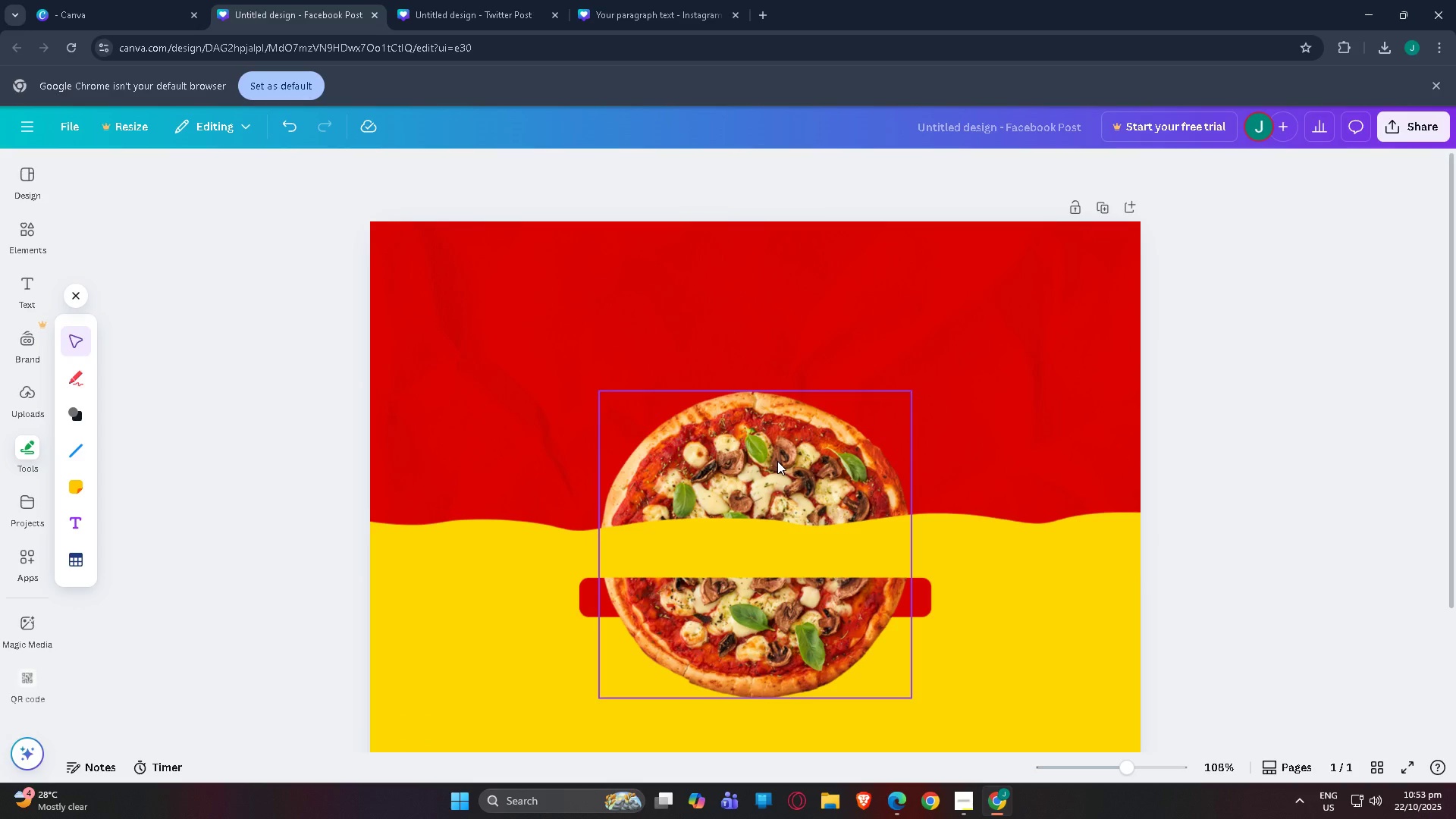 
left_click_drag(start_coordinate=[777, 461], to_coordinate=[776, 448])
 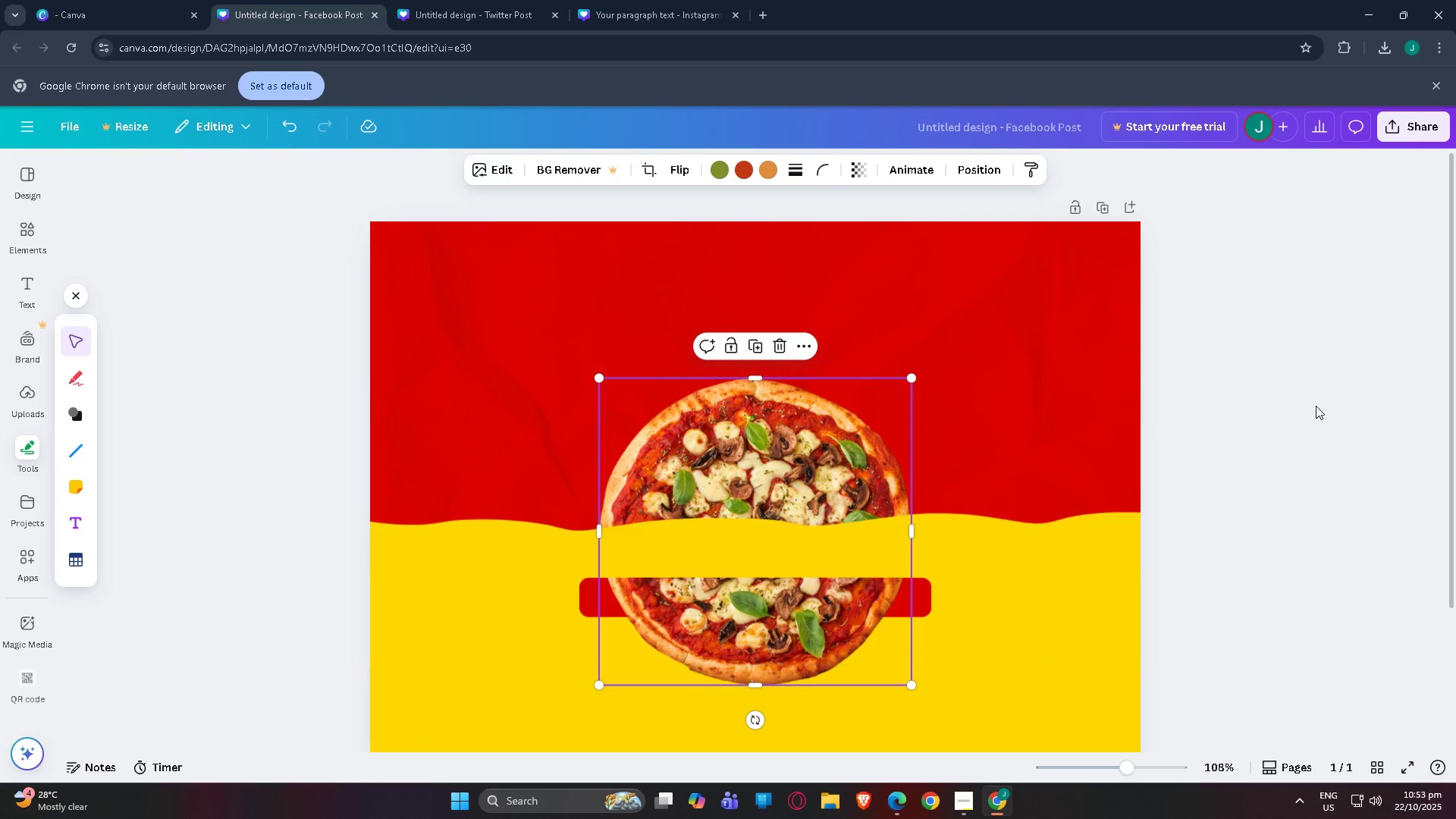 
left_click([1316, 406])
 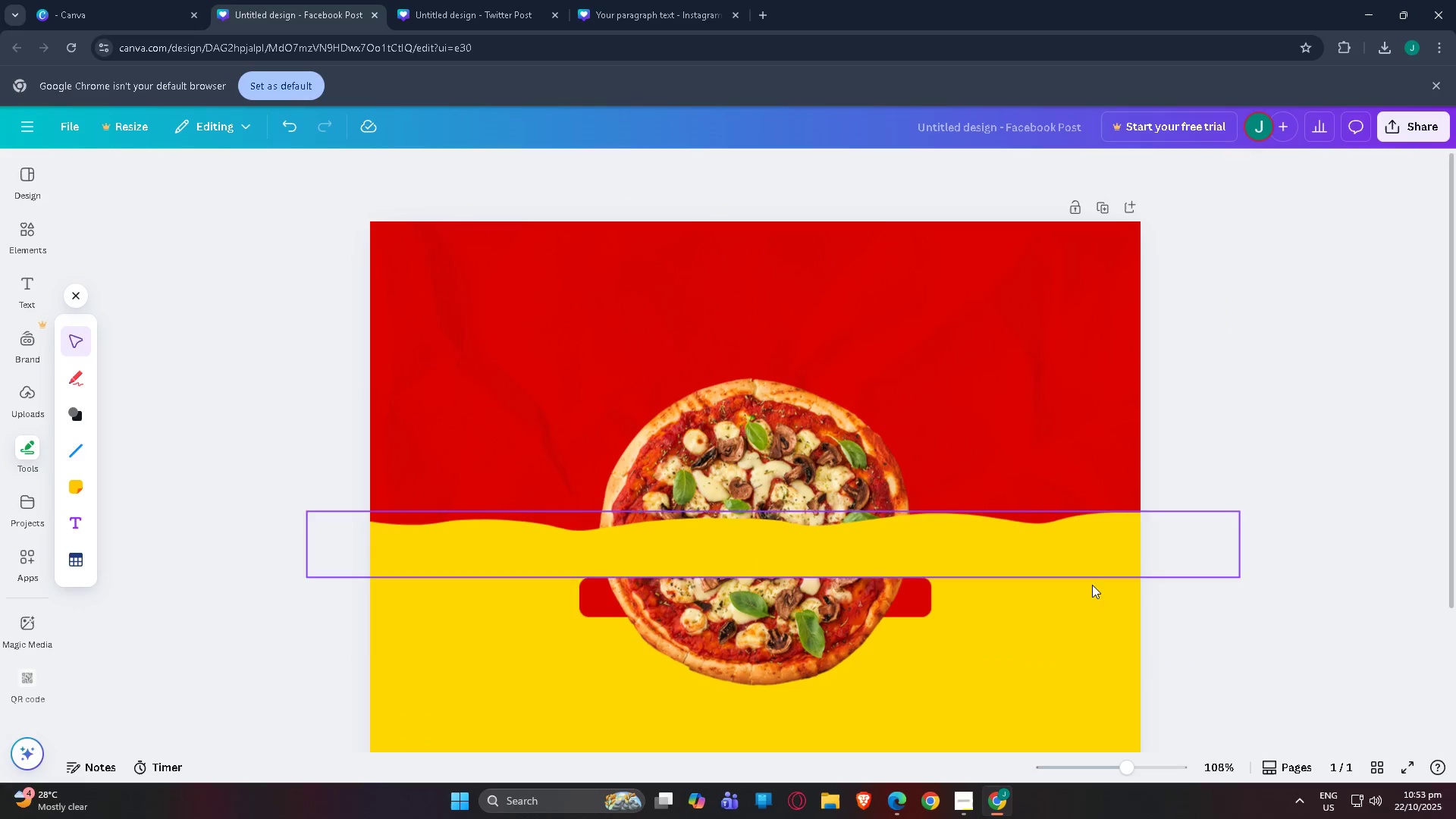 
scroll: coordinate [401, 482], scroll_direction: down, amount: 4.0
 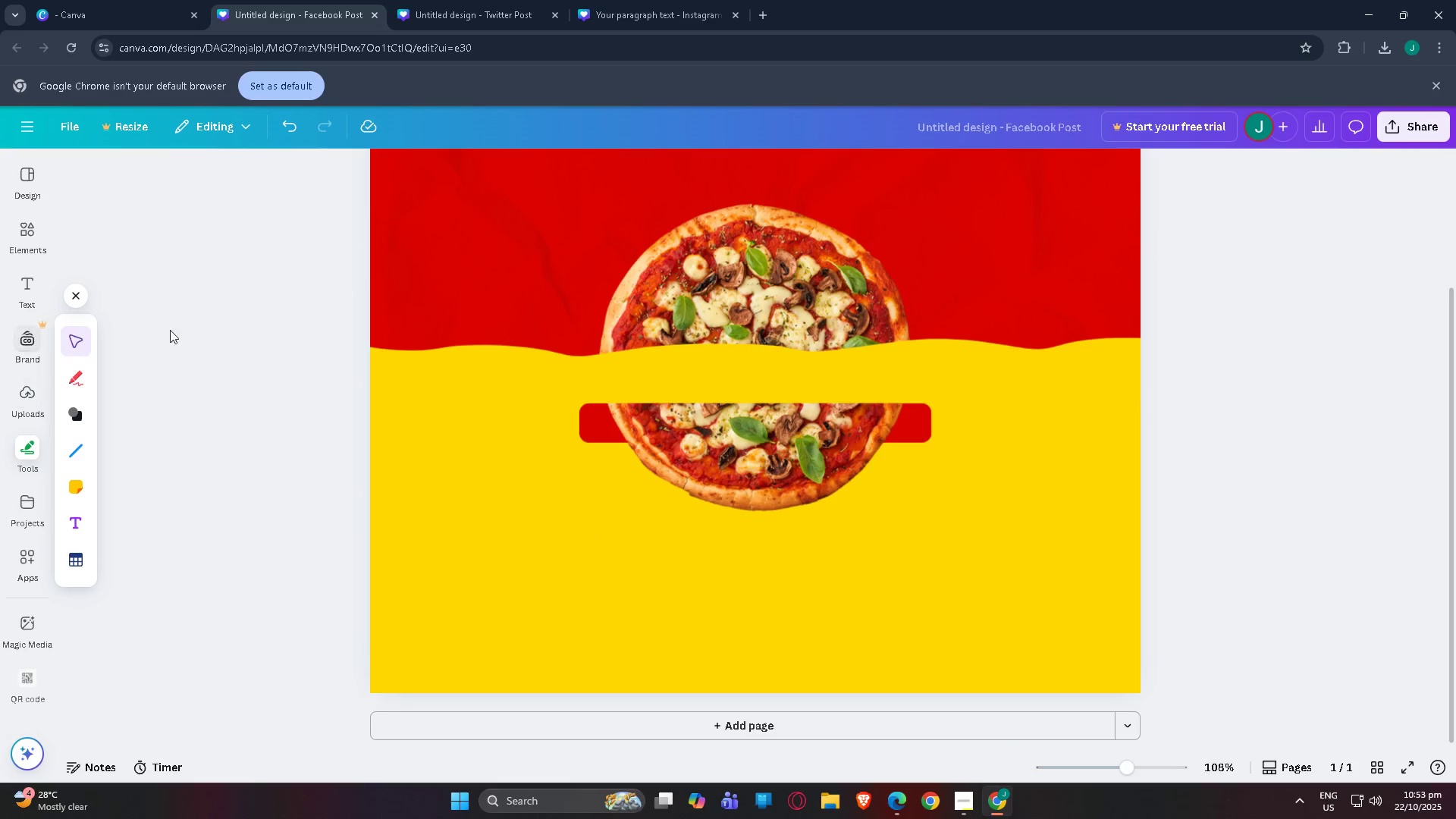 
scroll: coordinate [502, 527], scroll_direction: up, amount: 2.0
 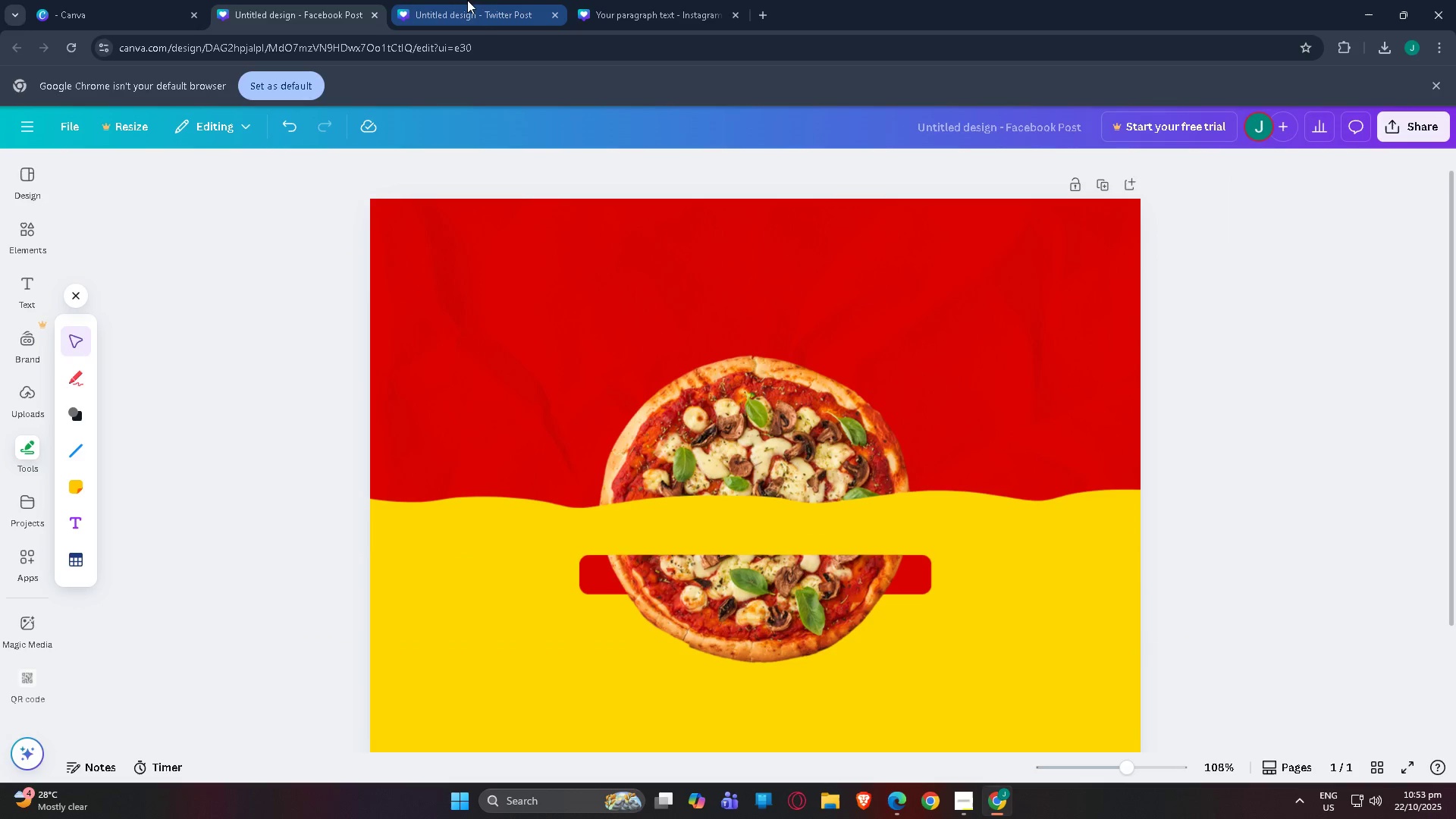 
left_click([500, 0])
 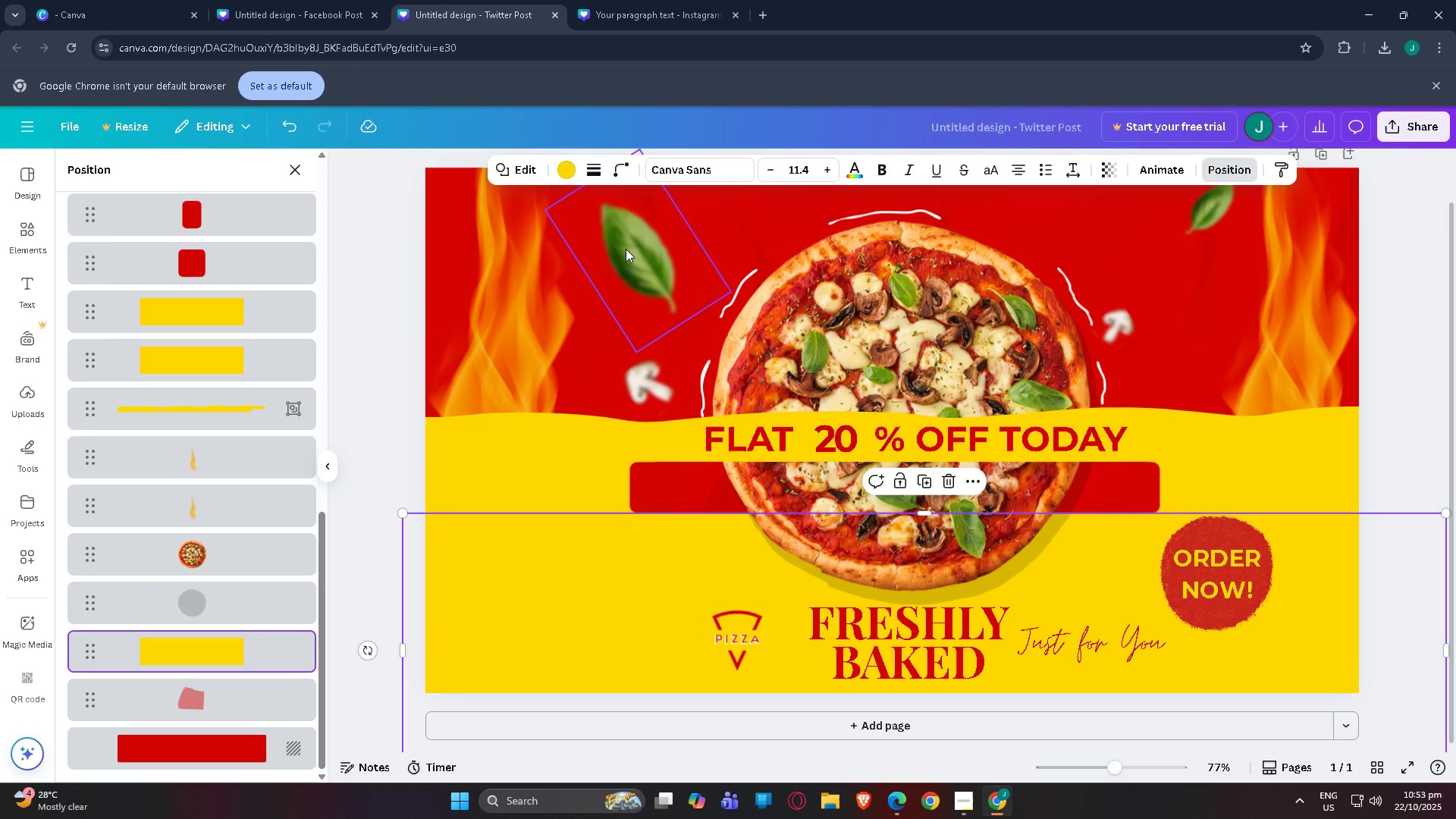 
left_click([626, 249])
 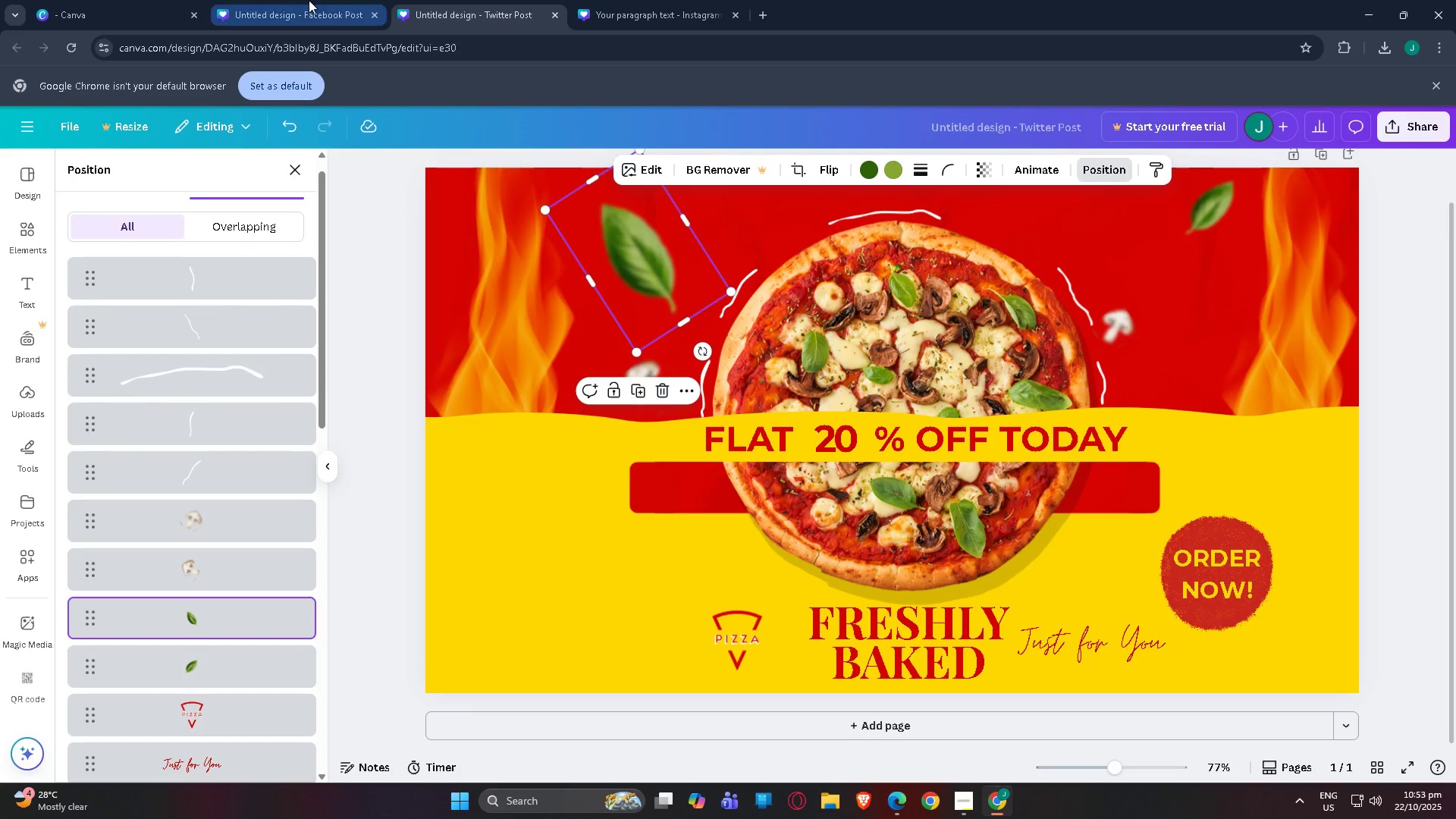 
key(Control+C)
 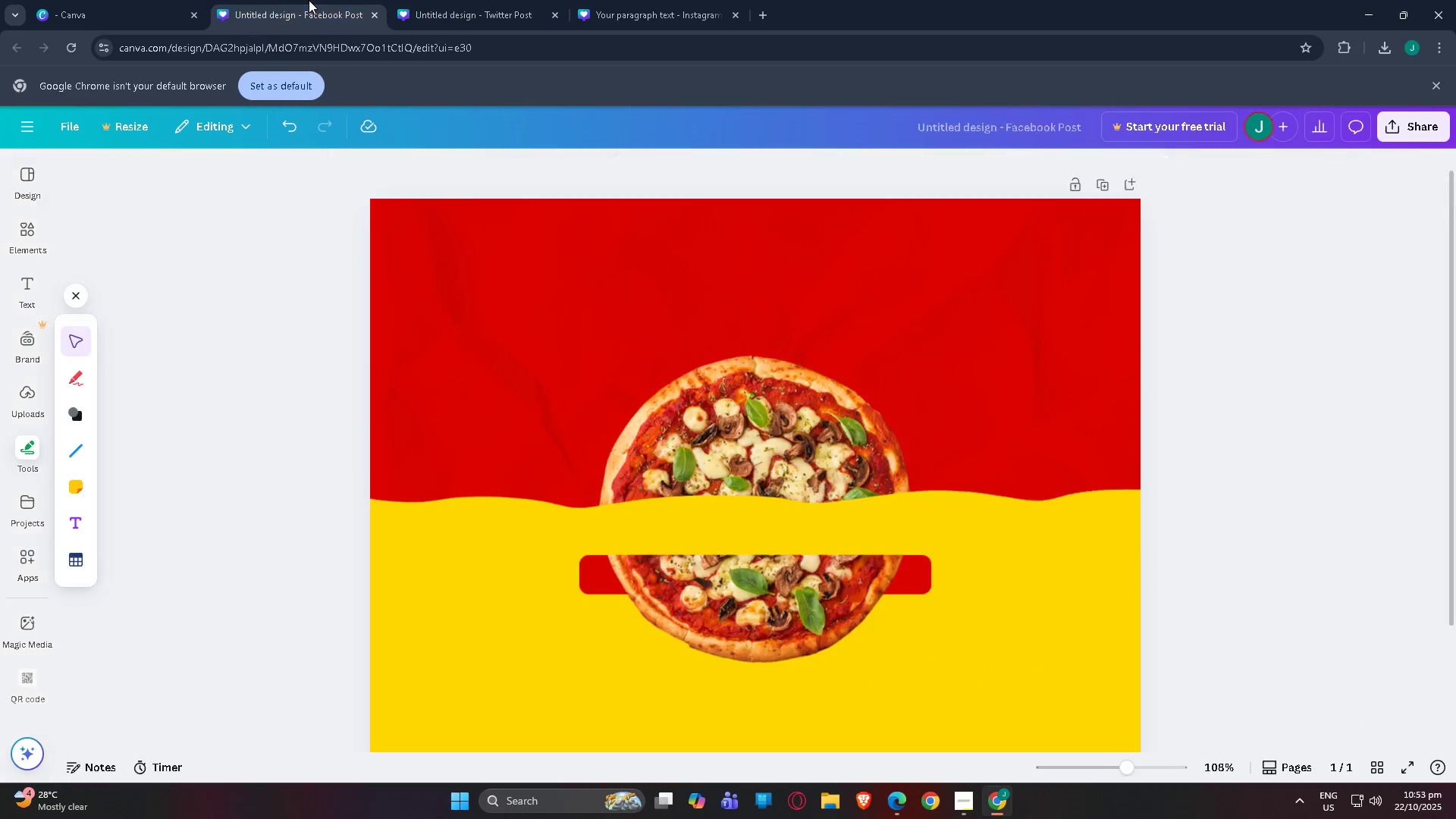 
left_click([309, 0])
 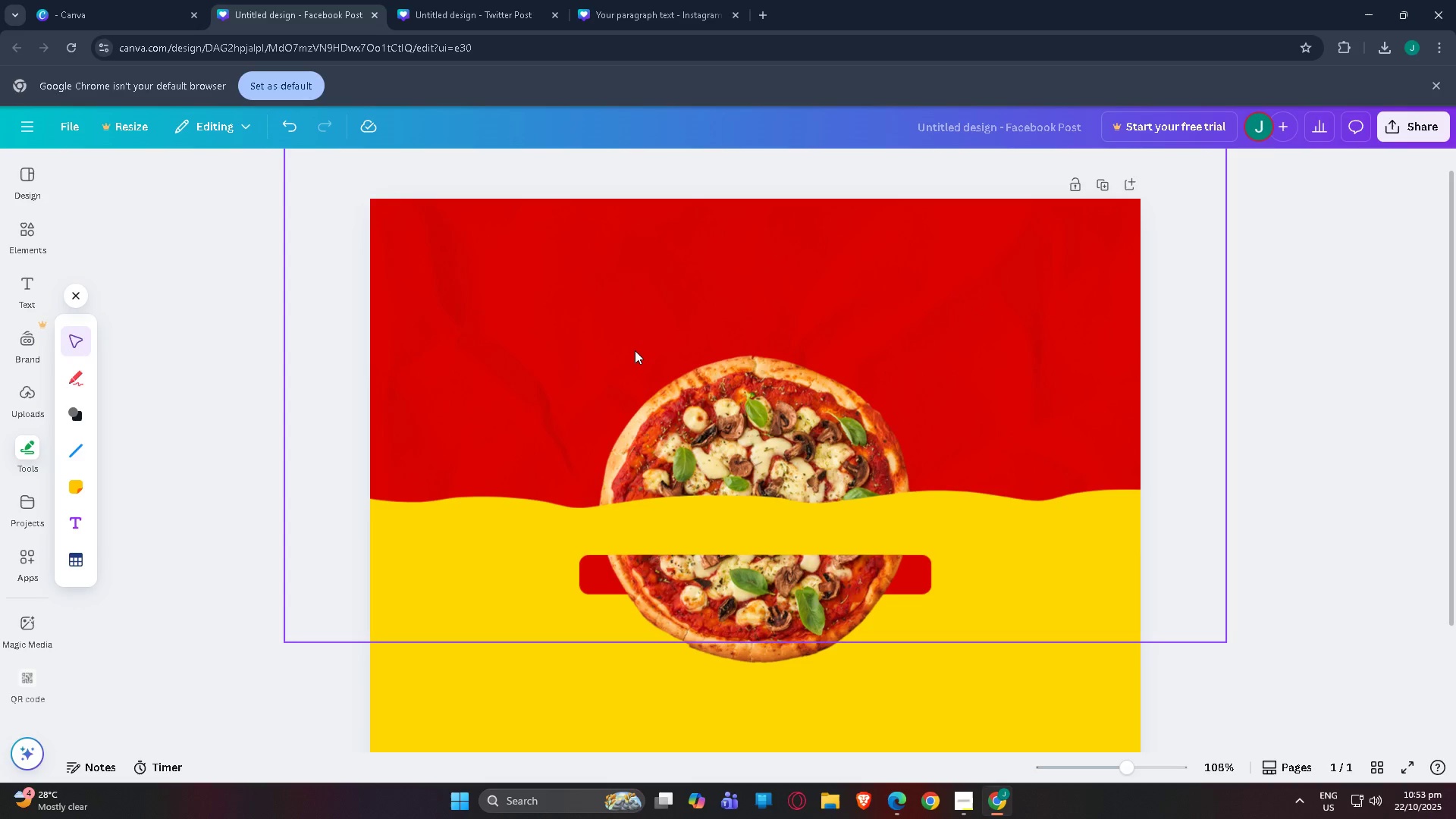 
key(Control+ControlLeft)
 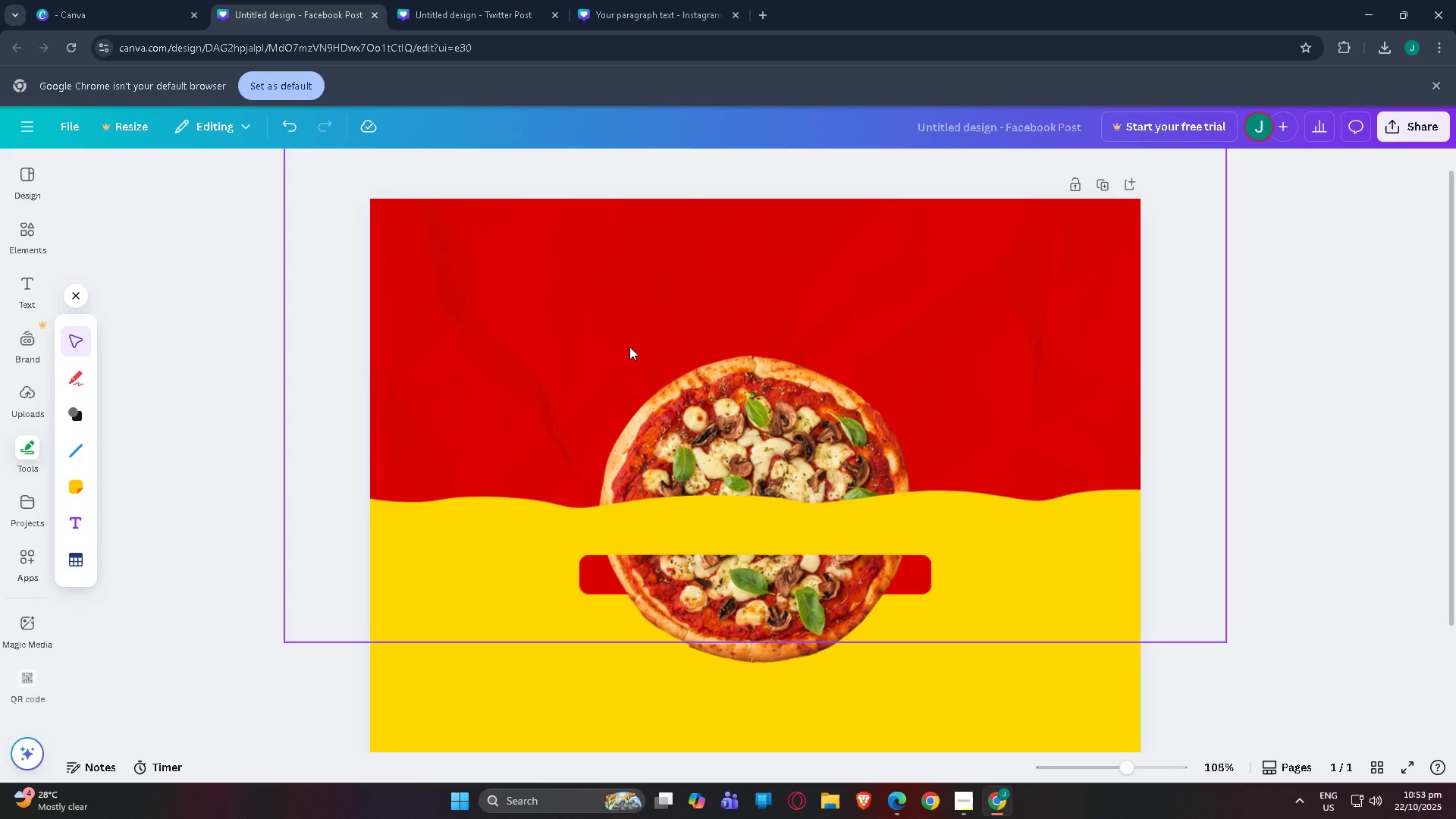 
key(Control+V)
 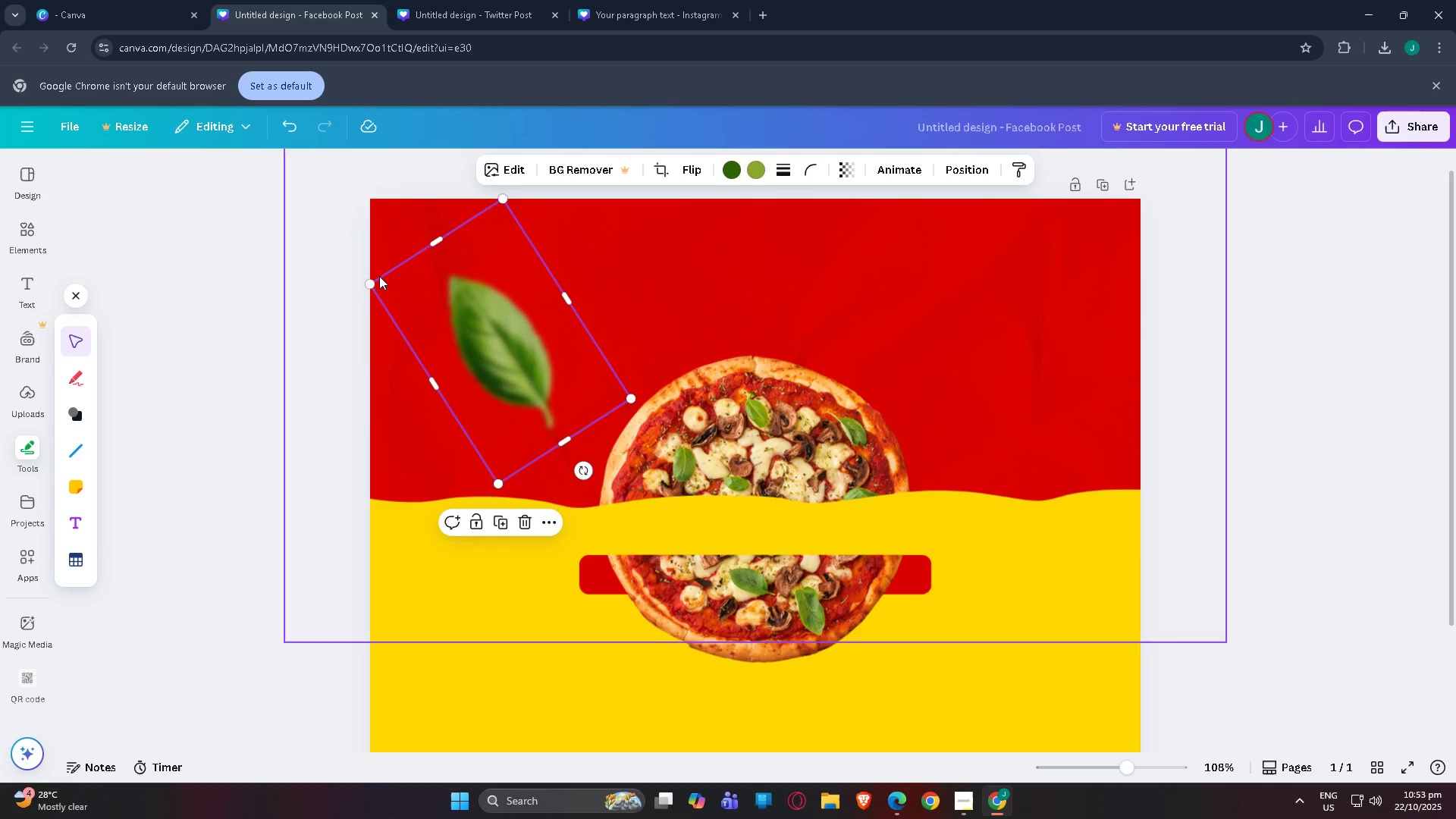 
left_click_drag(start_coordinate=[374, 284], to_coordinate=[475, 357])
 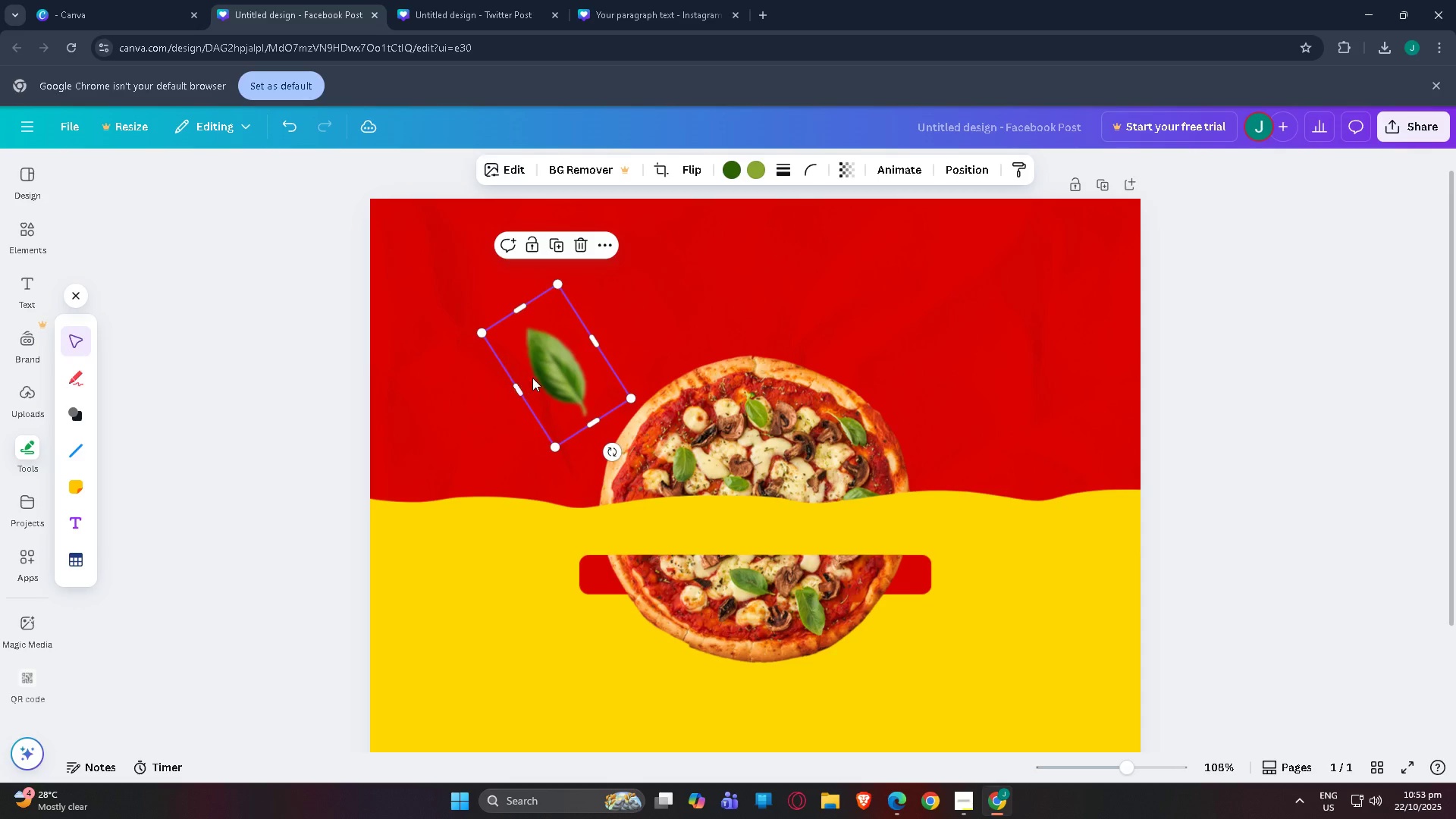 
left_click_drag(start_coordinate=[532, 378], to_coordinate=[522, 278])
 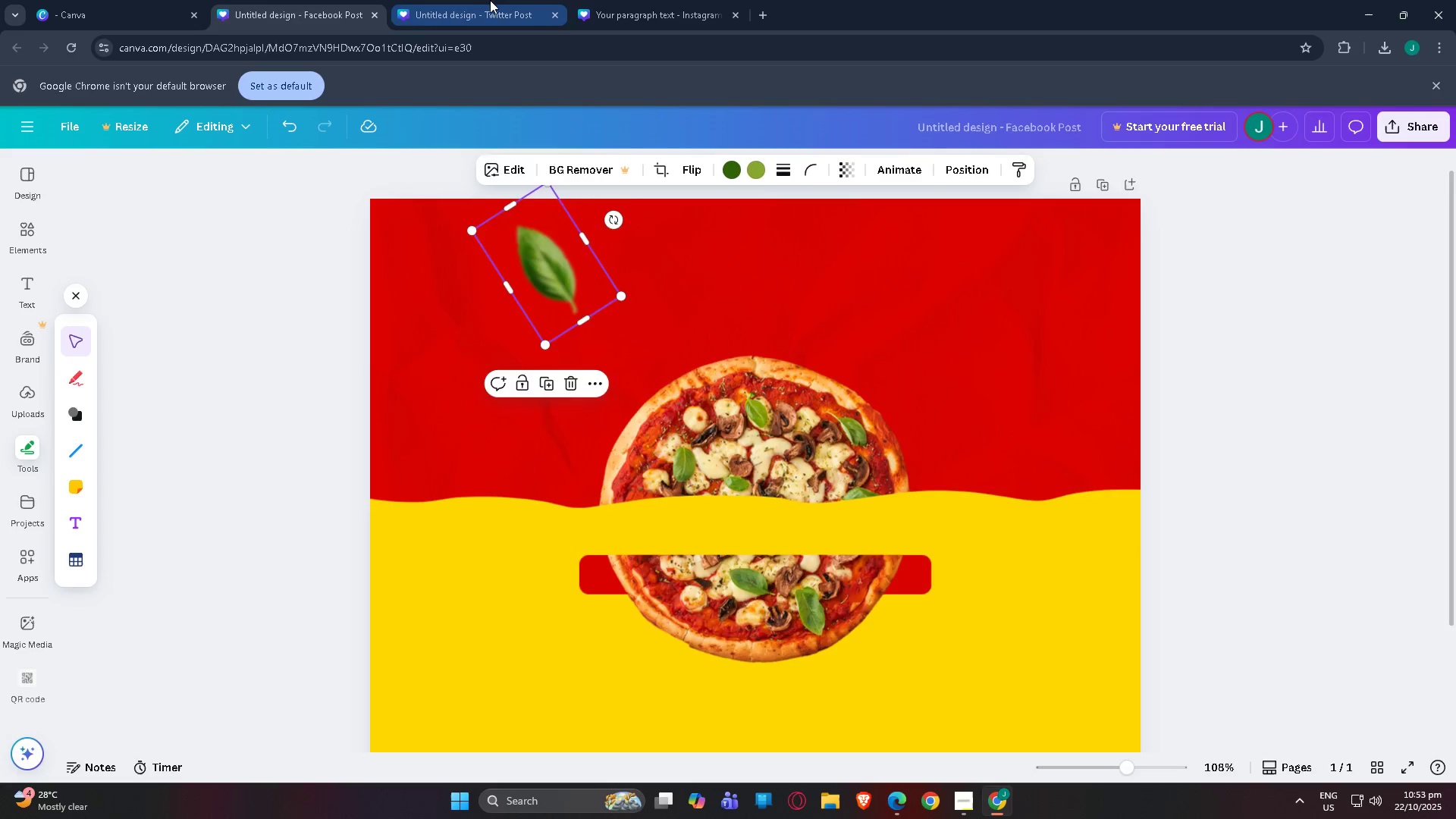 
left_click([481, 0])
 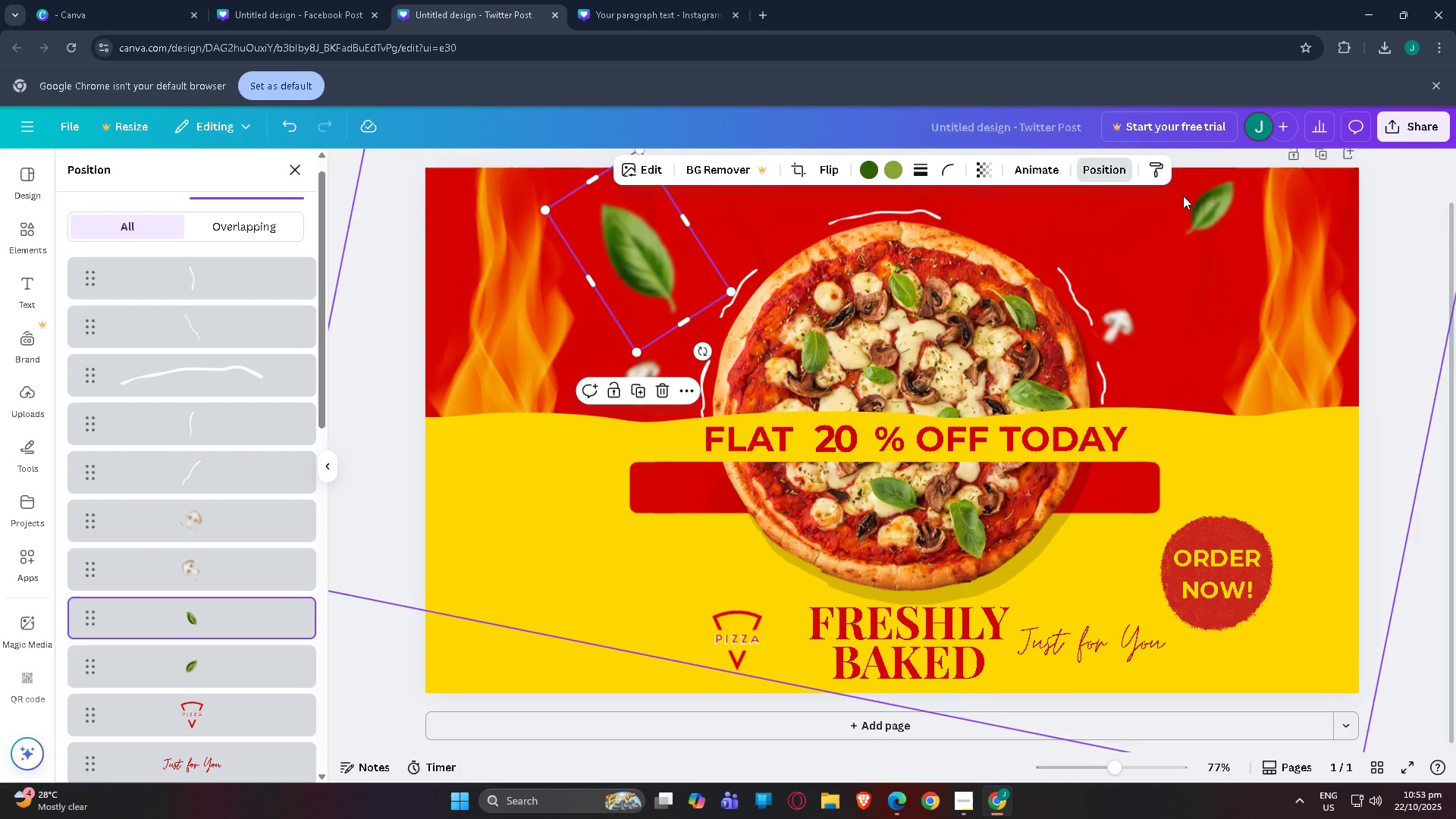 
left_click([1205, 205])
 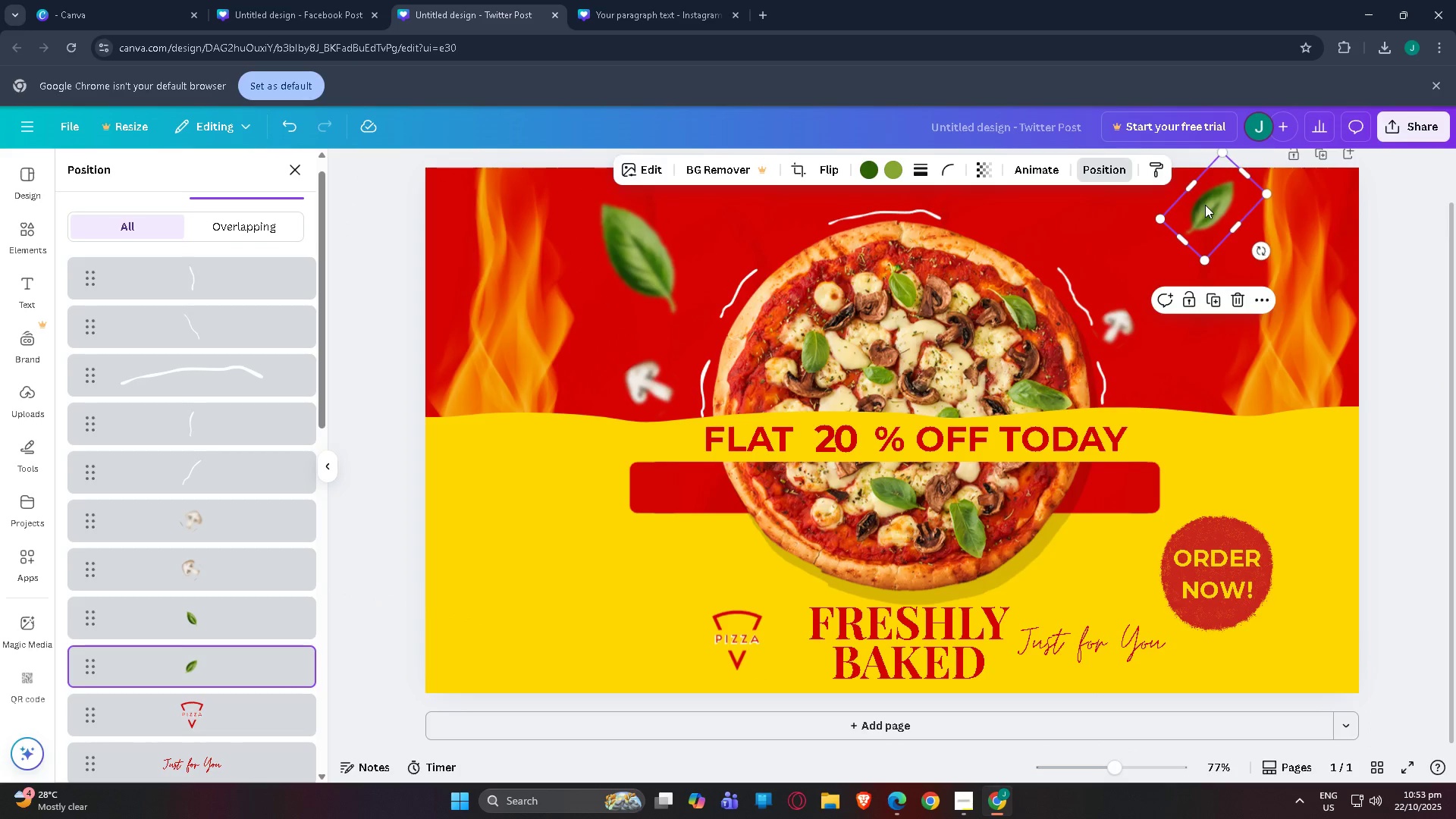 
key(Control+X)
 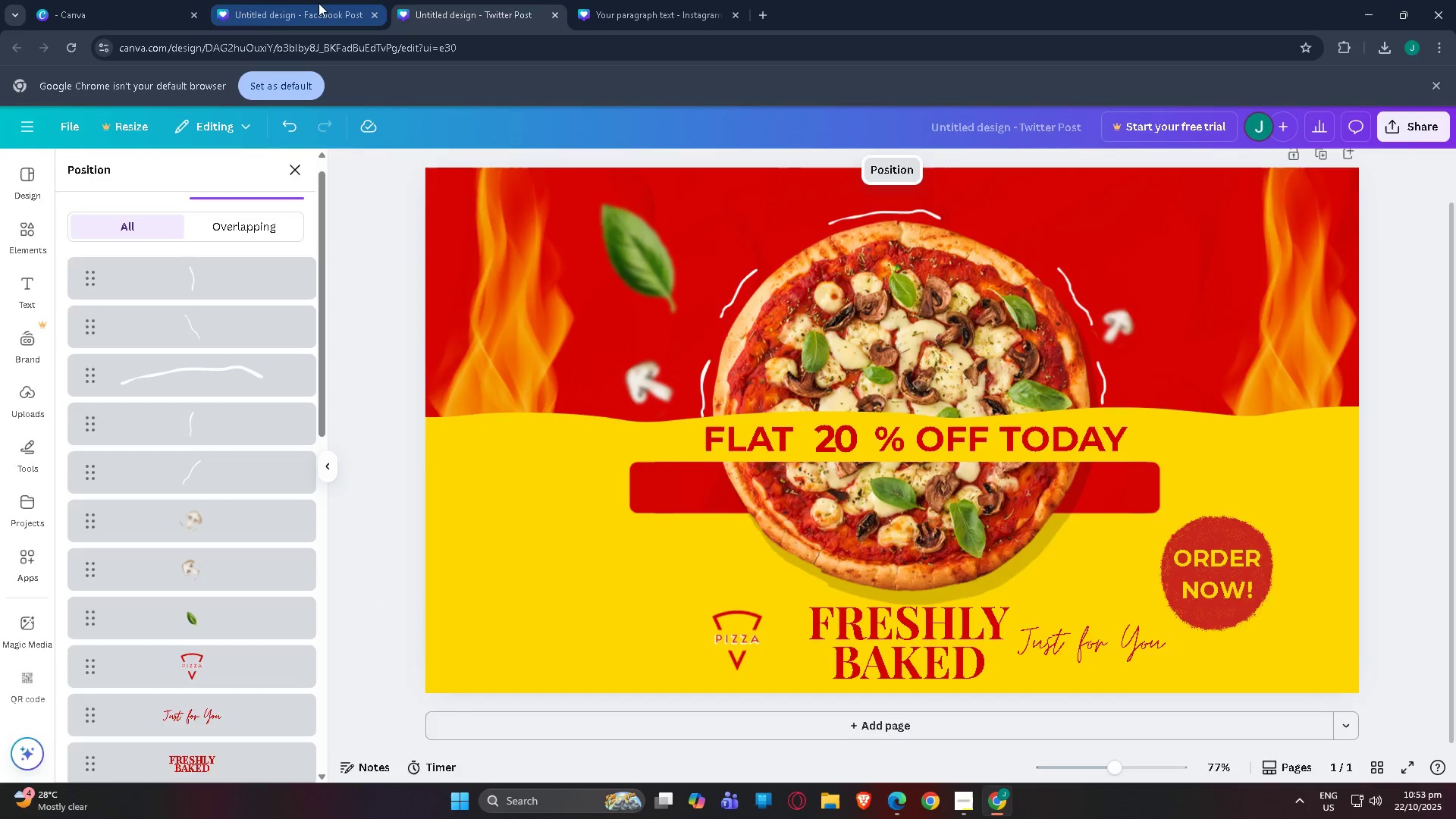 
left_click([318, 3])
 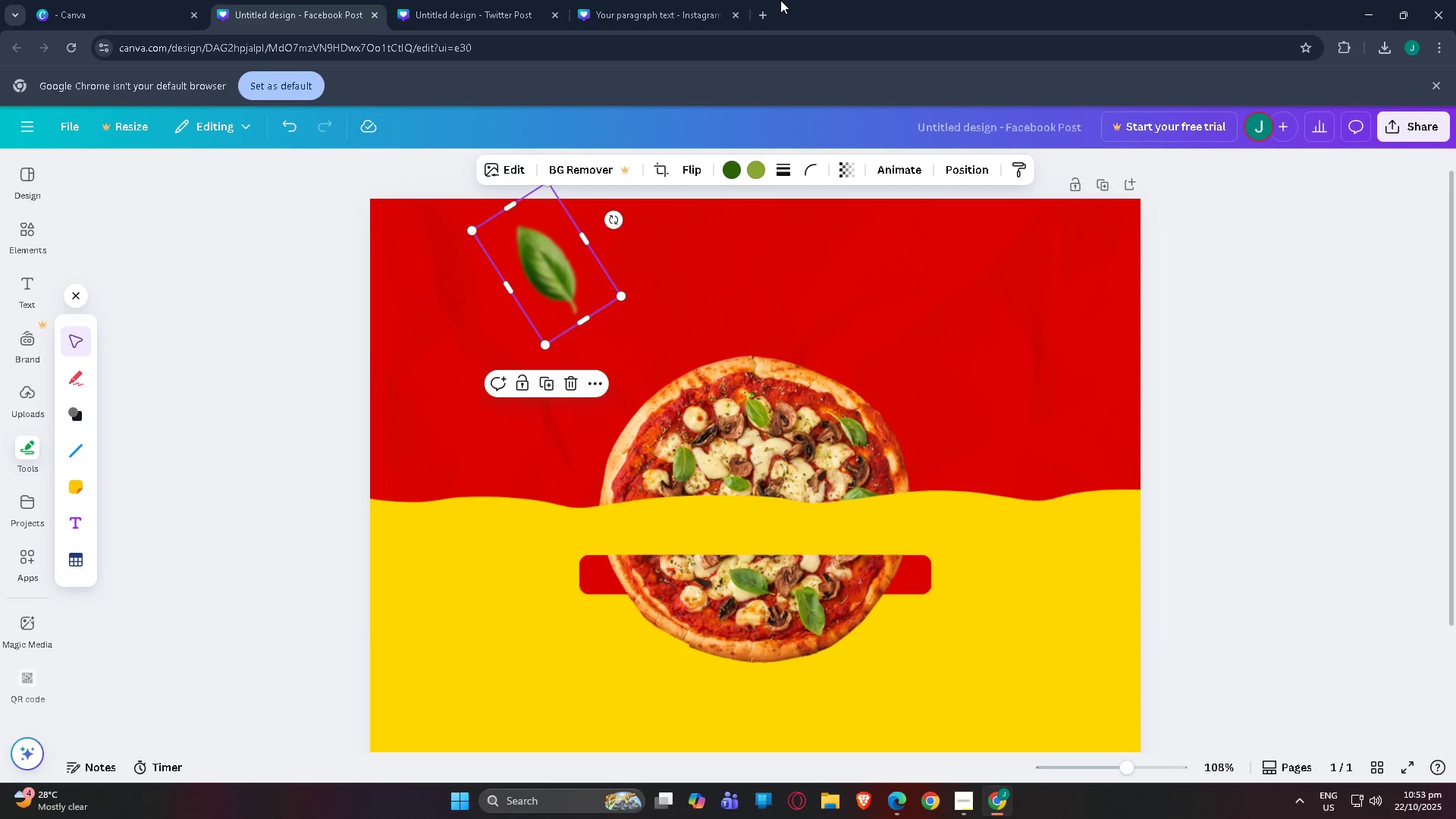 
left_click([479, 0])
 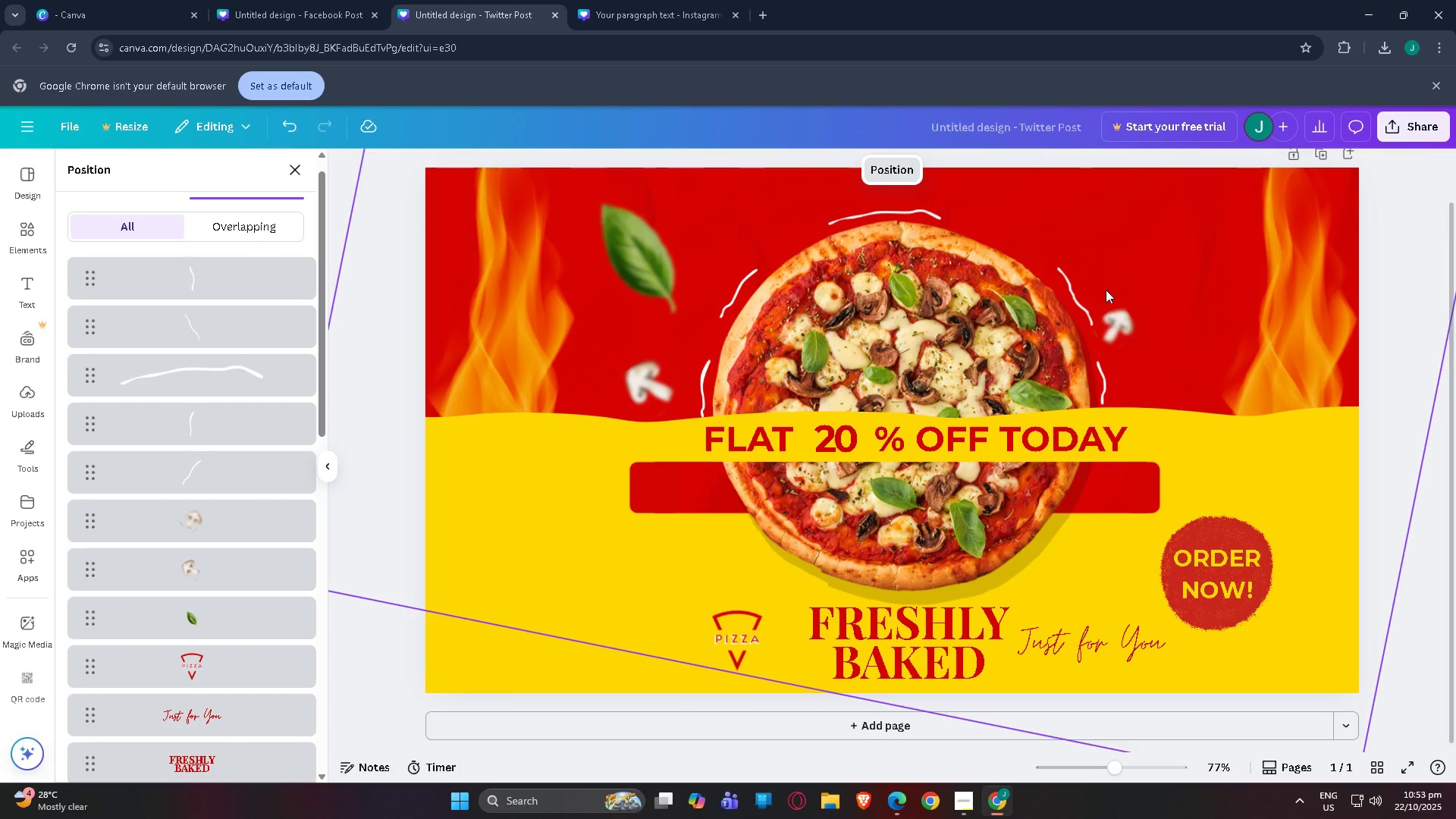 
key(Control+Z)
 